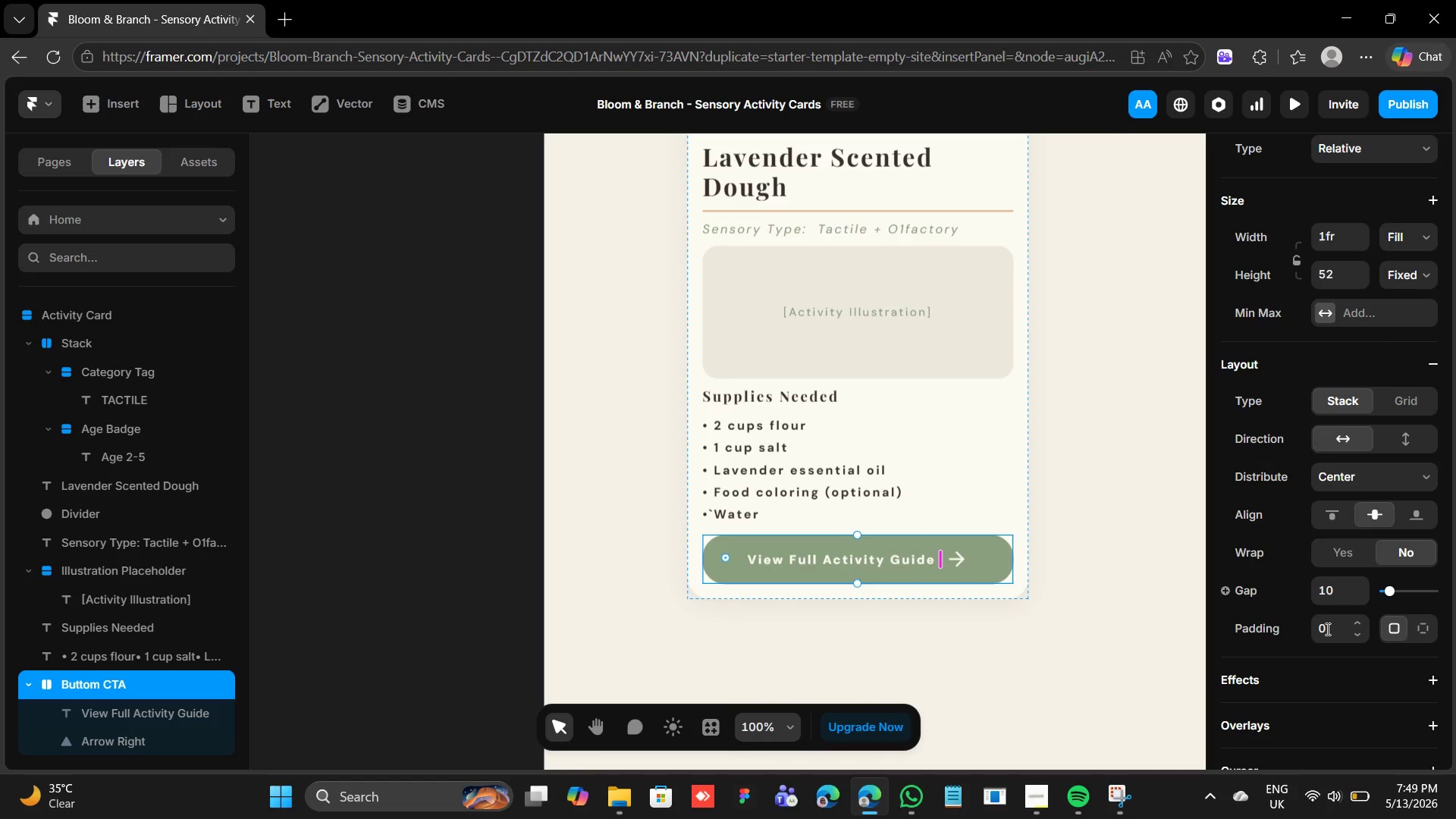 
left_click([1326, 629])
 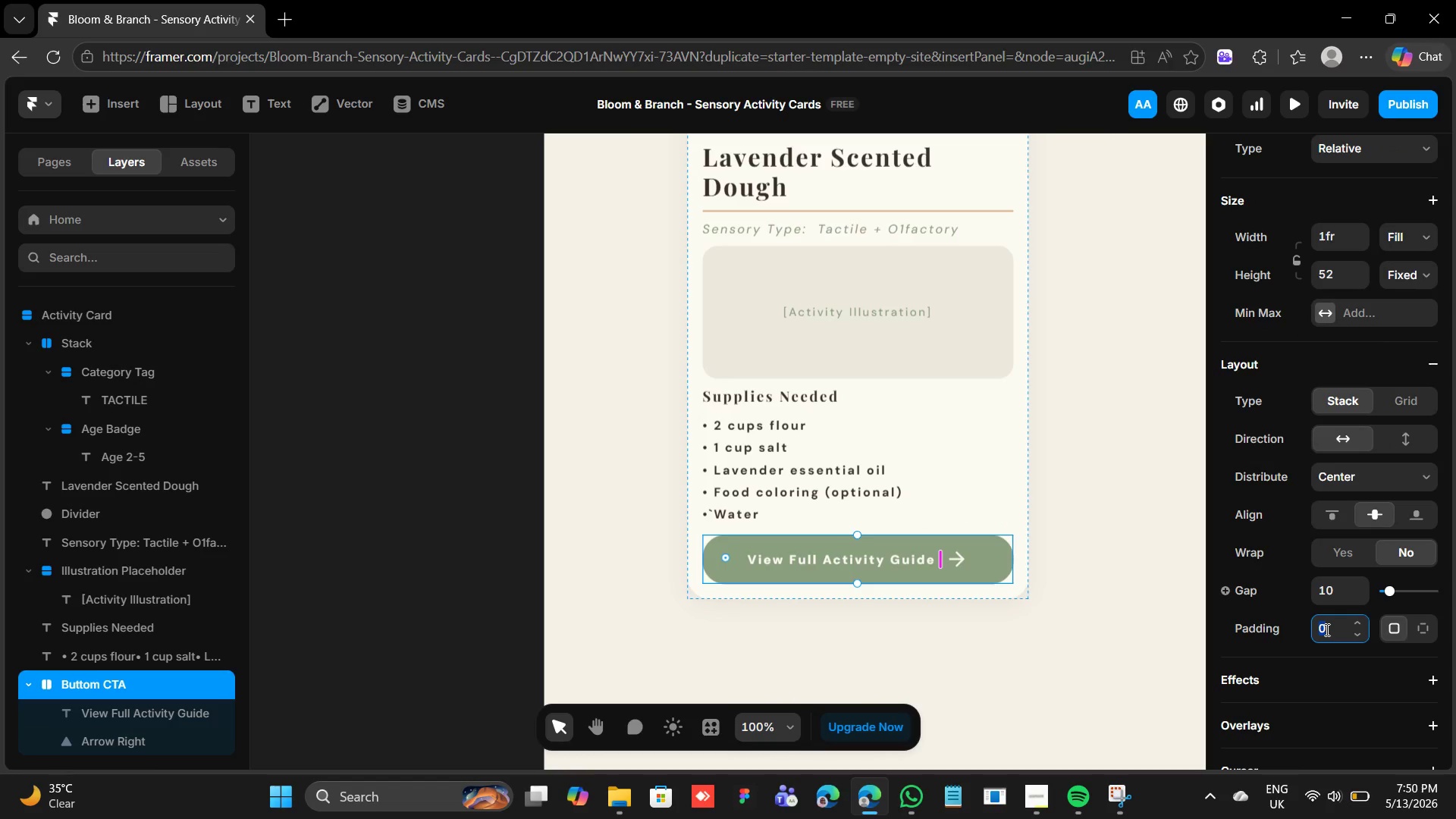 
type(16)
 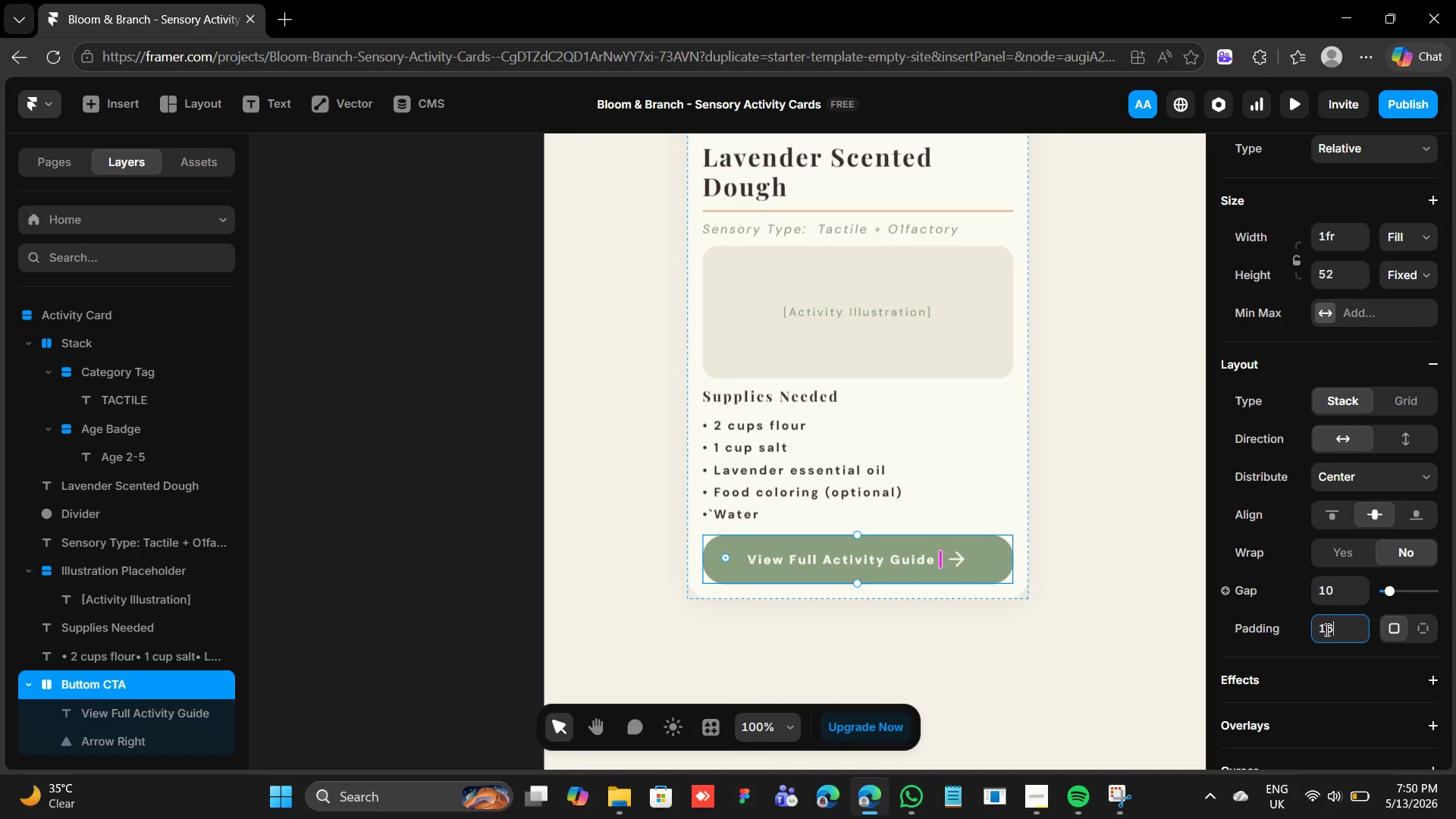 
key(Enter)
 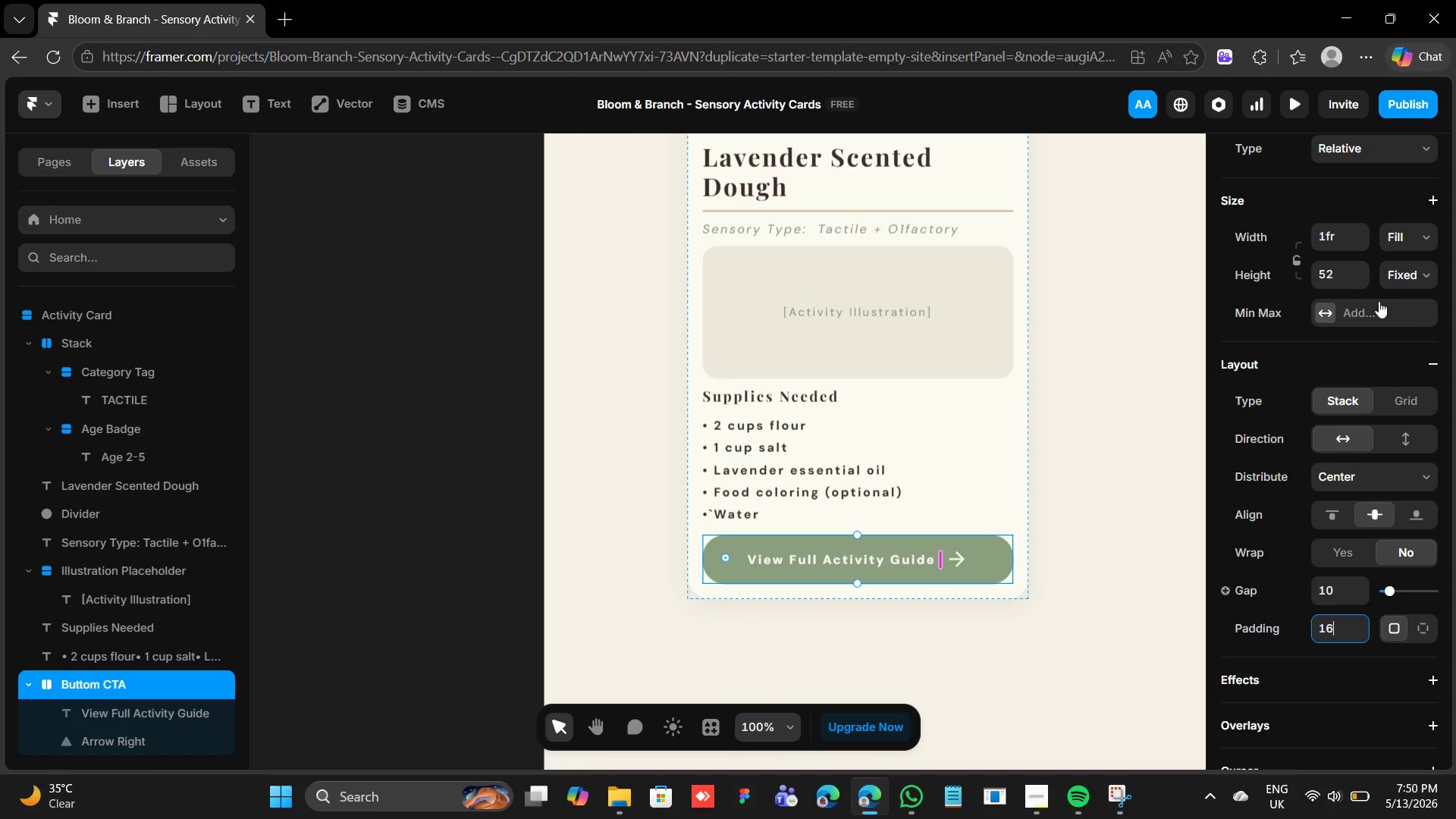 
wait(5.41)
 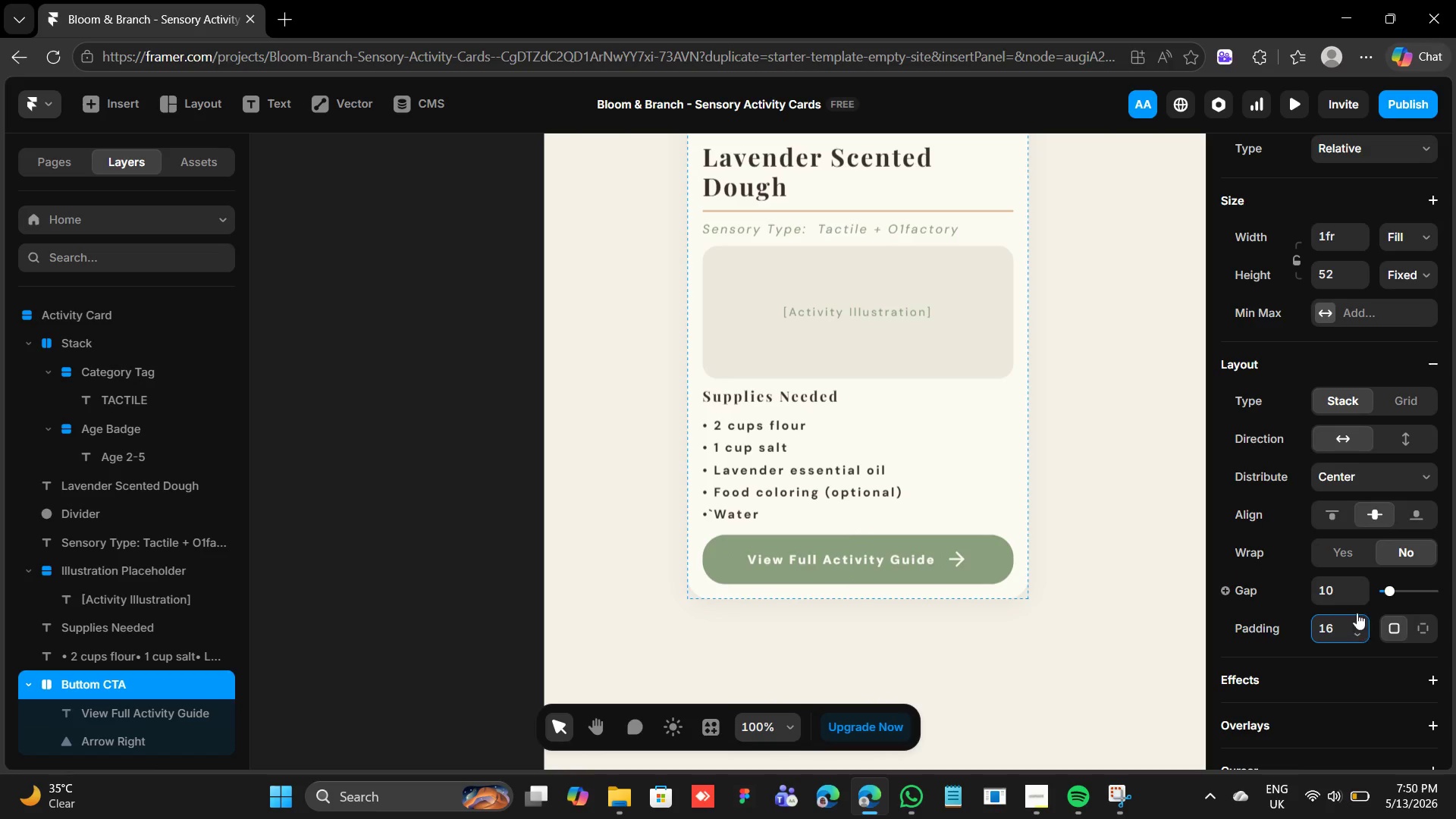 
left_click([1417, 275])
 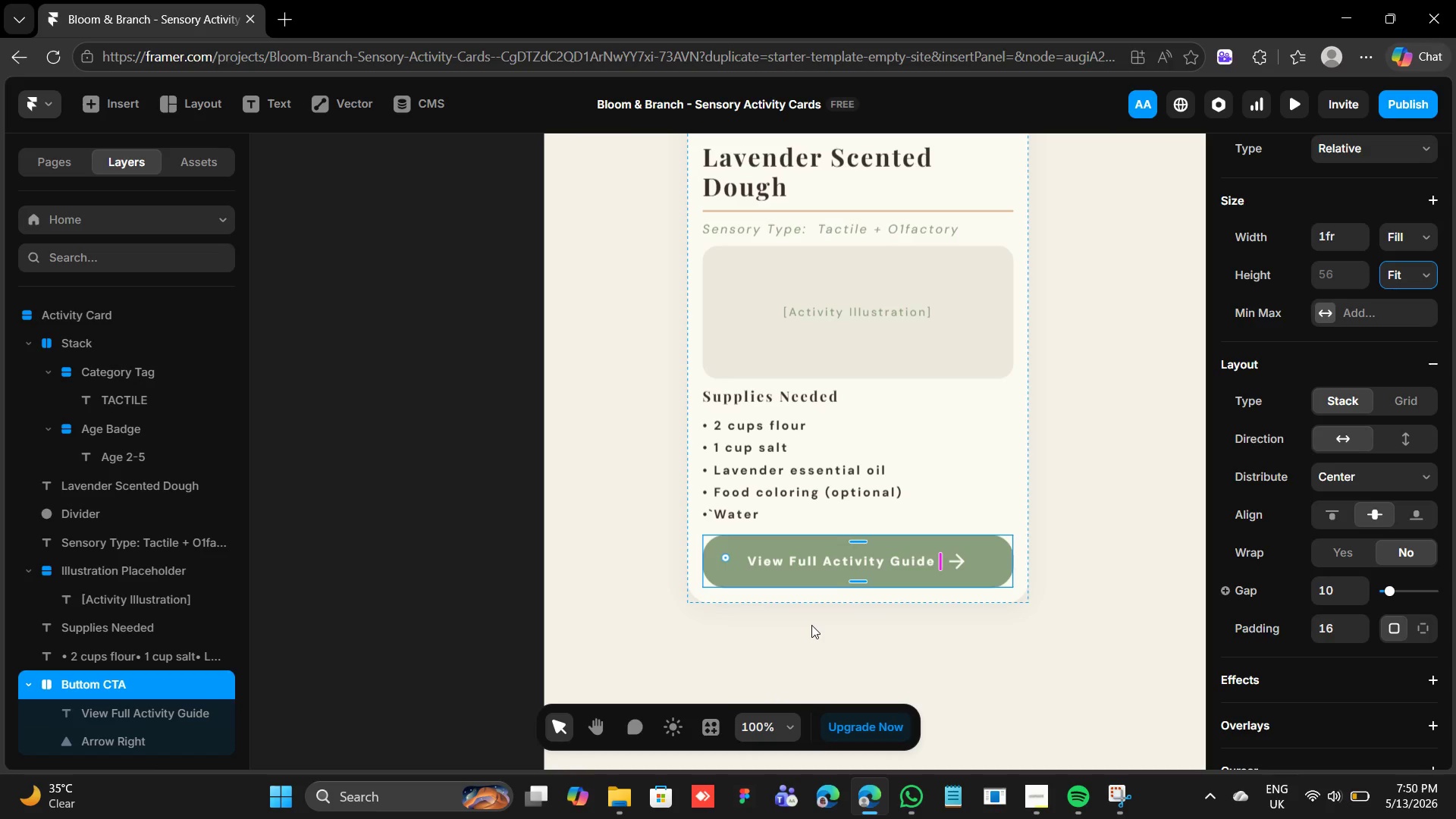 
wait(13.17)
 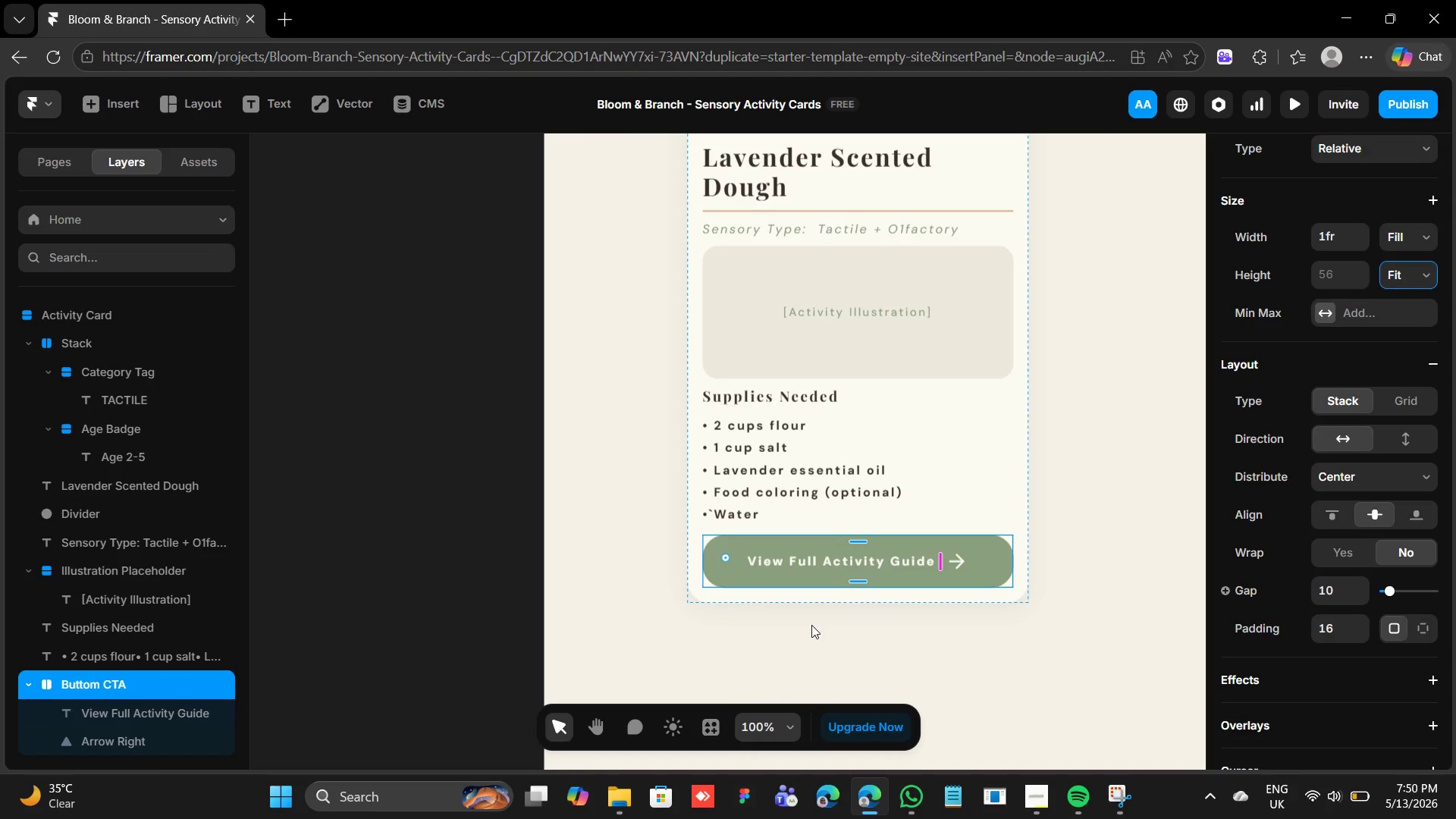 
left_click([1019, 495])
 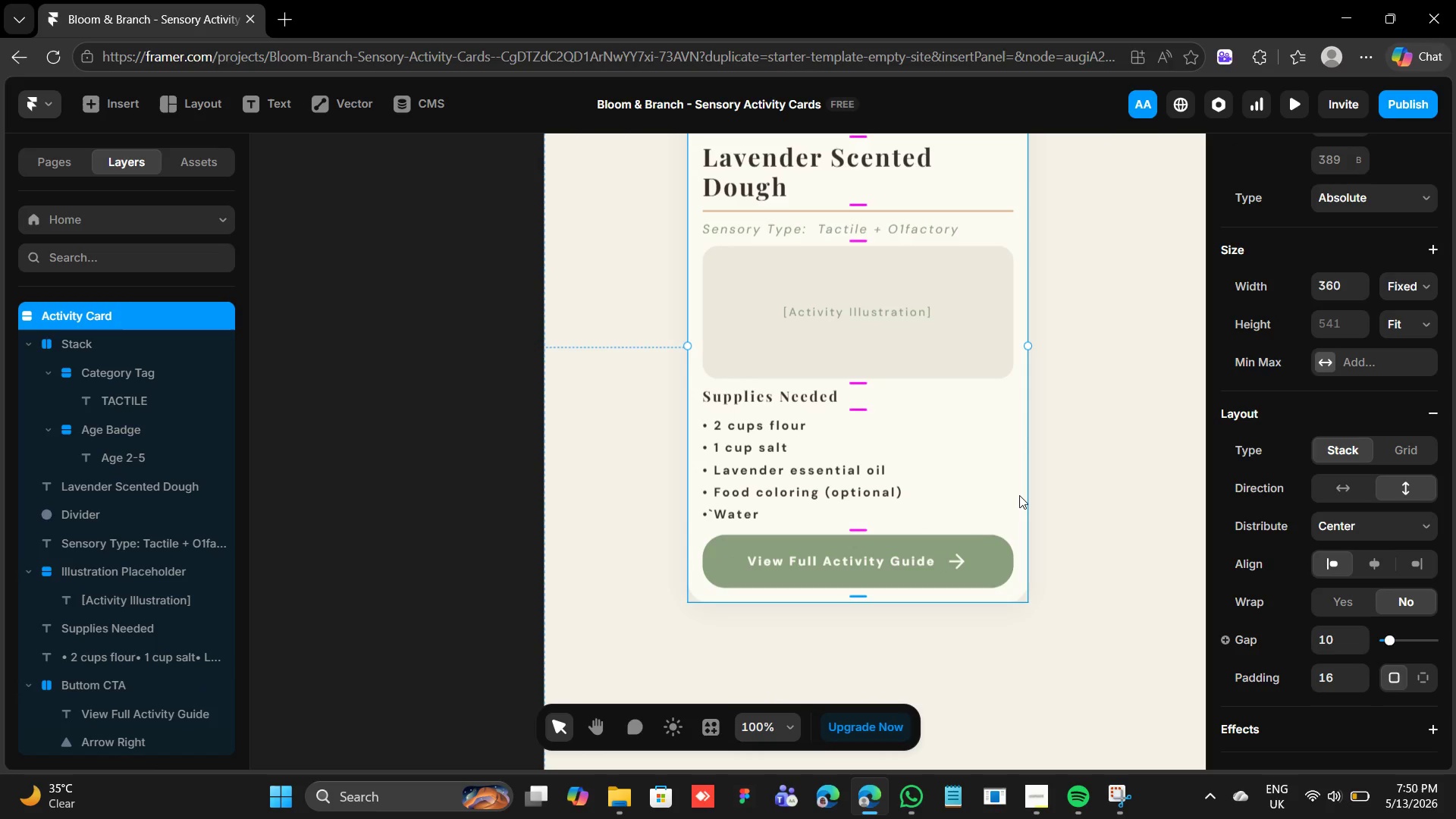 
wait(10.09)
 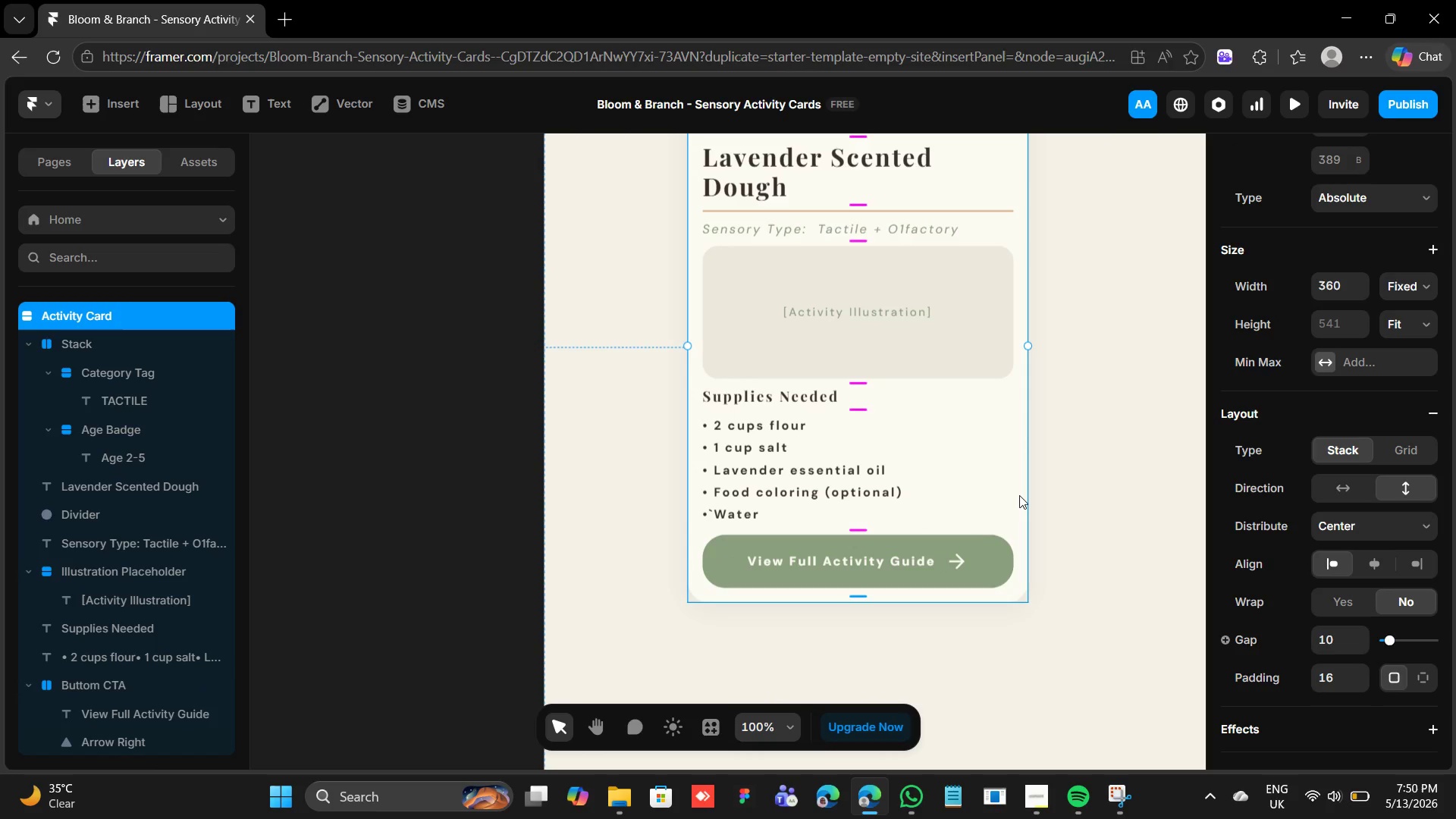 
scroll: coordinate [1019, 495], scroll_direction: up, amount: 4.0
 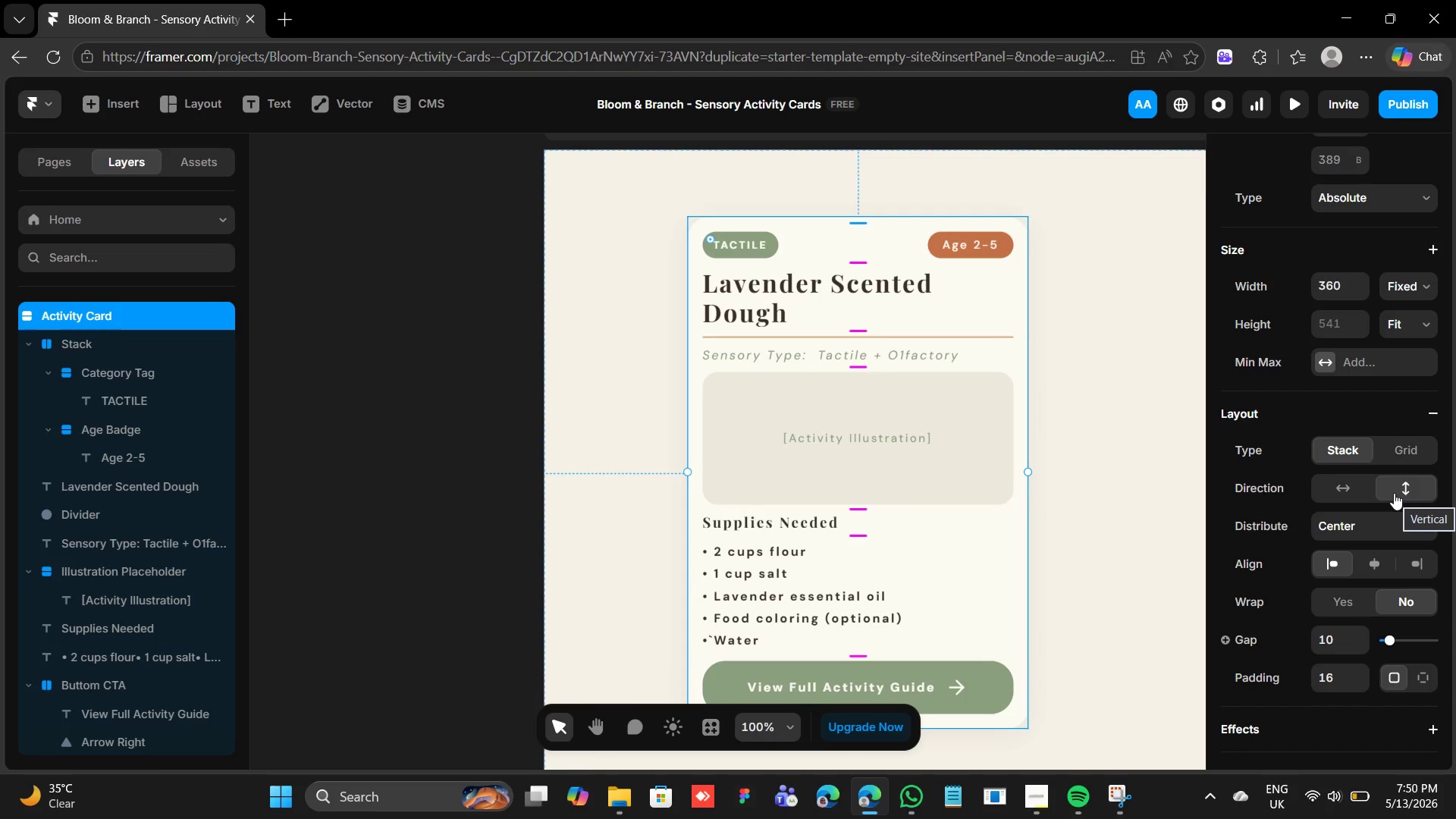 
scroll: coordinate [1394, 493], scroll_direction: down, amount: 1.0
 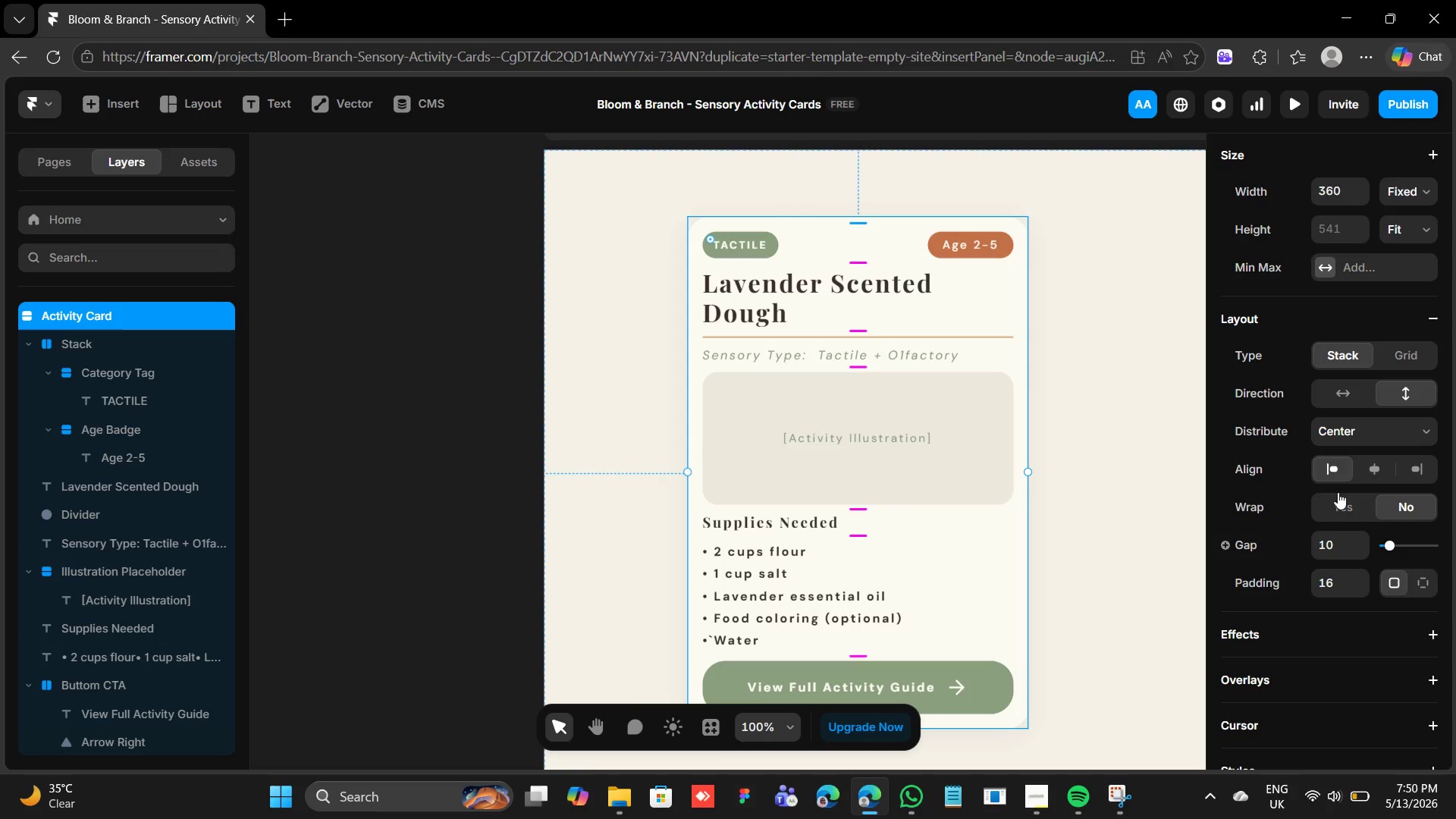 
left_click([1328, 544])
 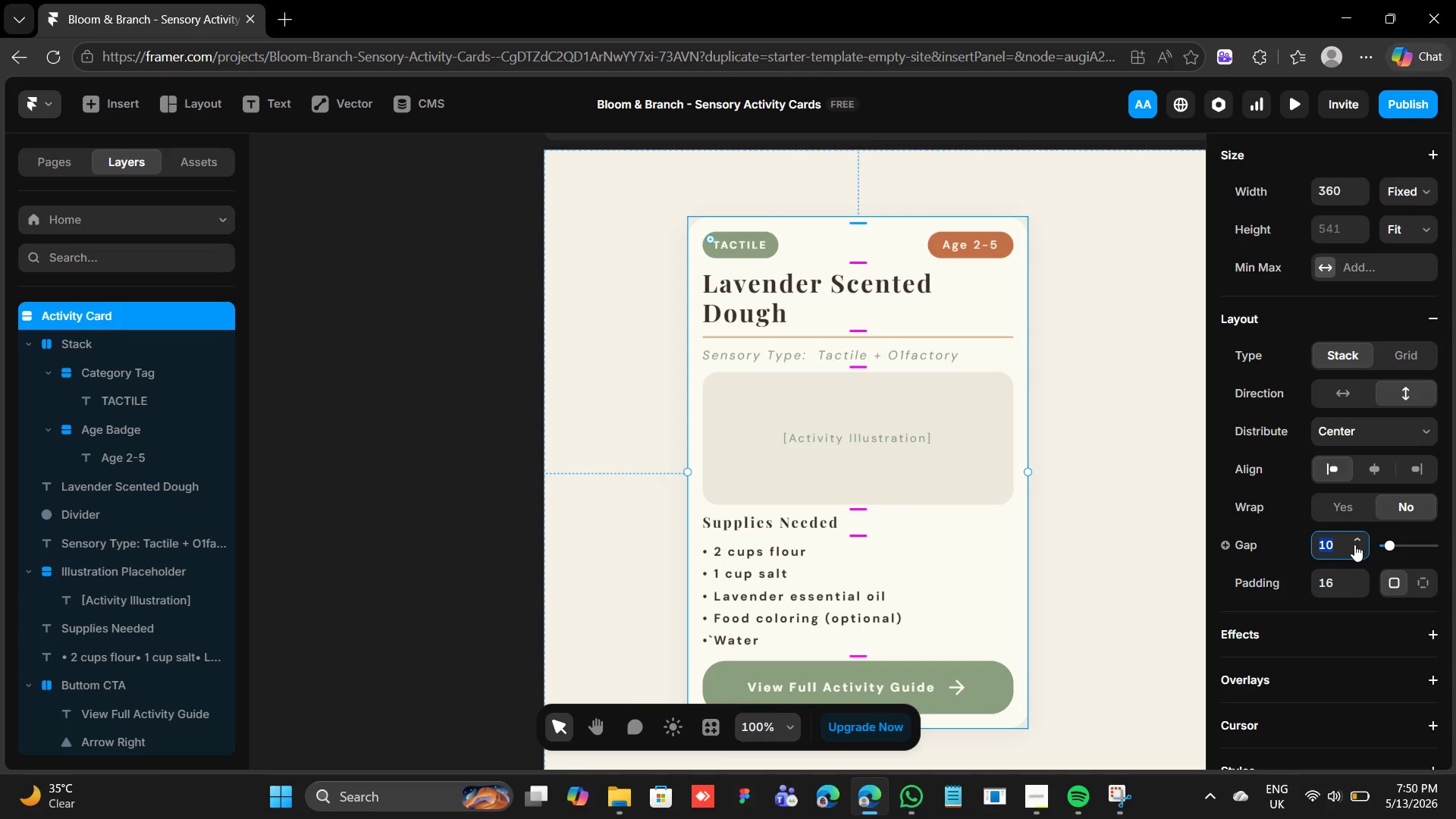 
type(16)
 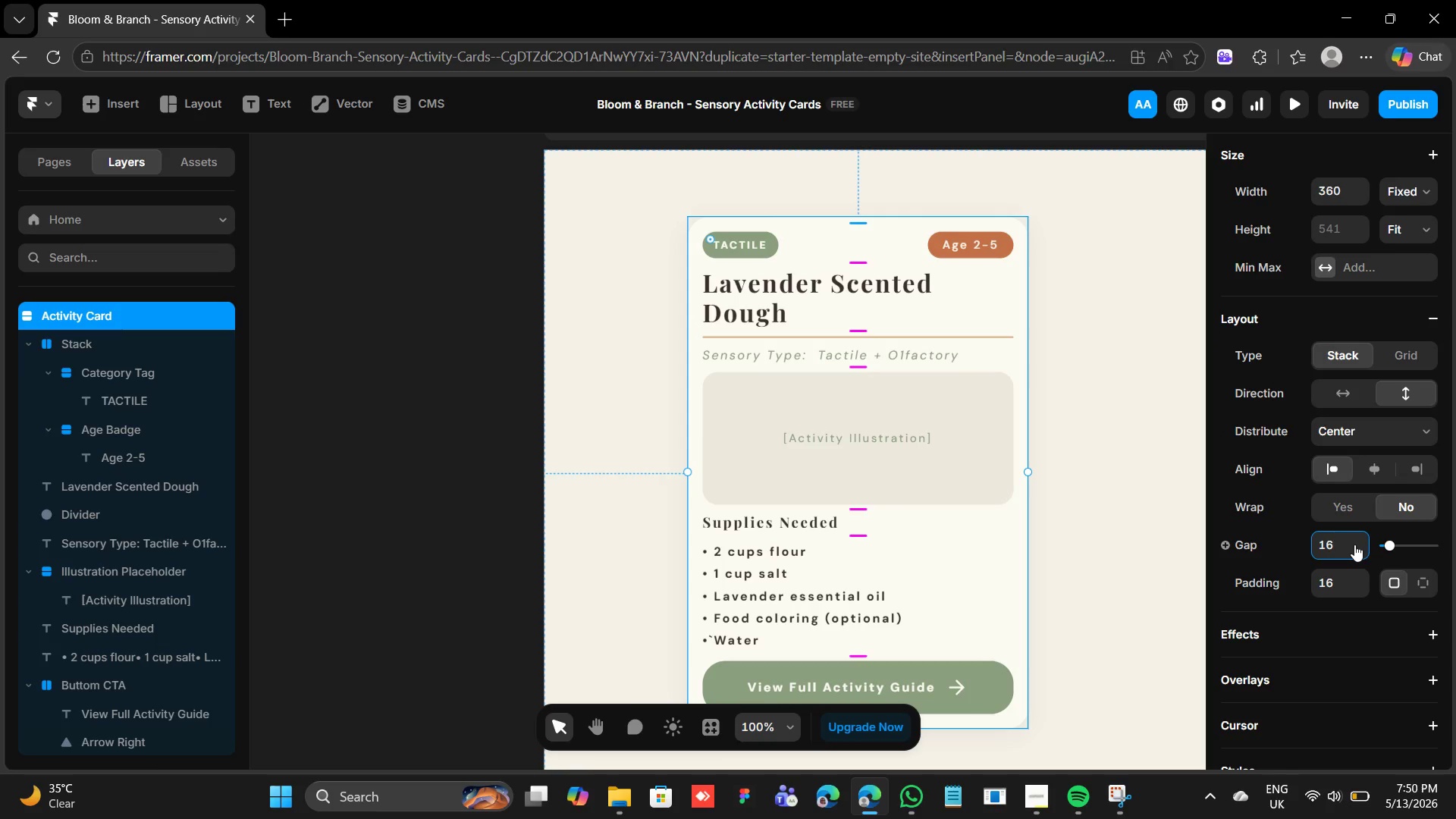 
key(Enter)
 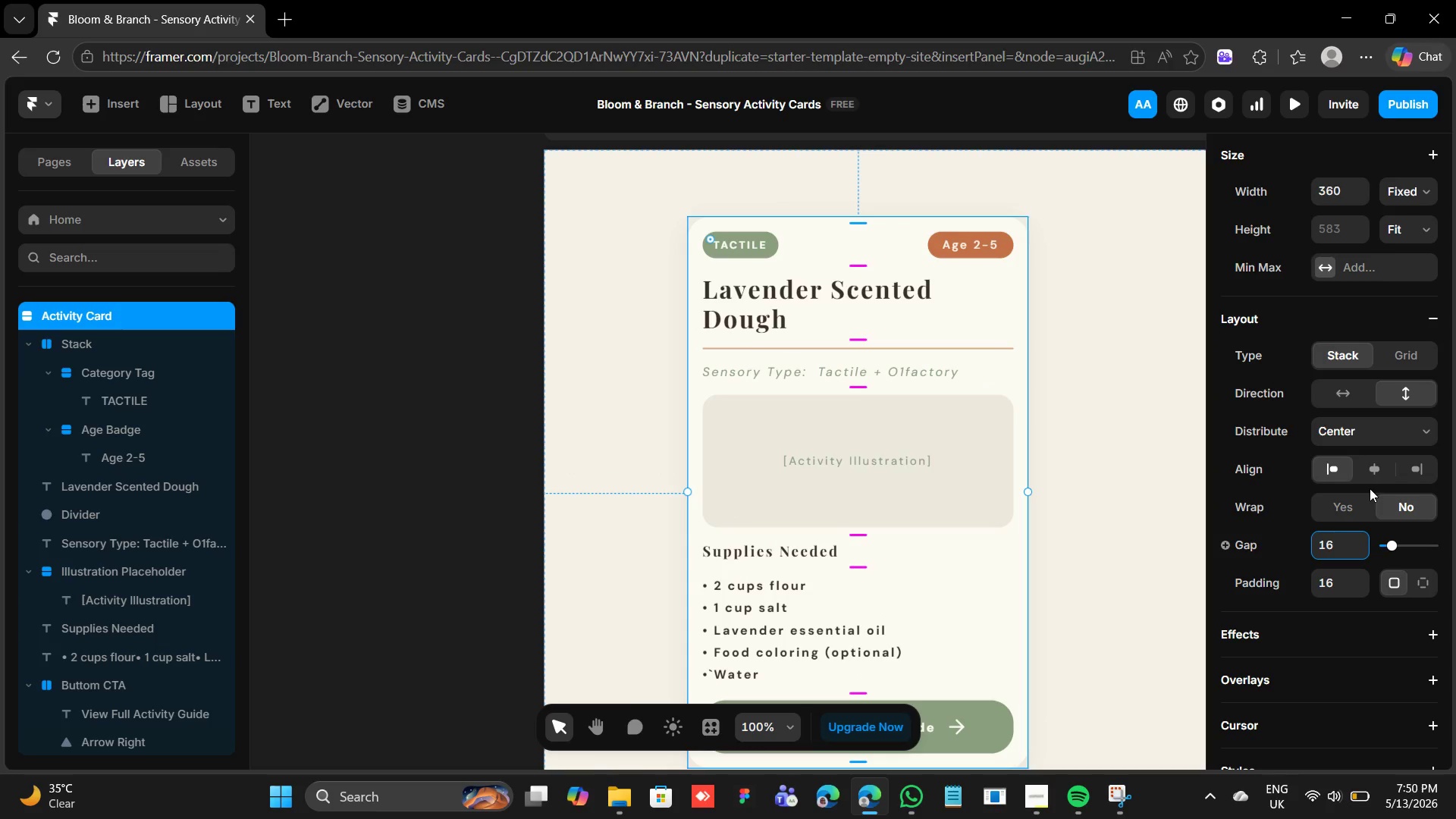 
wait(7.44)
 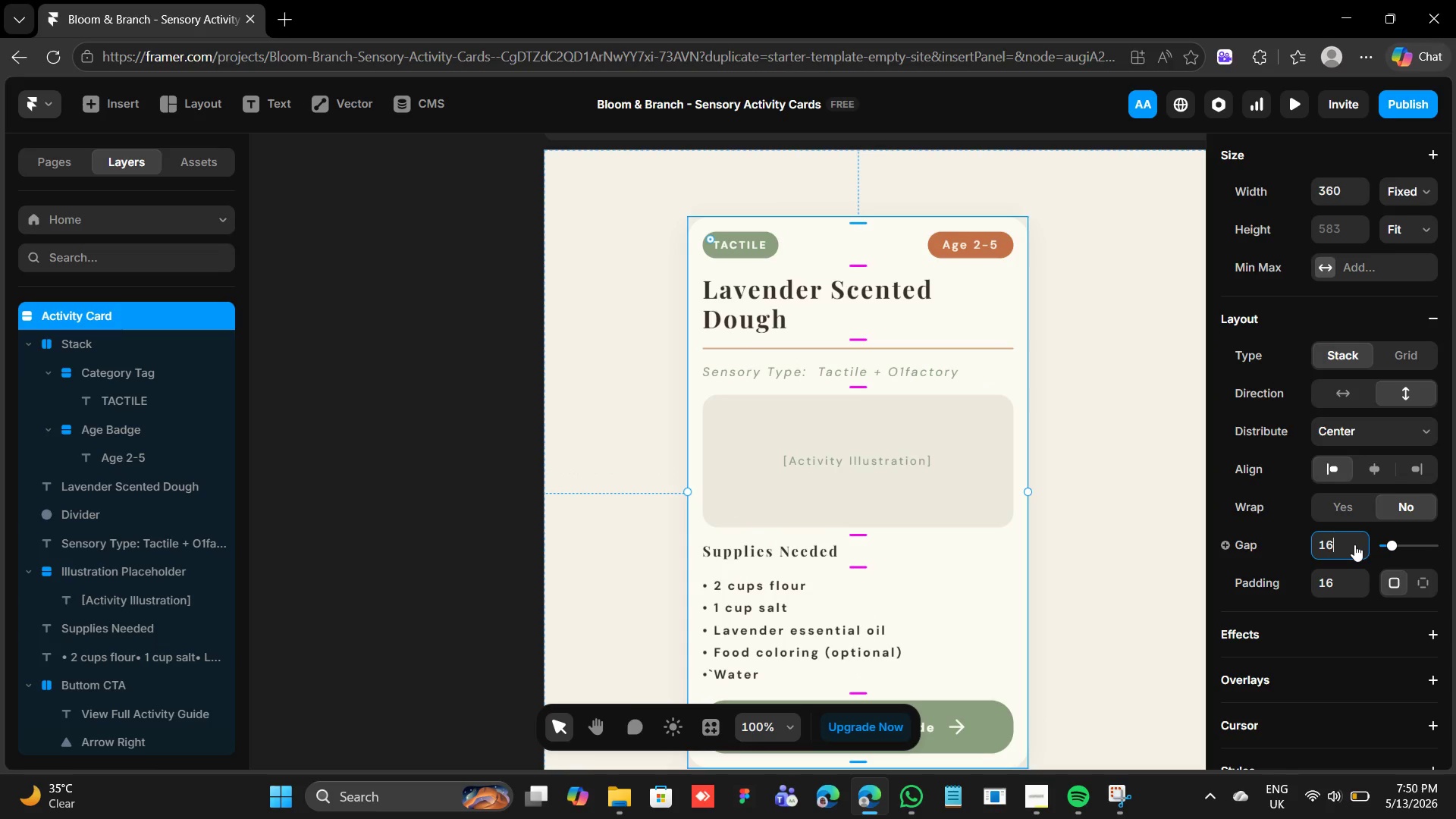 
left_click([1393, 429])
 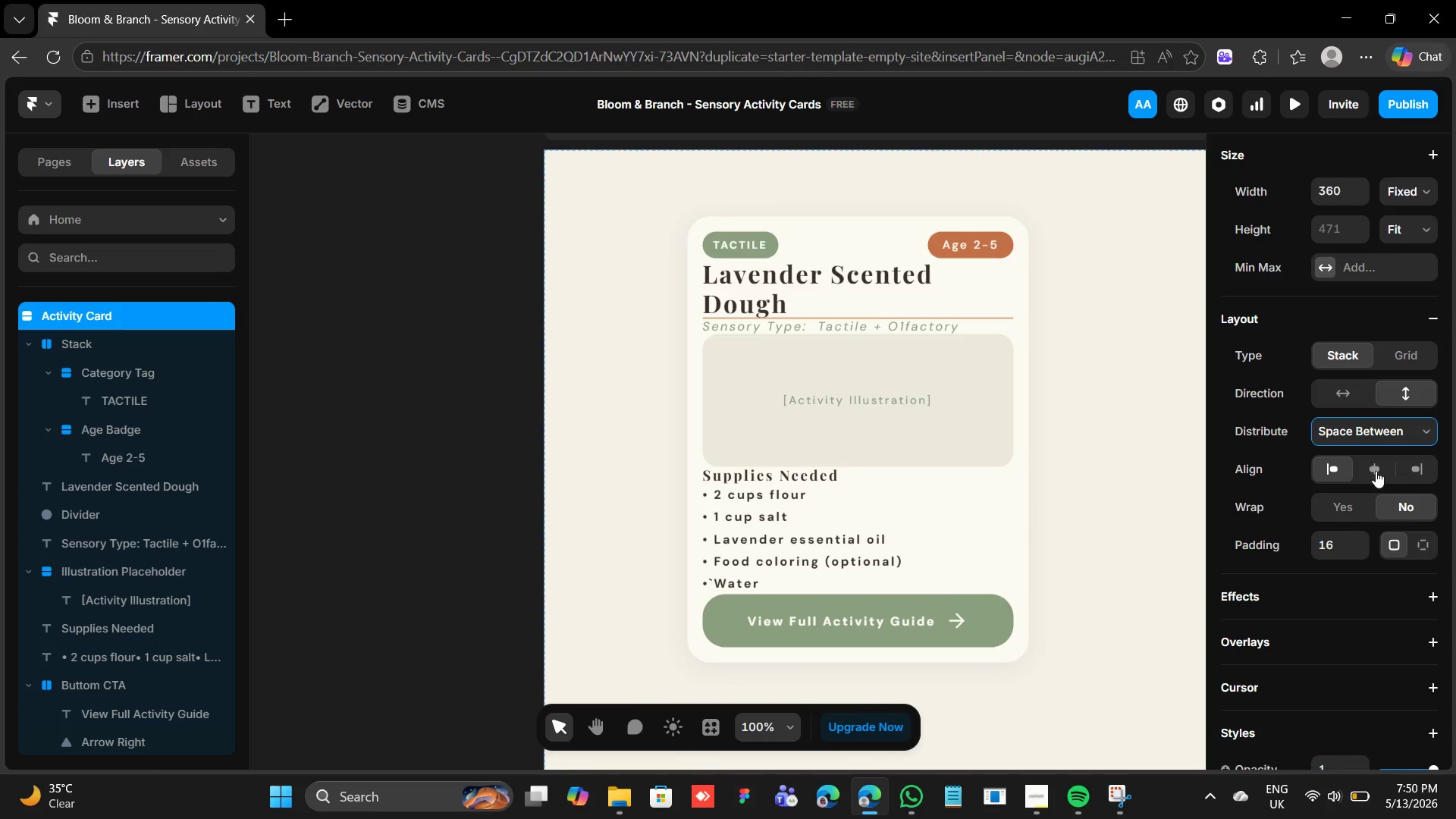 
hold_key(key=ControlRight, duration=0.61)
 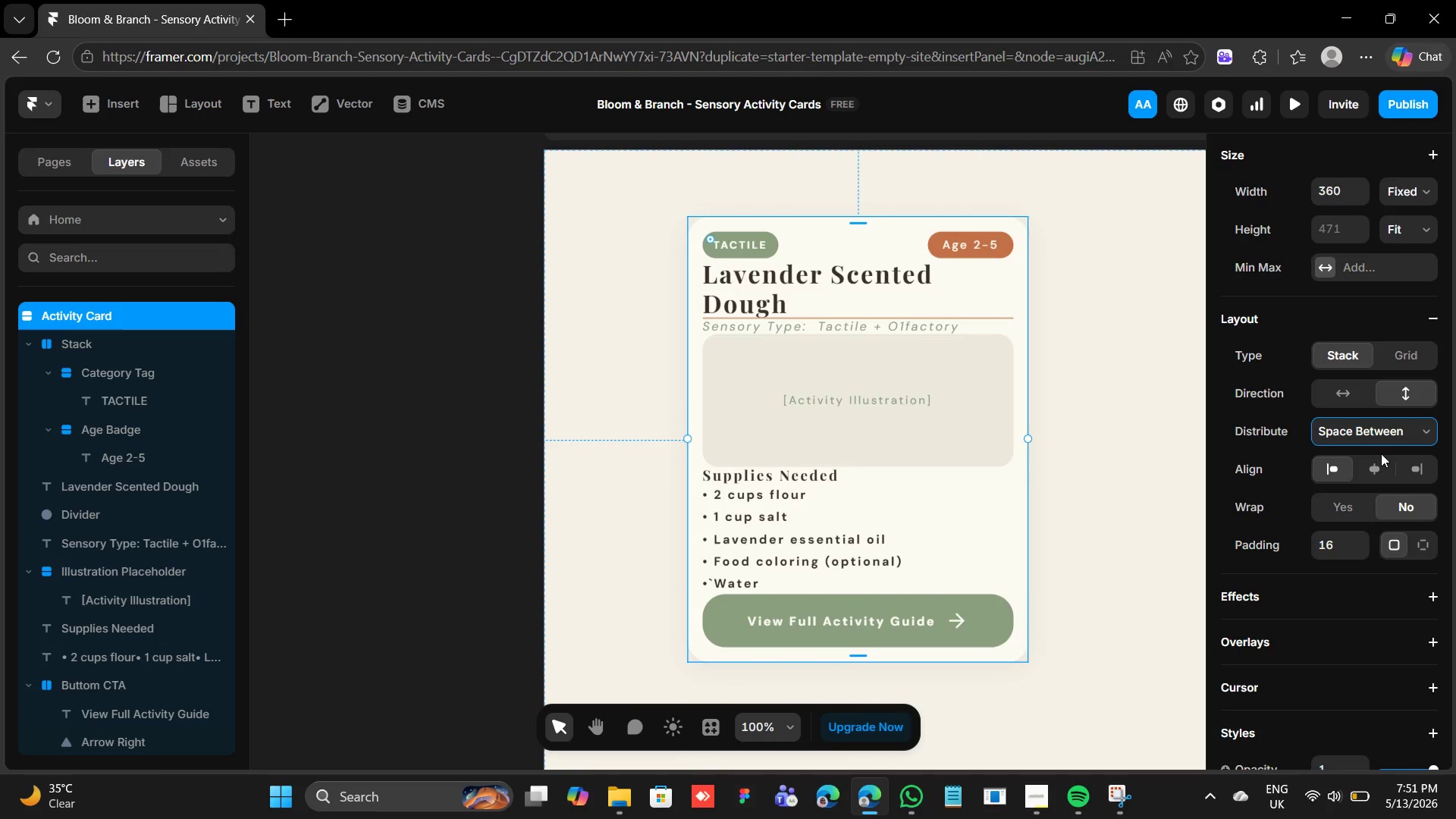 
key(Control+Z)
 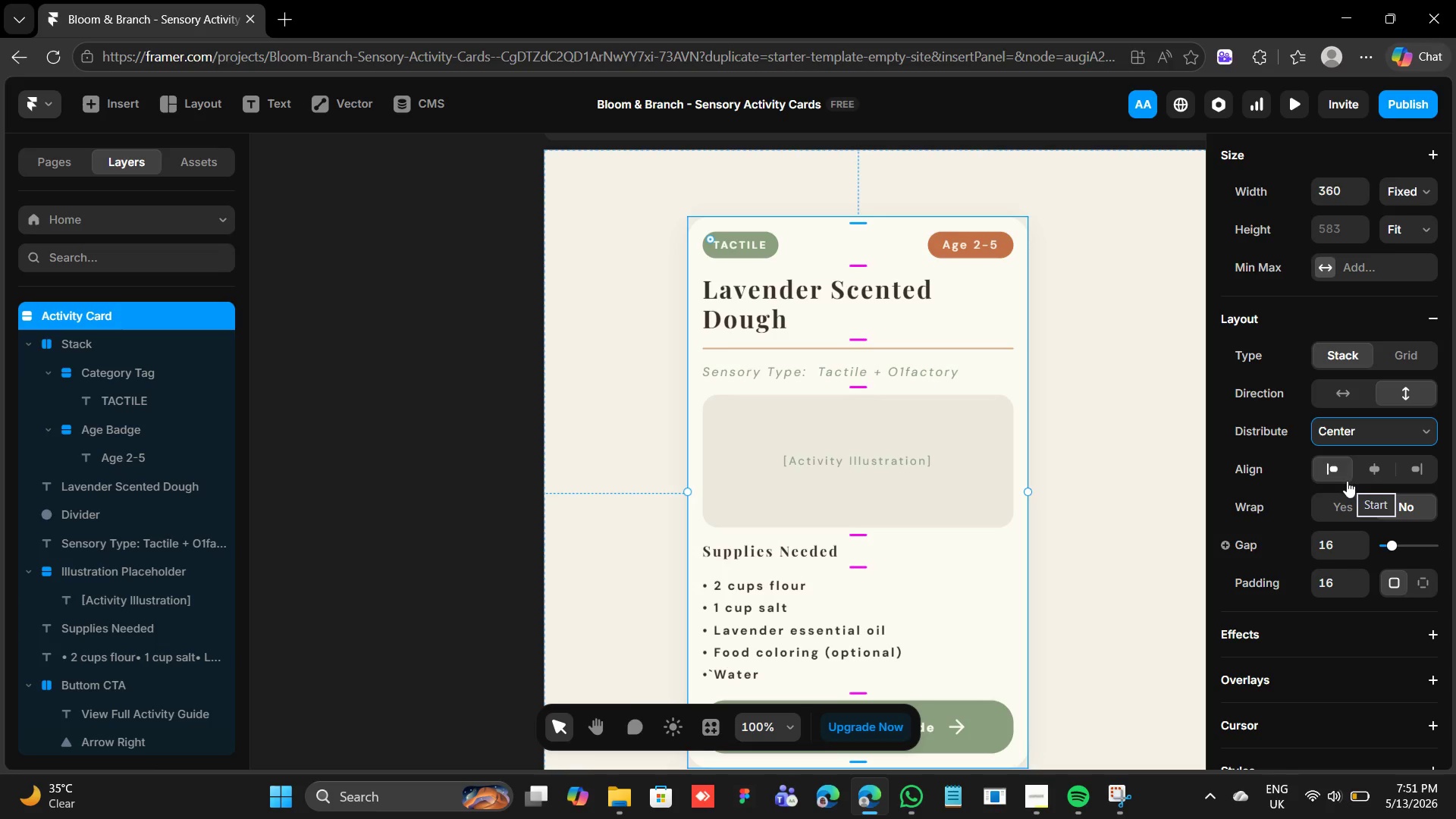 
wait(9.45)
 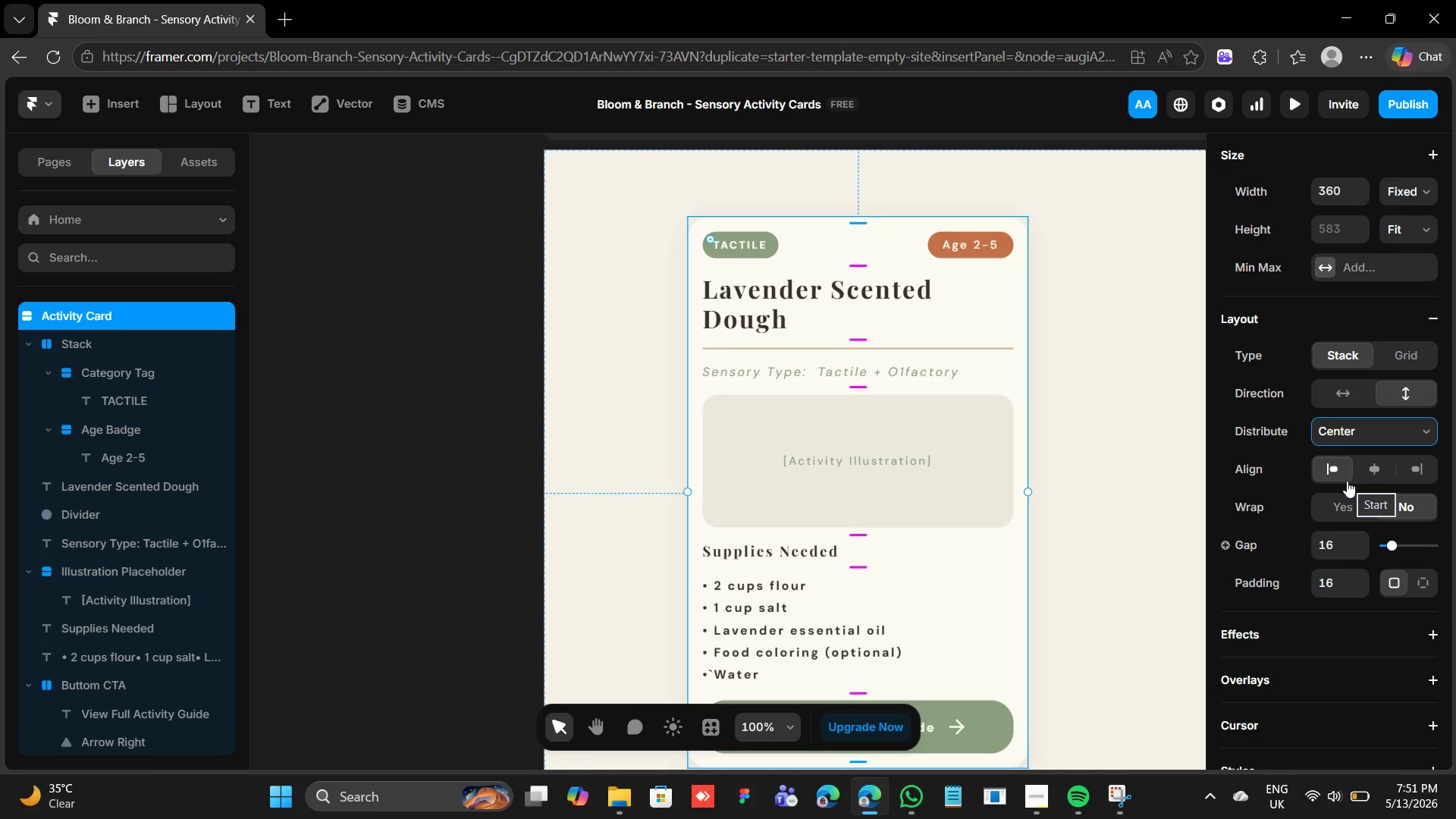 
left_click([1355, 576])
 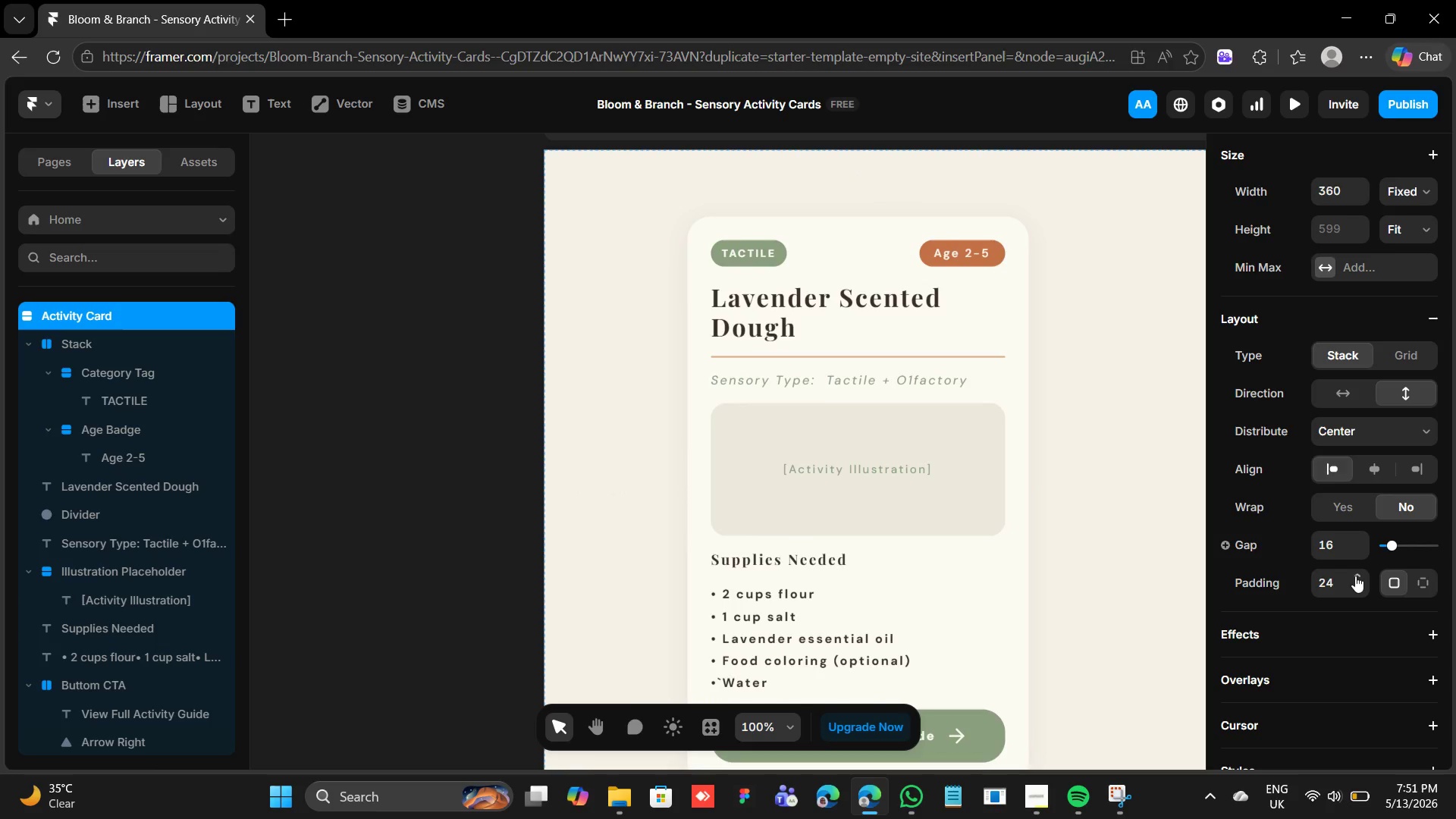 
left_click([1355, 576])
 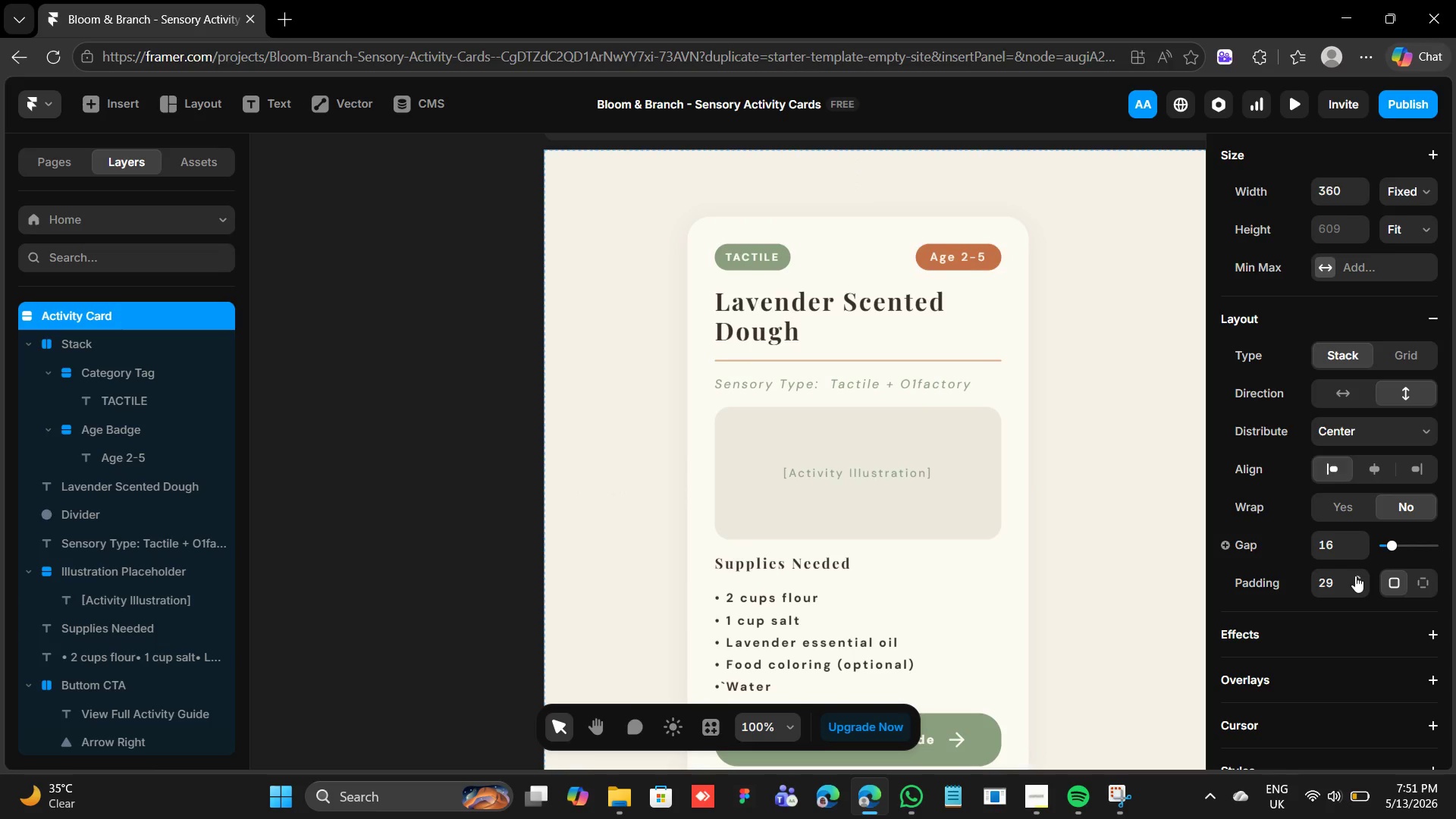 
left_click([1355, 576])
 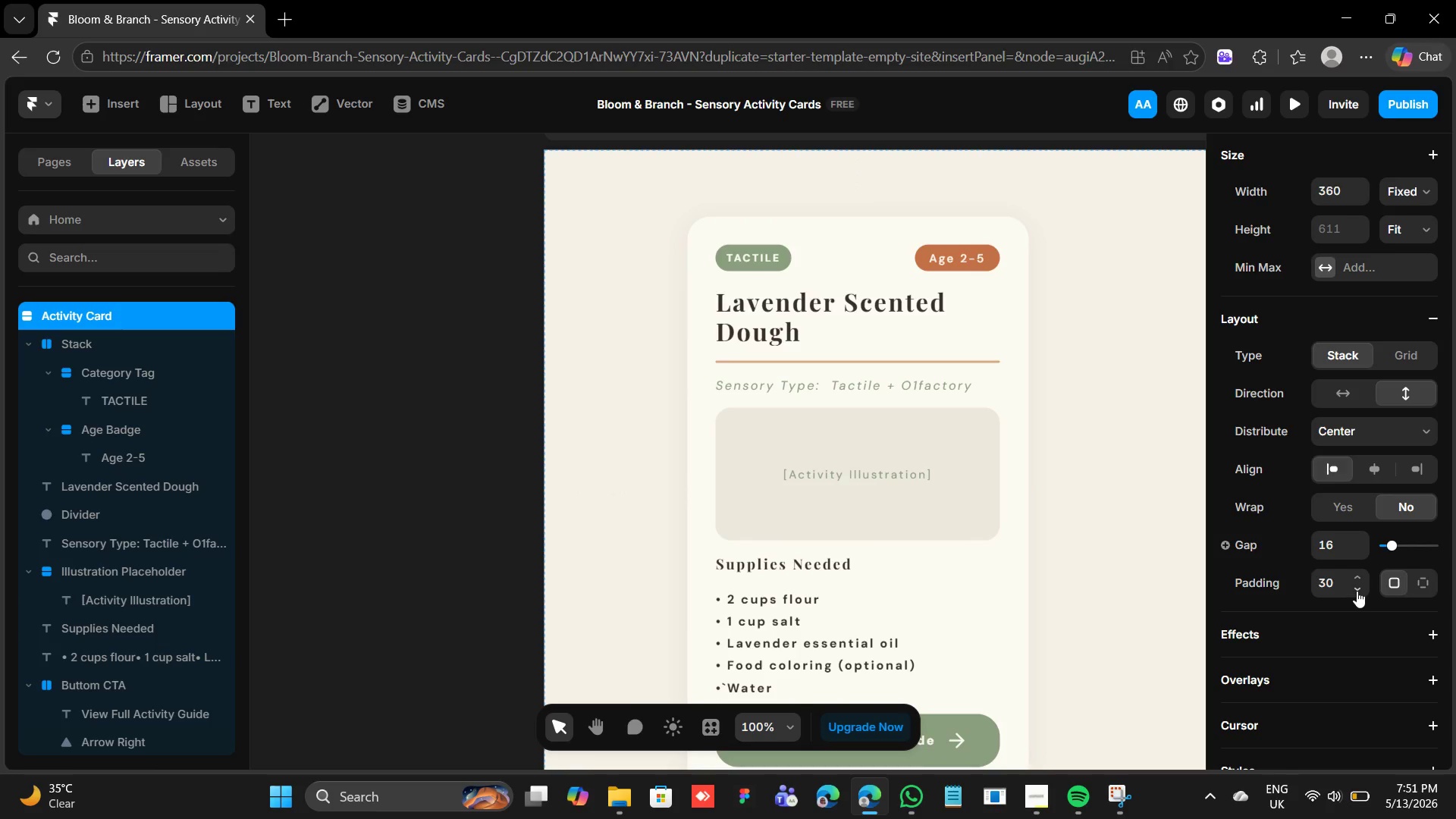 
double_click([1357, 590])
 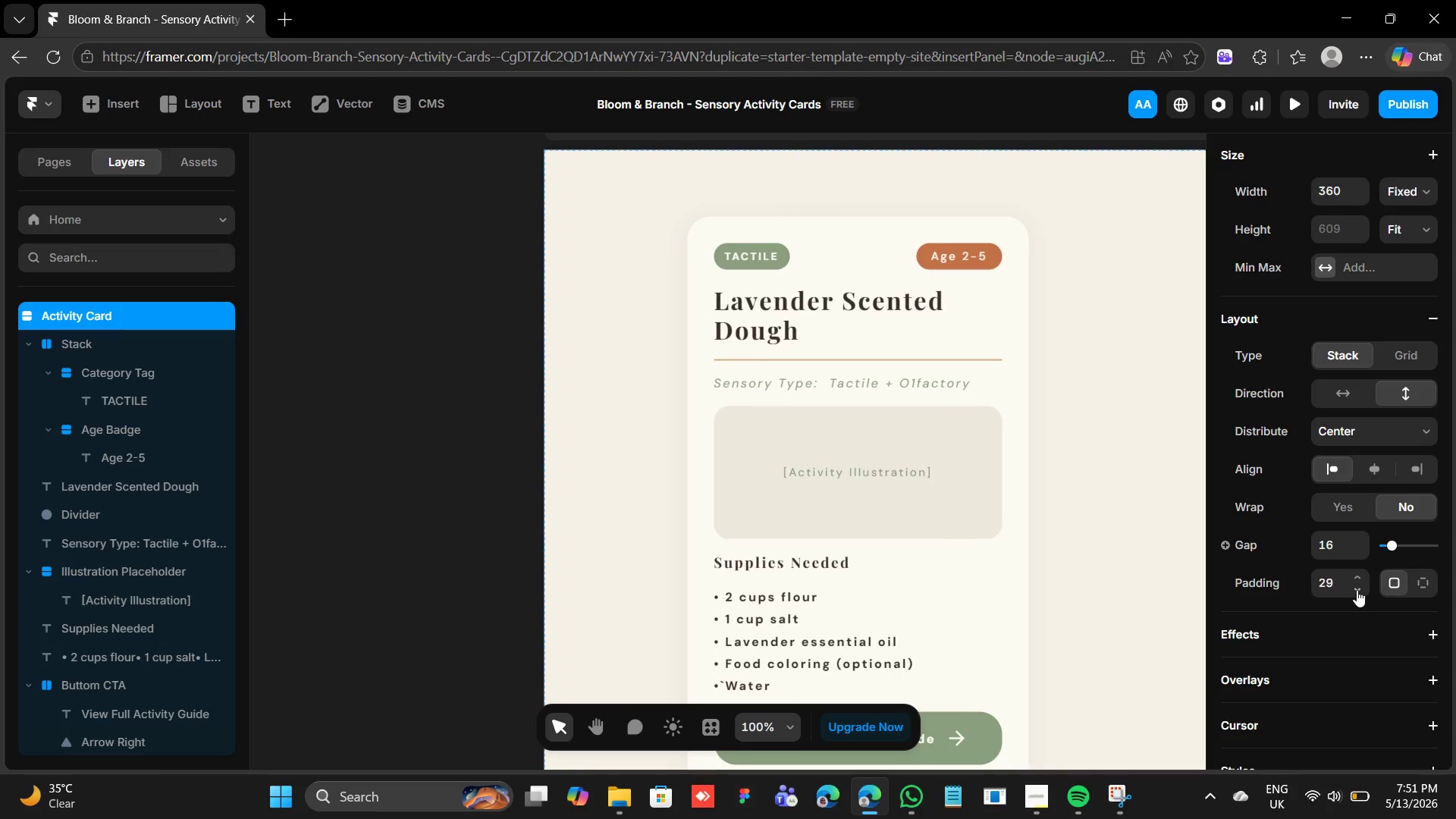 
triple_click([1357, 590])
 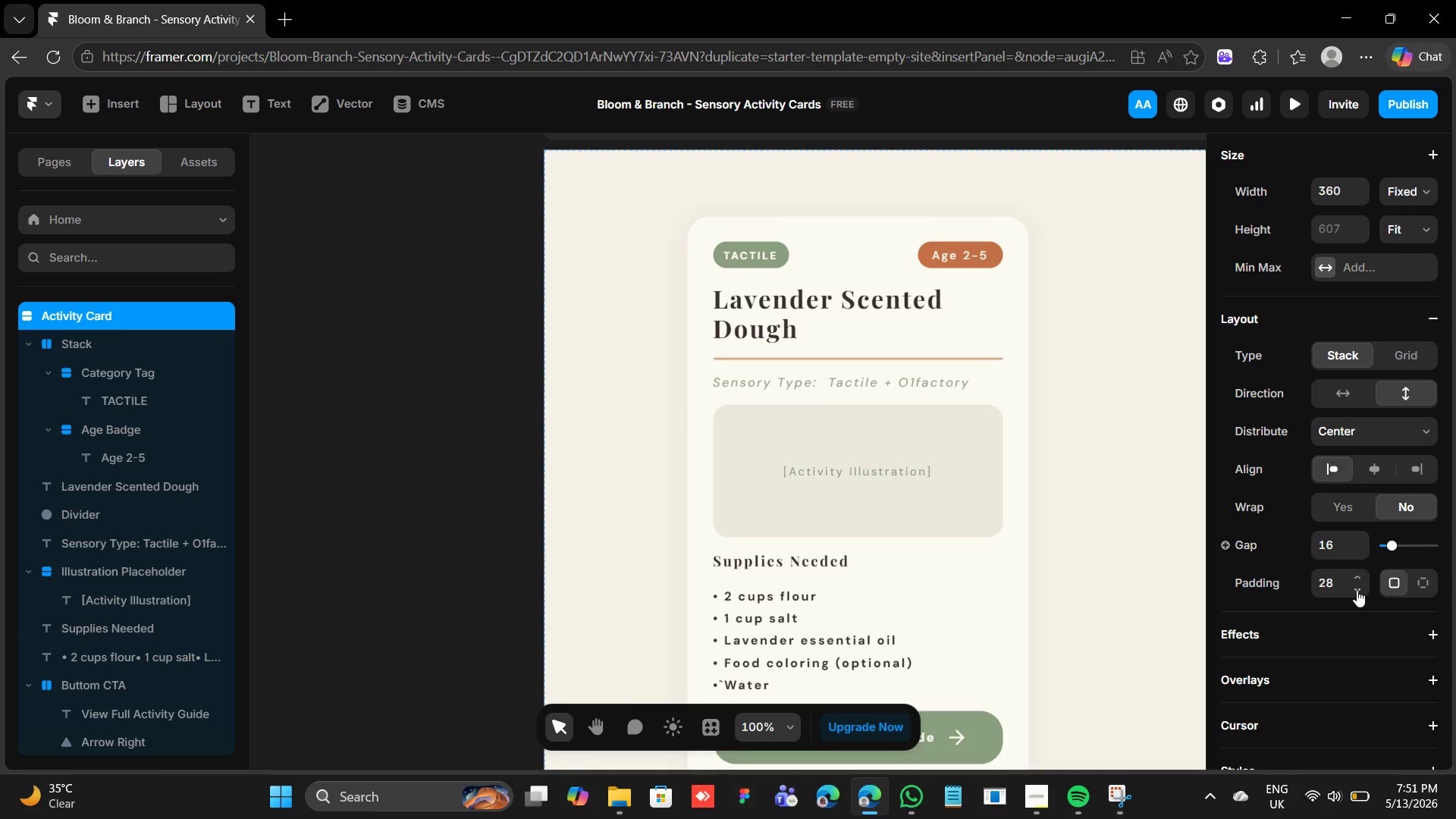 
triple_click([1357, 590])
 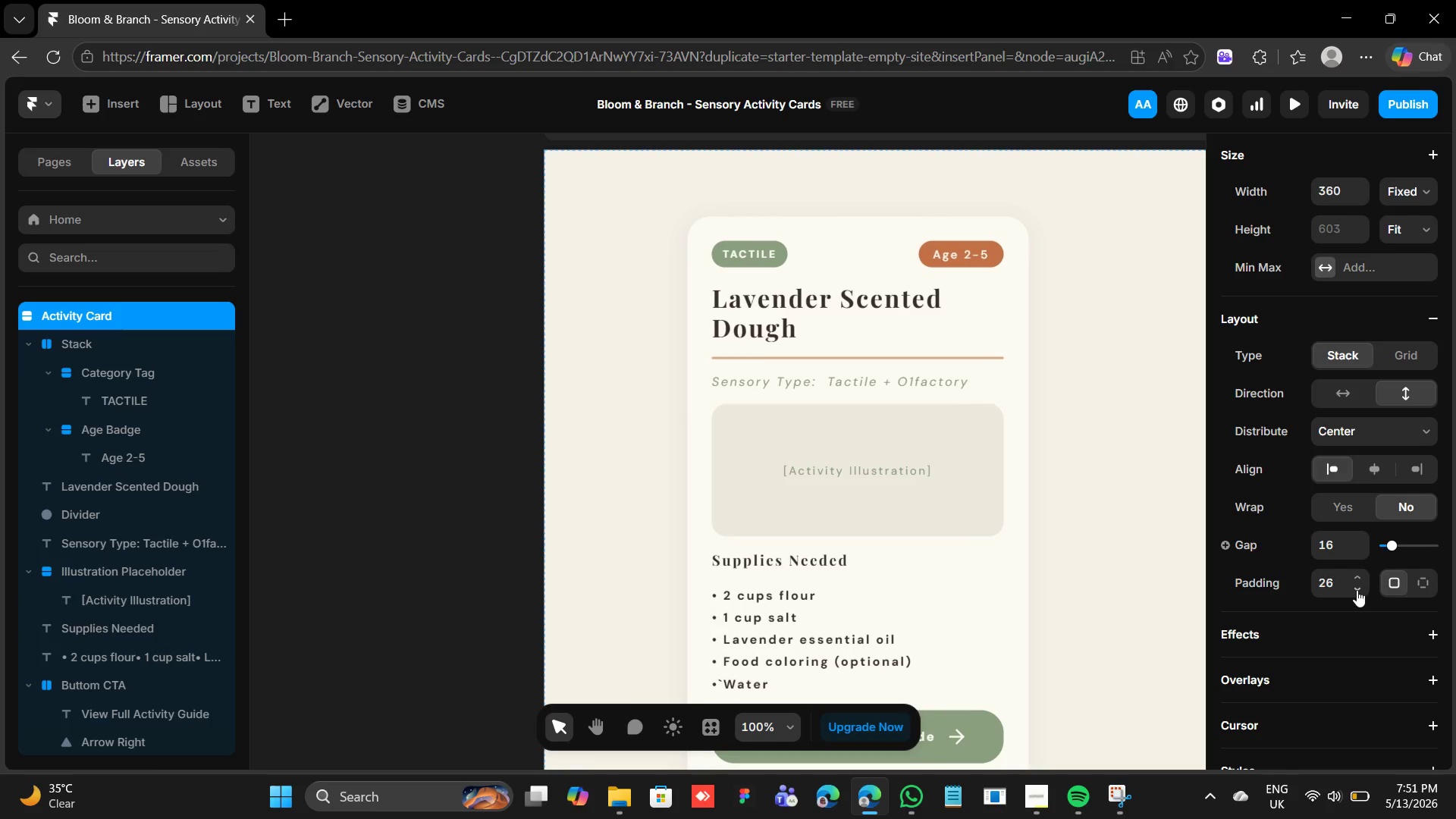 
left_click([1357, 590])
 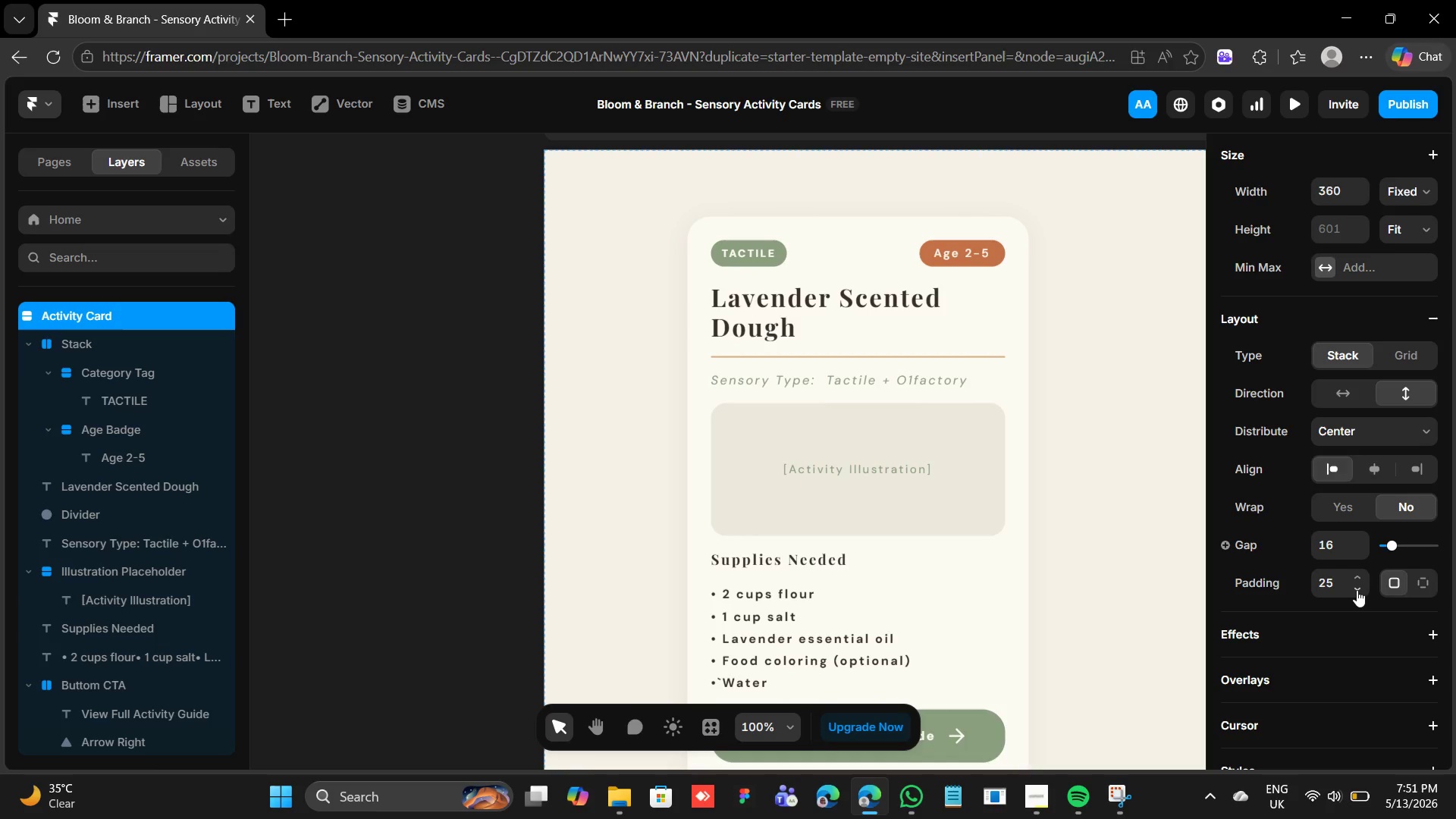 
left_click([1357, 590])
 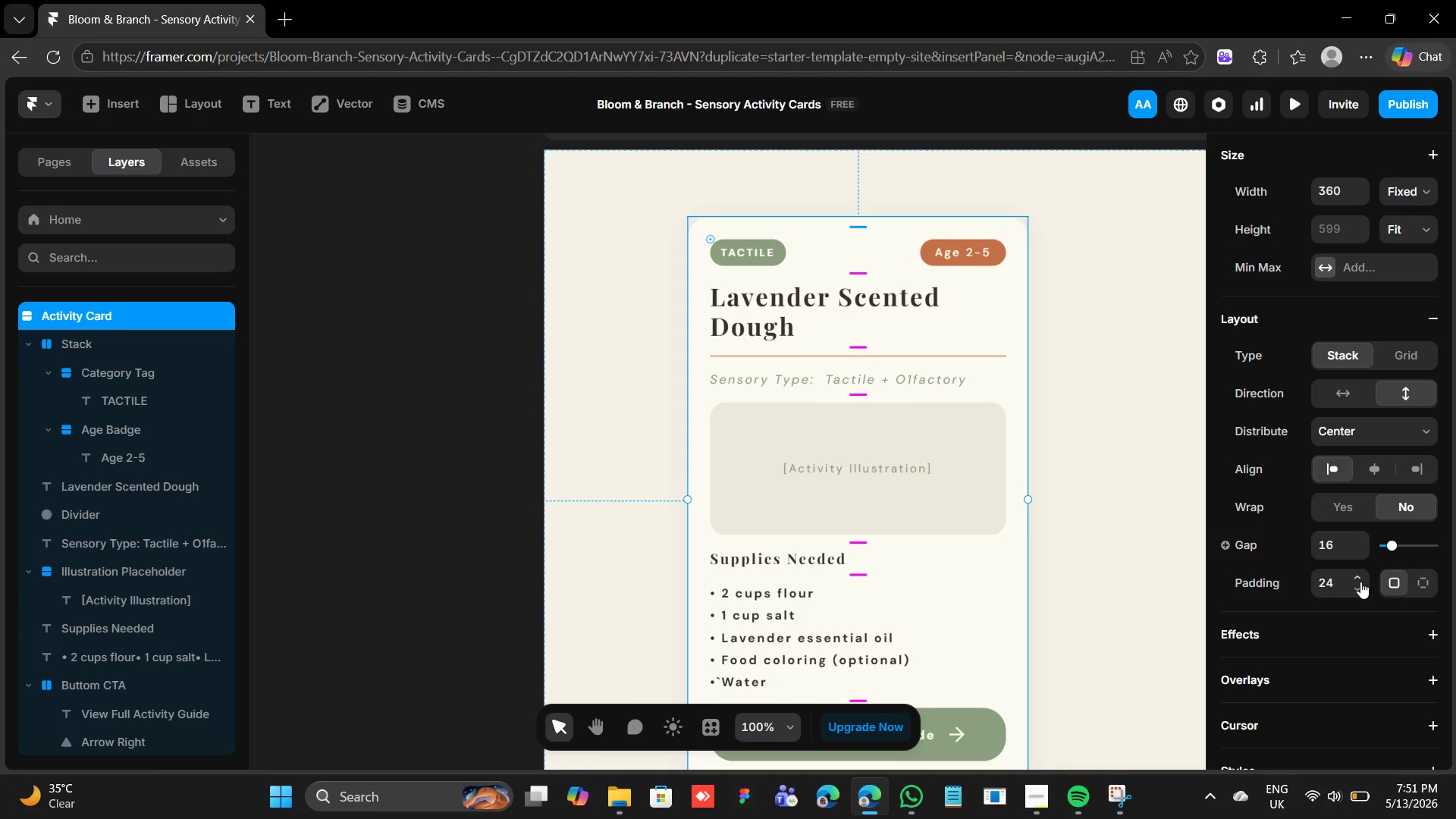 
wait(17.11)
 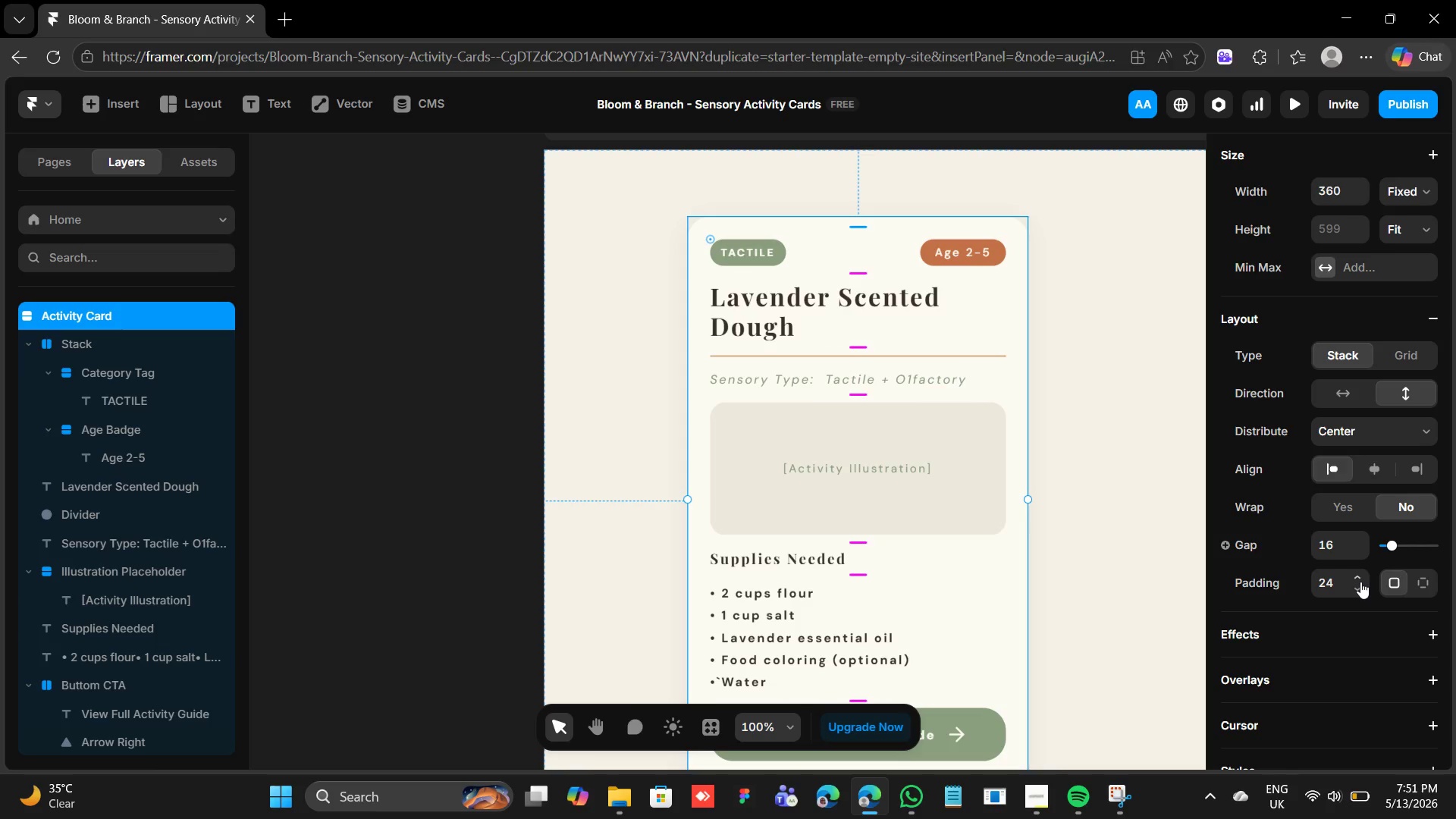 
scroll: coordinate [988, 563], scroll_direction: down, amount: 6.0
 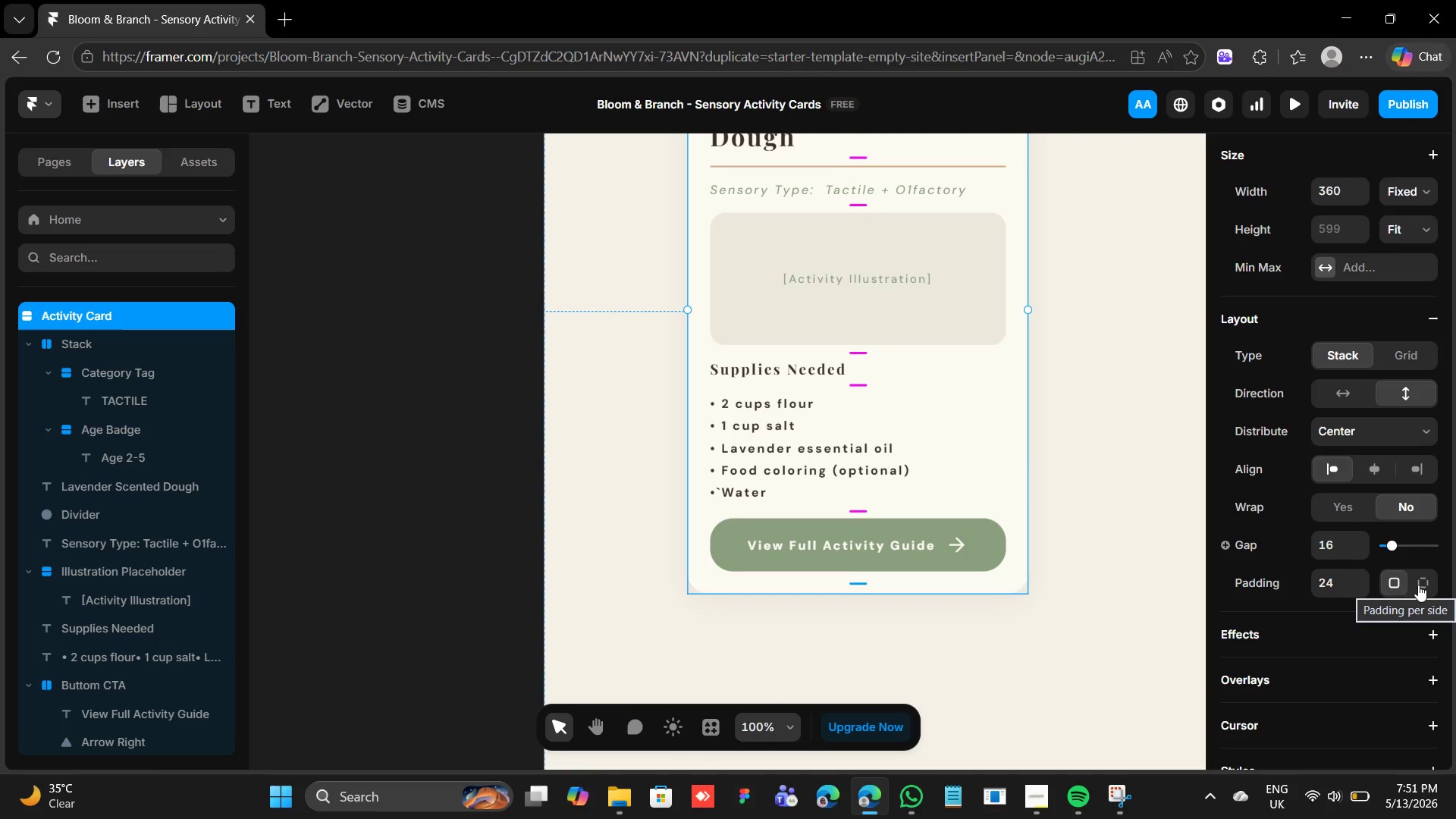 
left_click([1418, 585])
 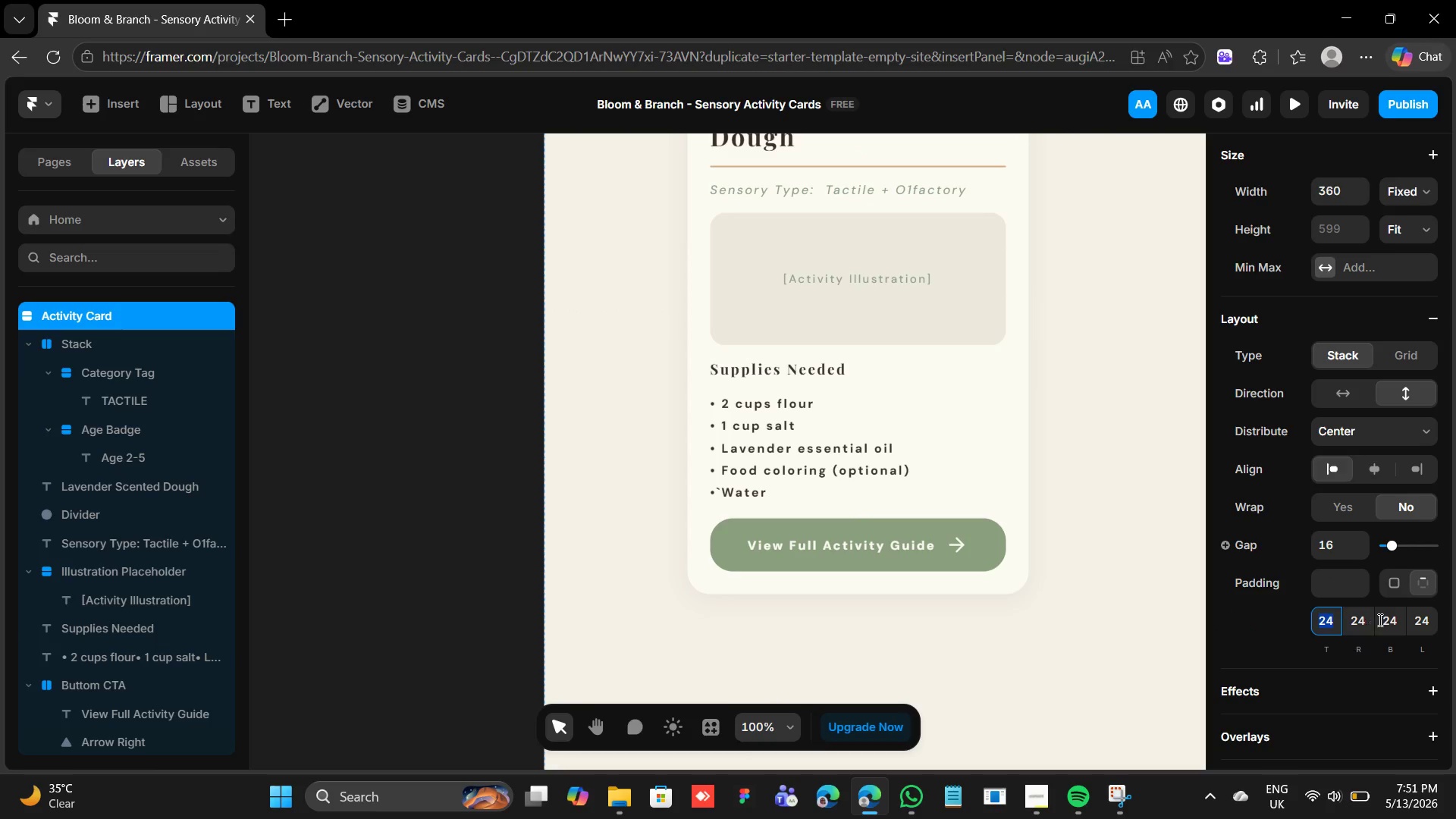 
left_click([1396, 619])
 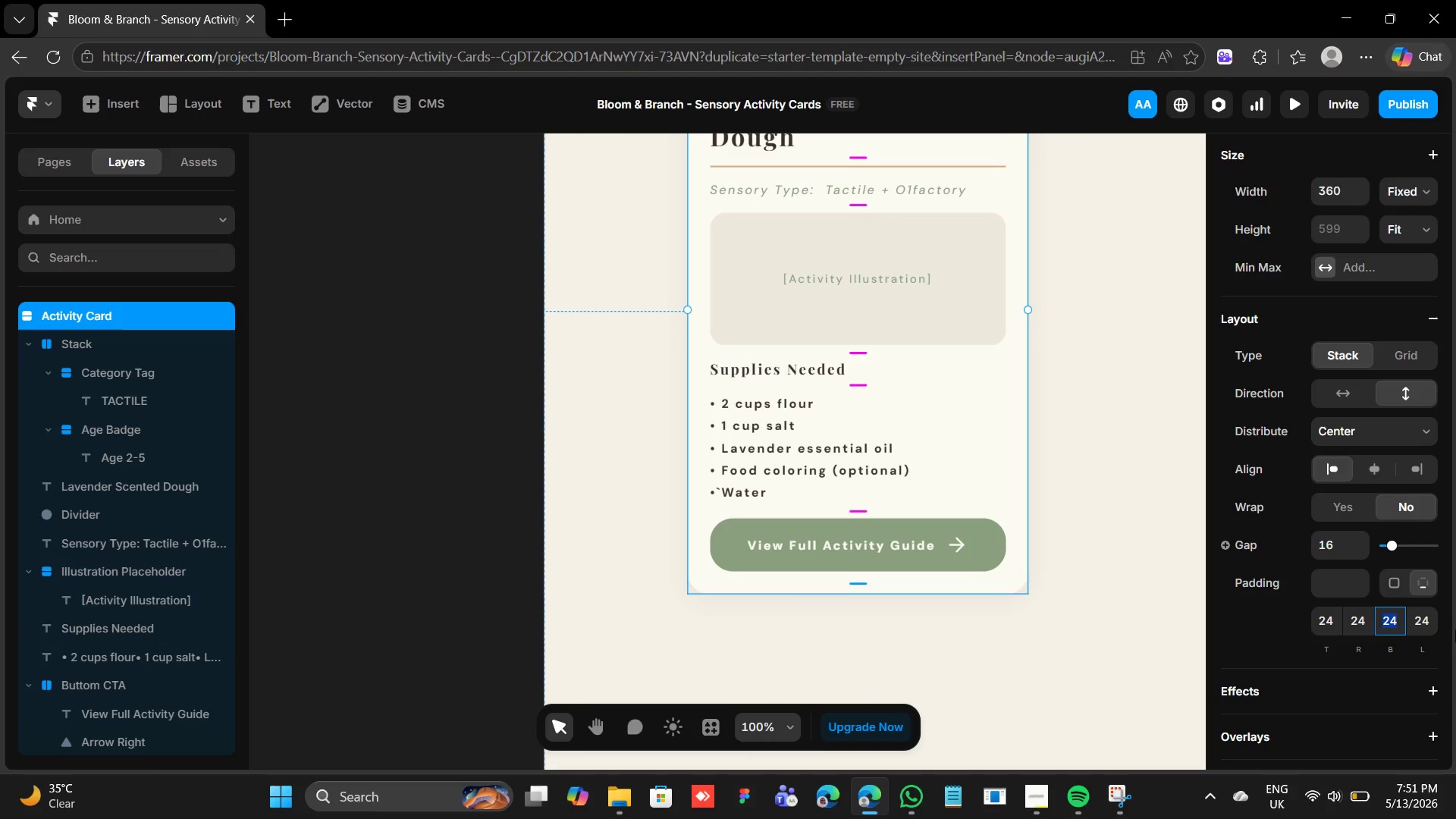 
key(0)
 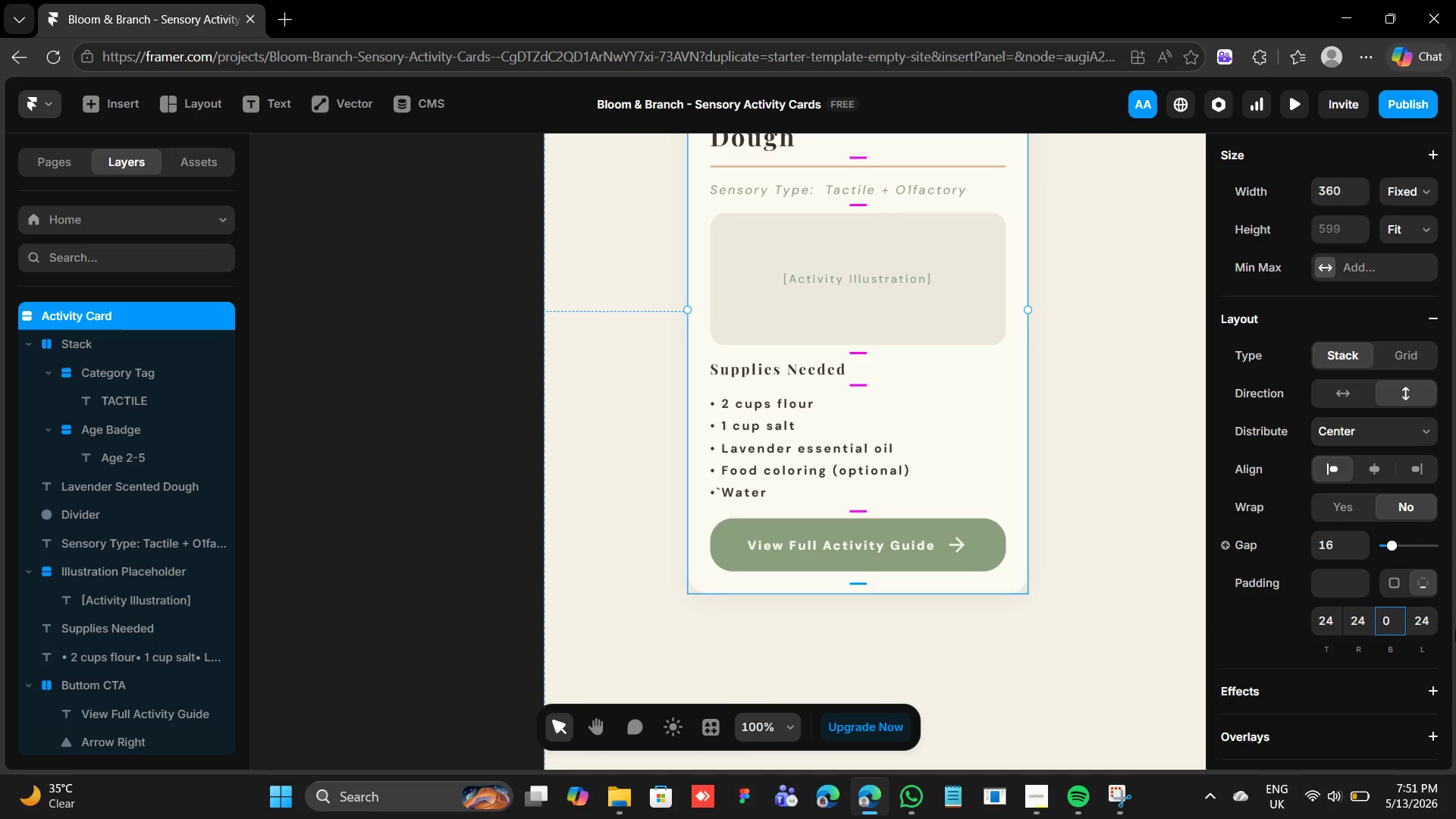 
key(Enter)
 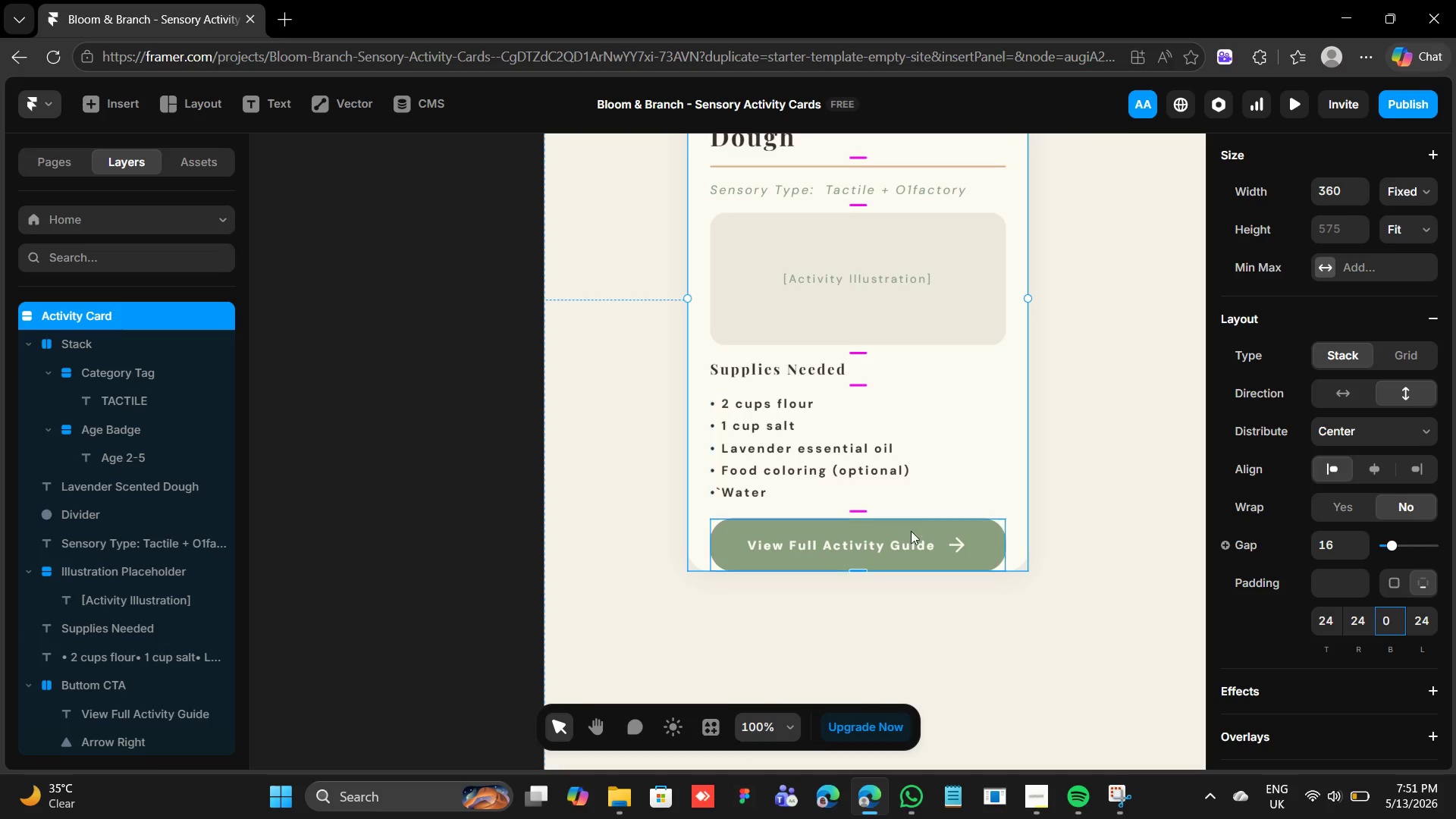 
wait(5.64)
 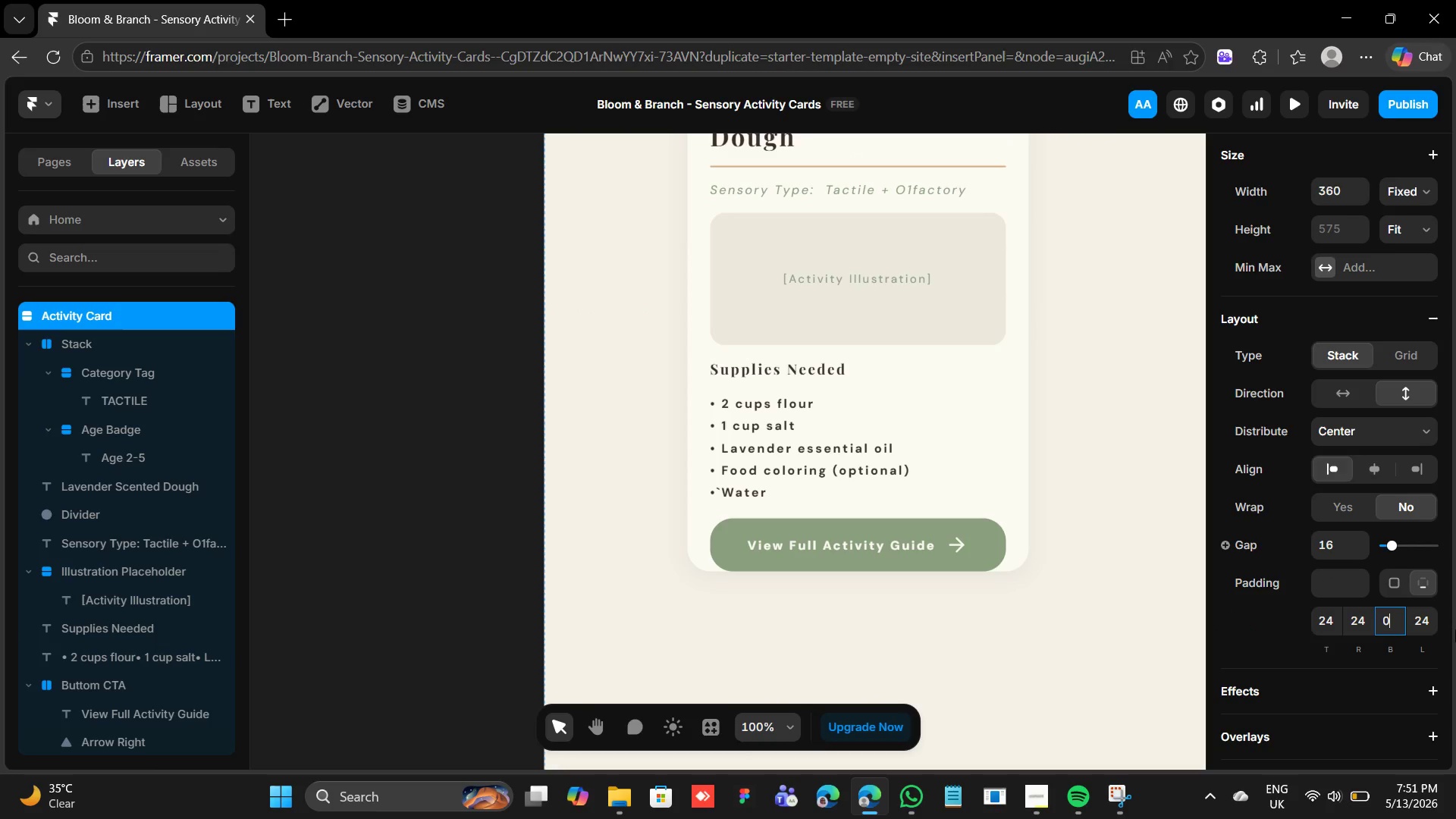 
left_click([960, 526])
 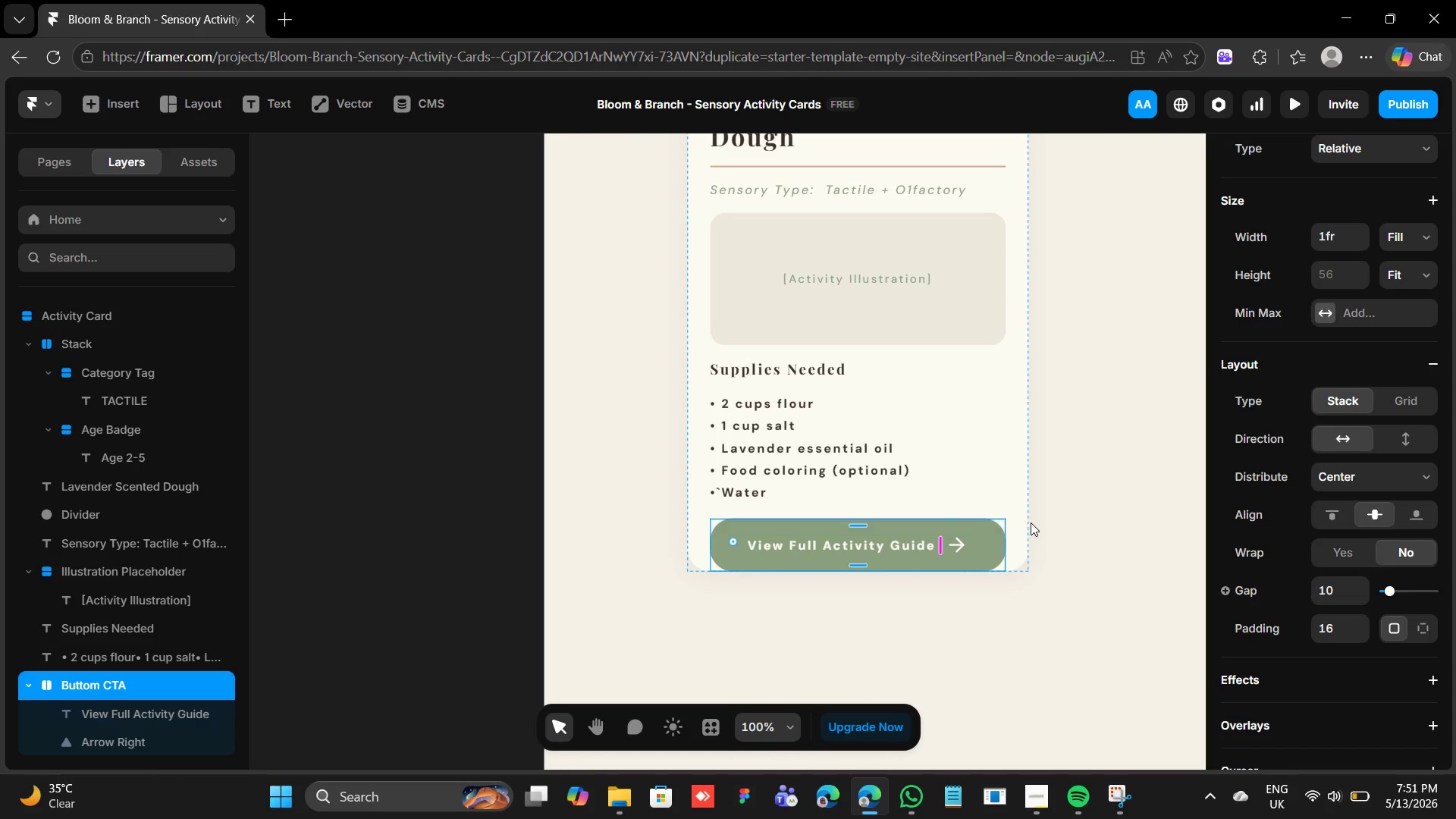 
left_click([1031, 522])
 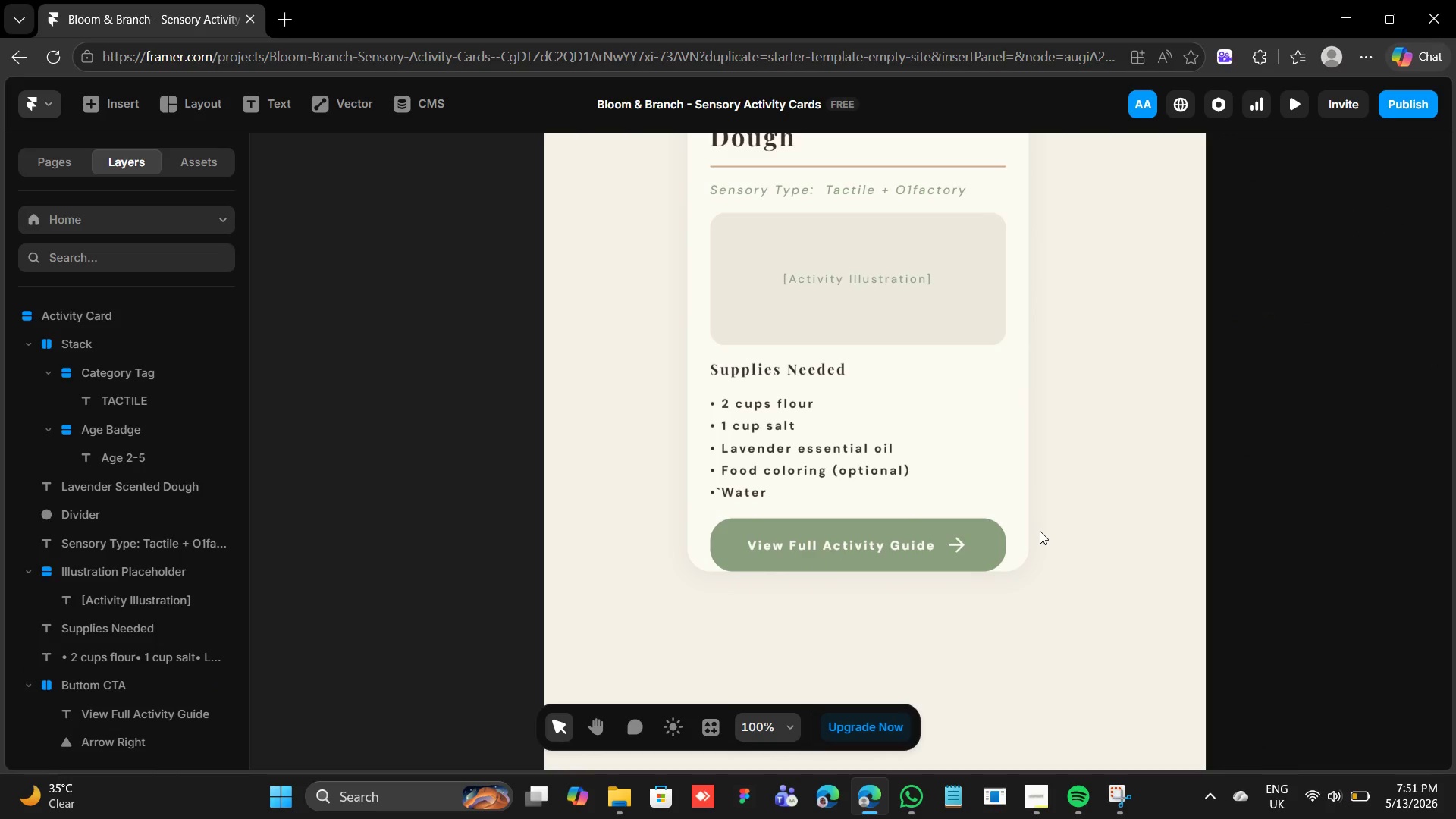 
hold_key(key=ControlRight, duration=0.69)
 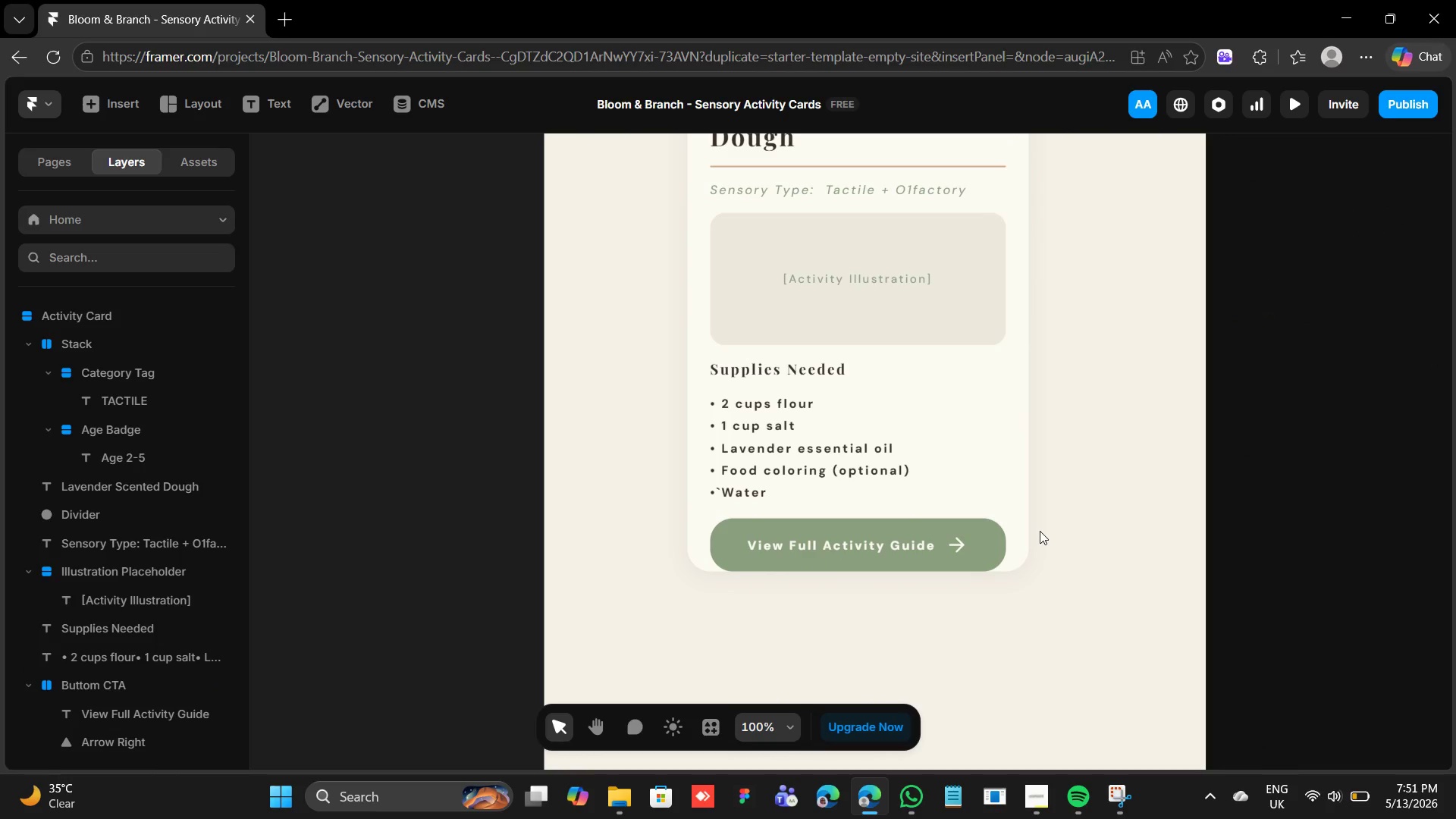 
key(Control+Z)
 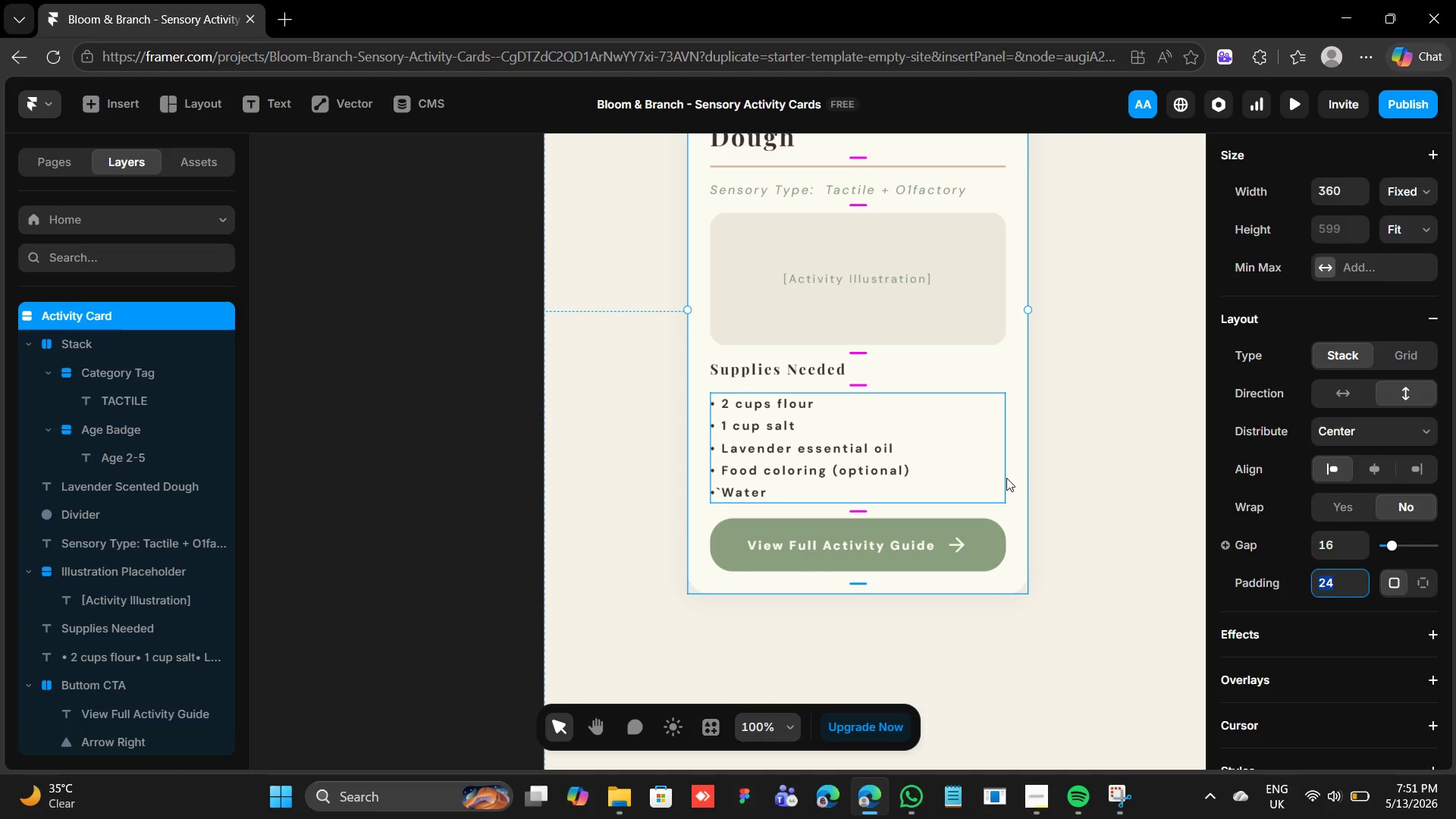 
wait(7.0)
 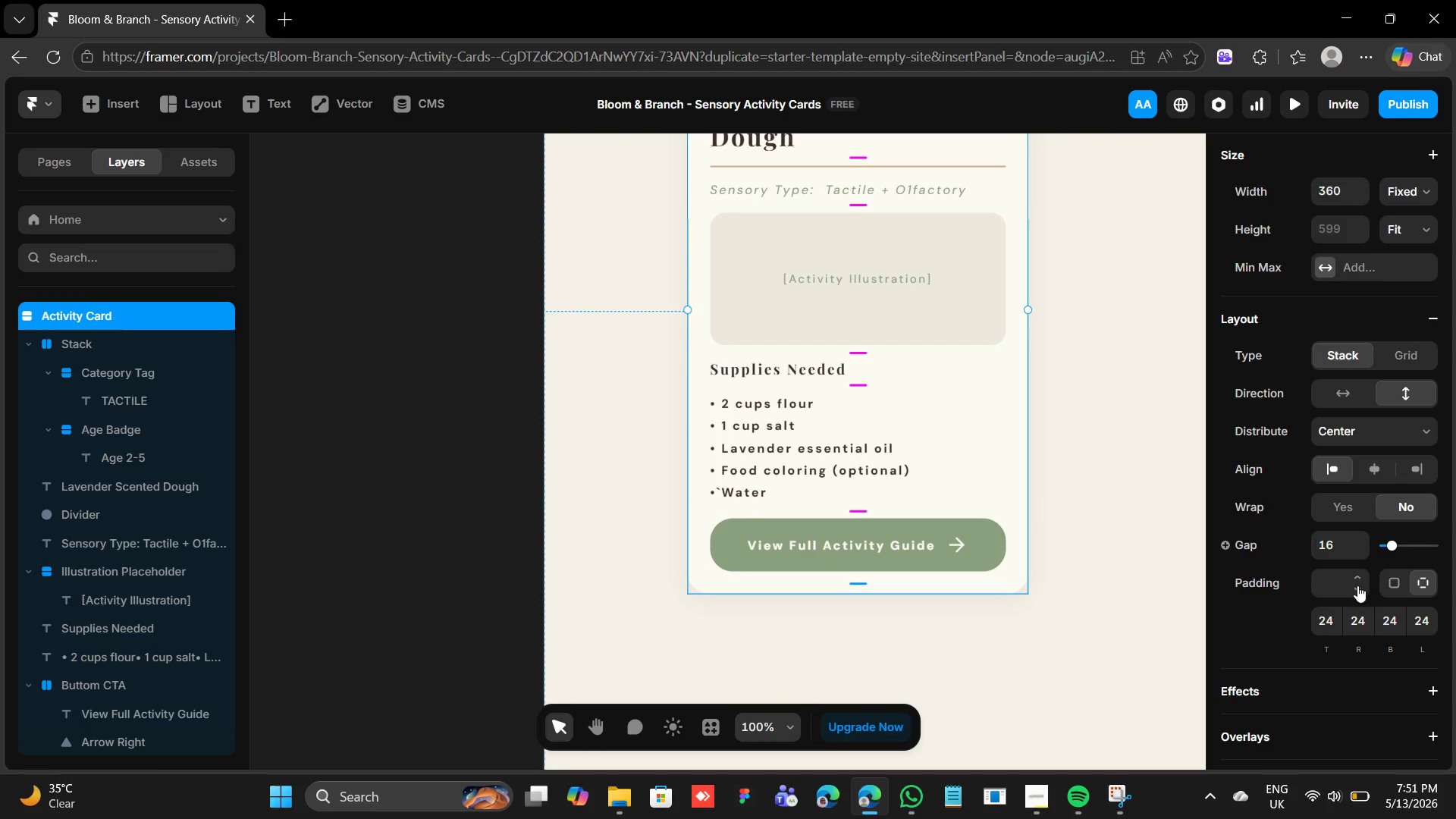 
scroll: coordinate [1021, 479], scroll_direction: up, amount: 6.0
 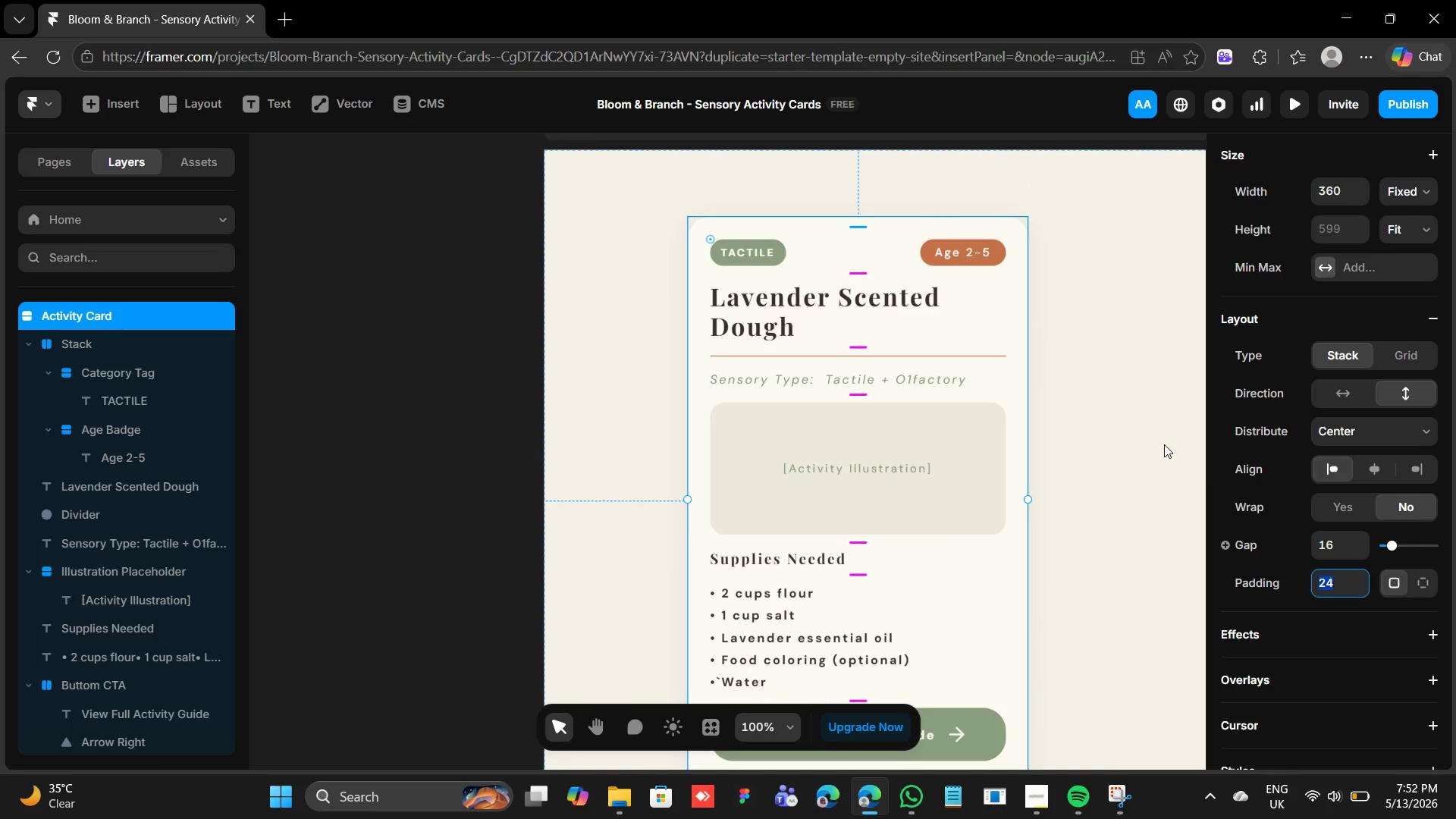 
left_click([1103, 439])
 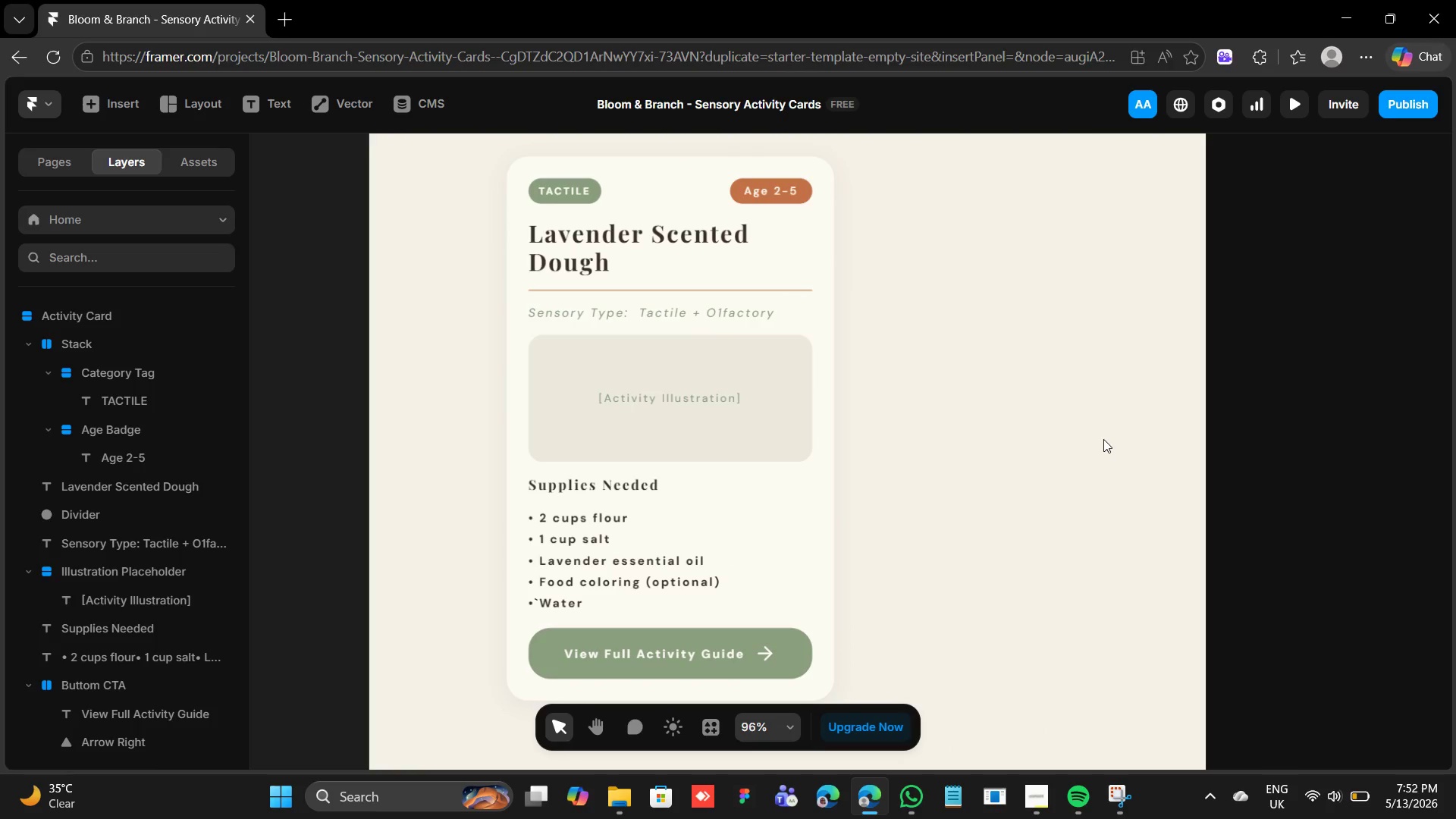 
wait(13.55)
 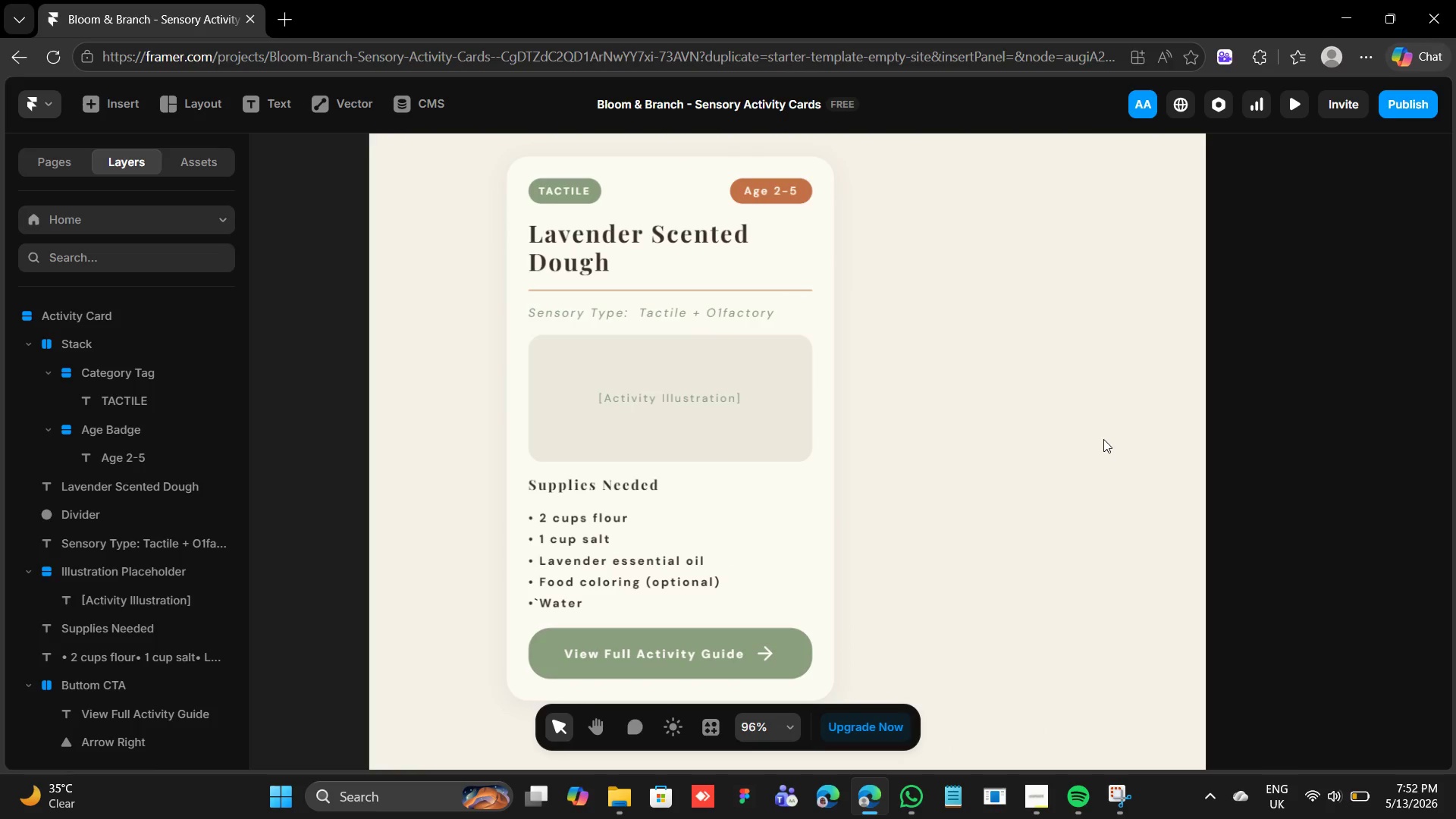 
left_click([824, 280])
 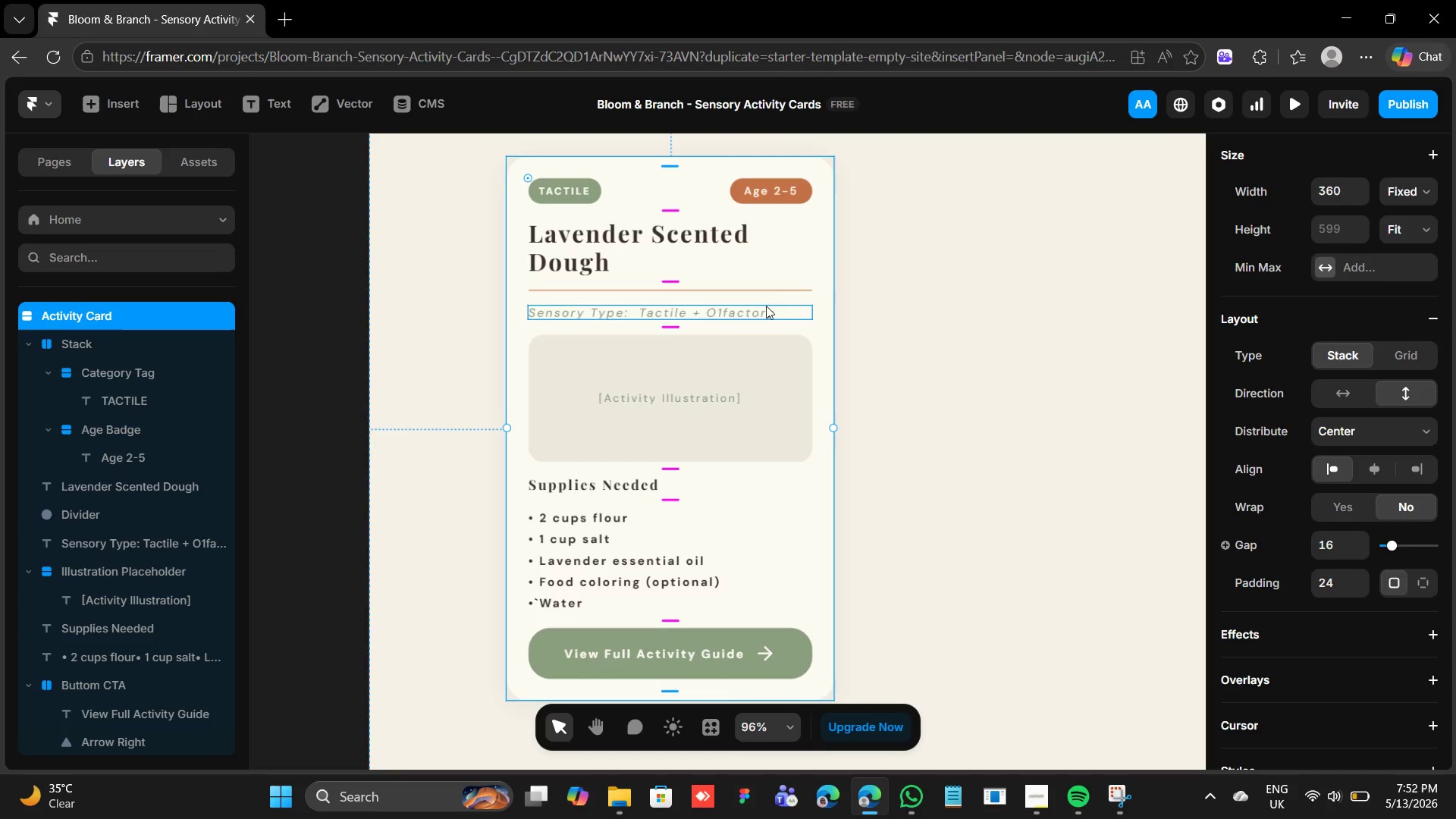 
right_click([824, 284])
 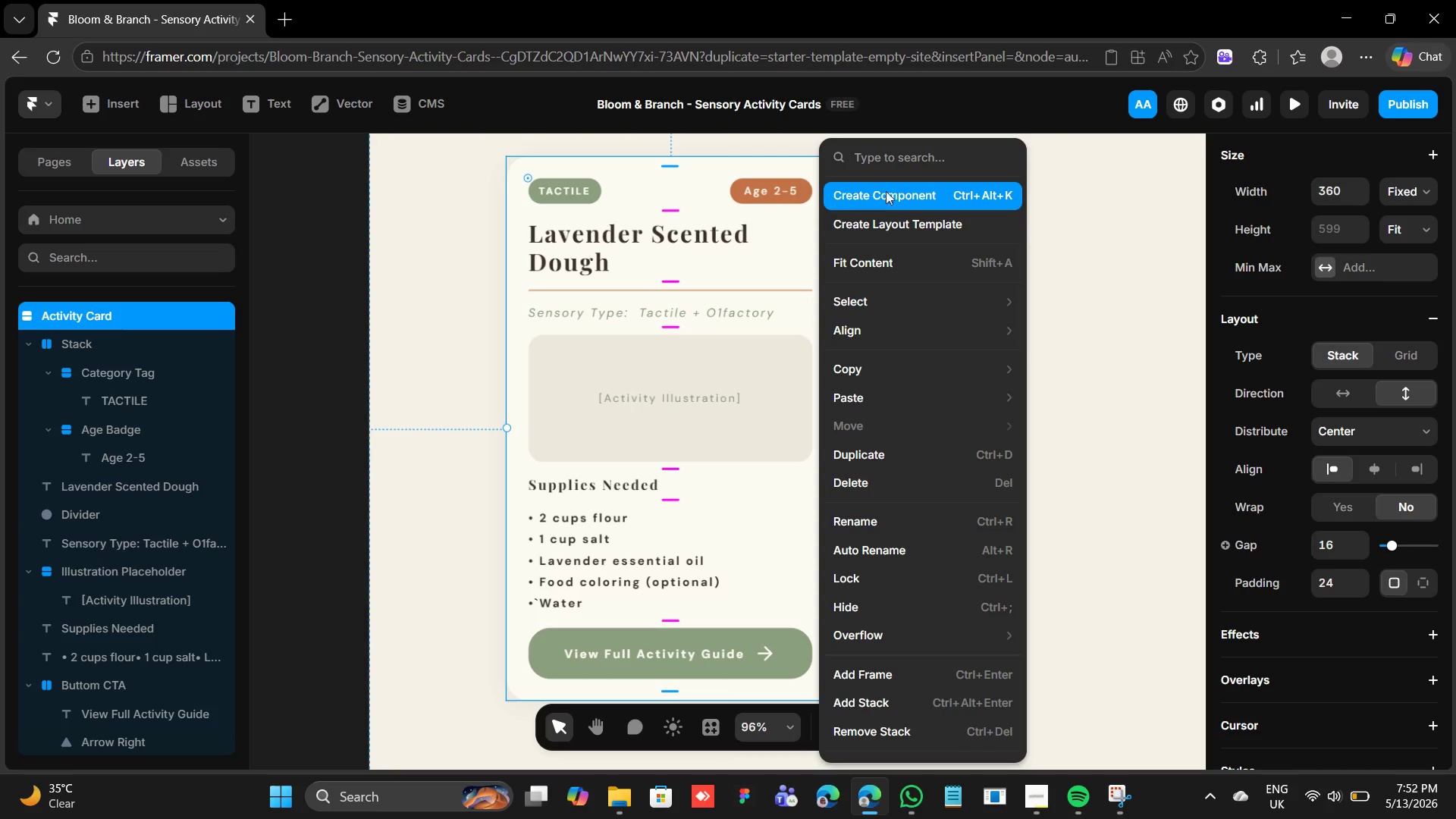 
left_click([877, 207])
 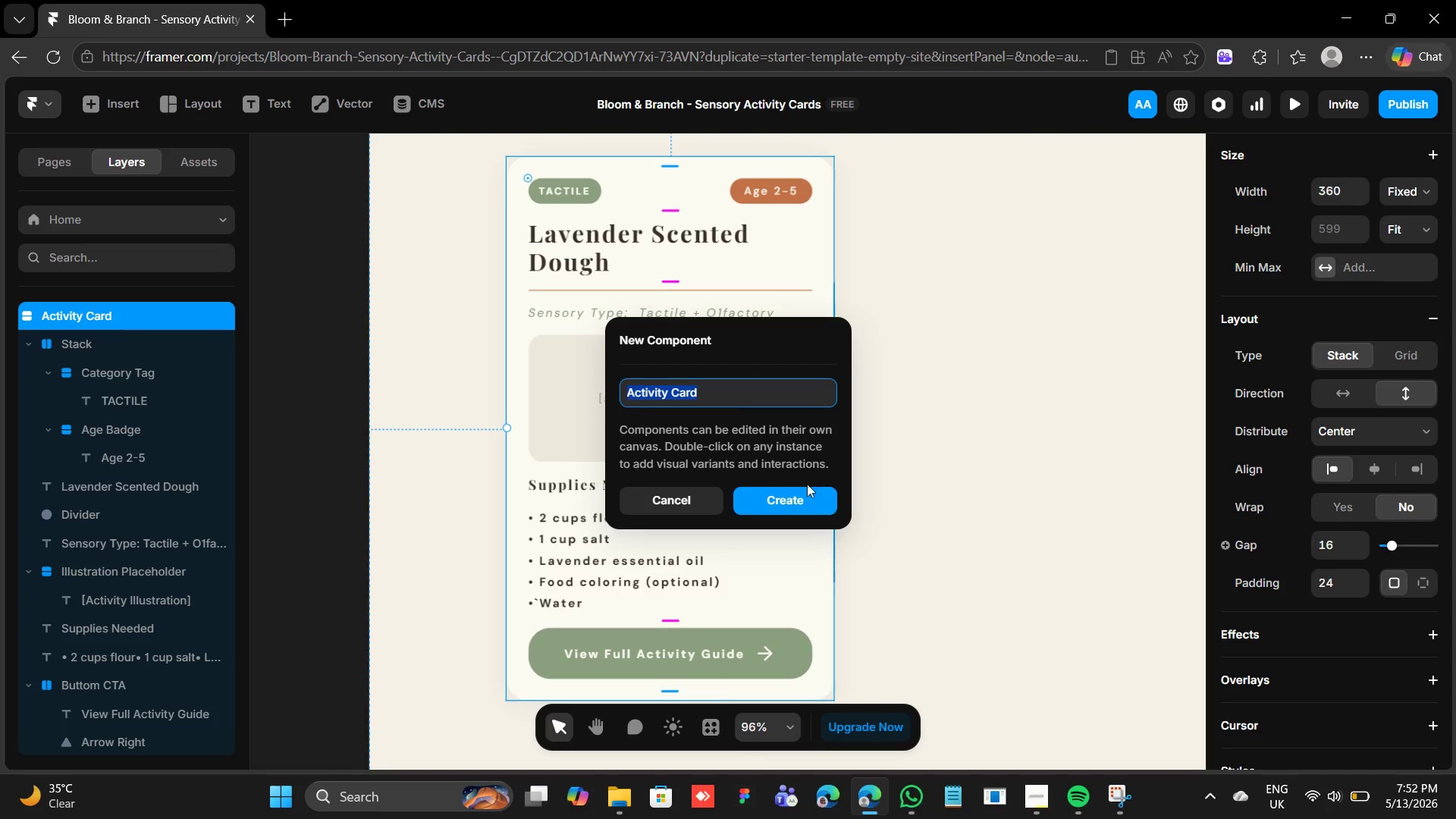 
left_click([794, 495])
 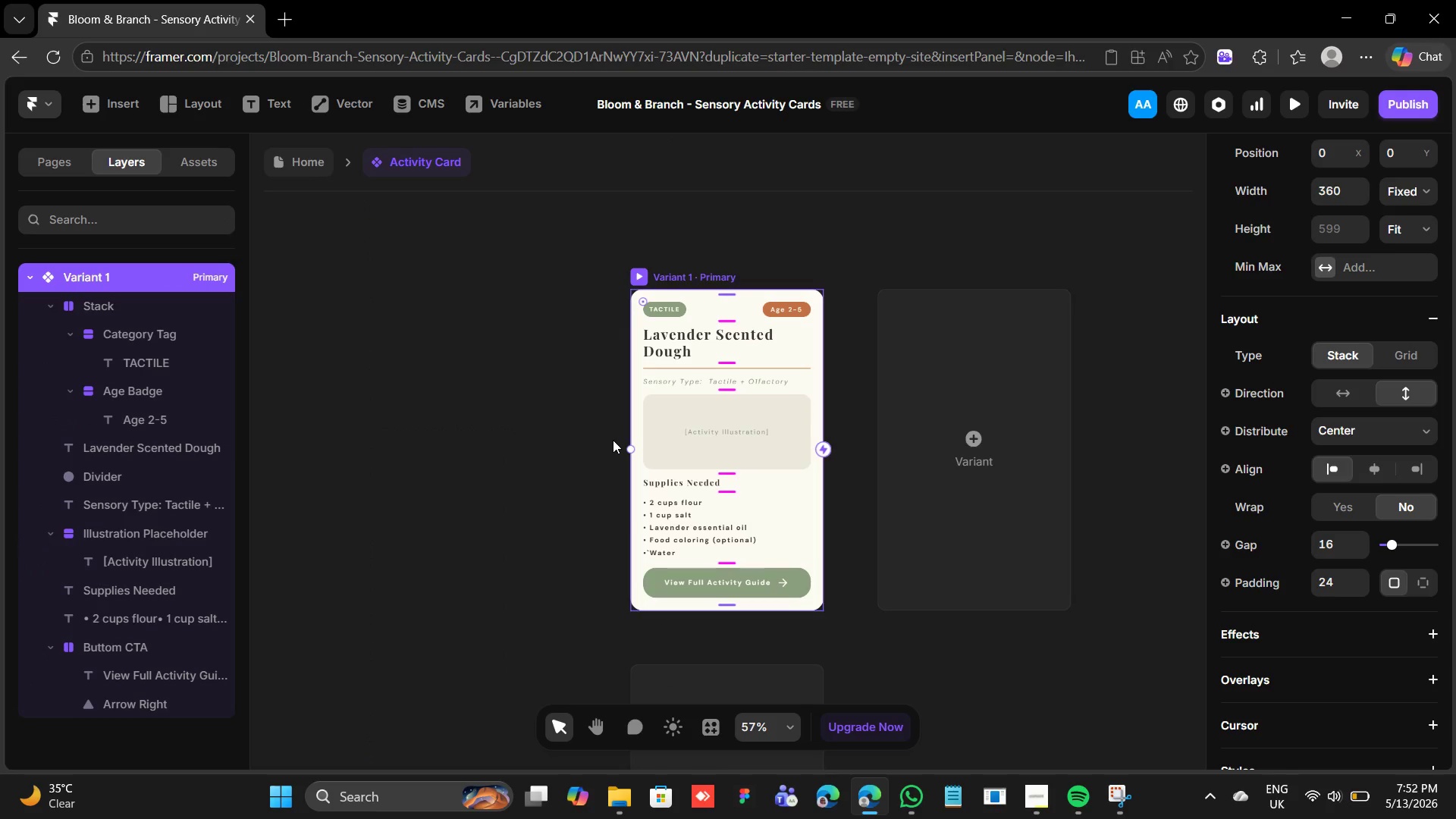 
wait(9.14)
 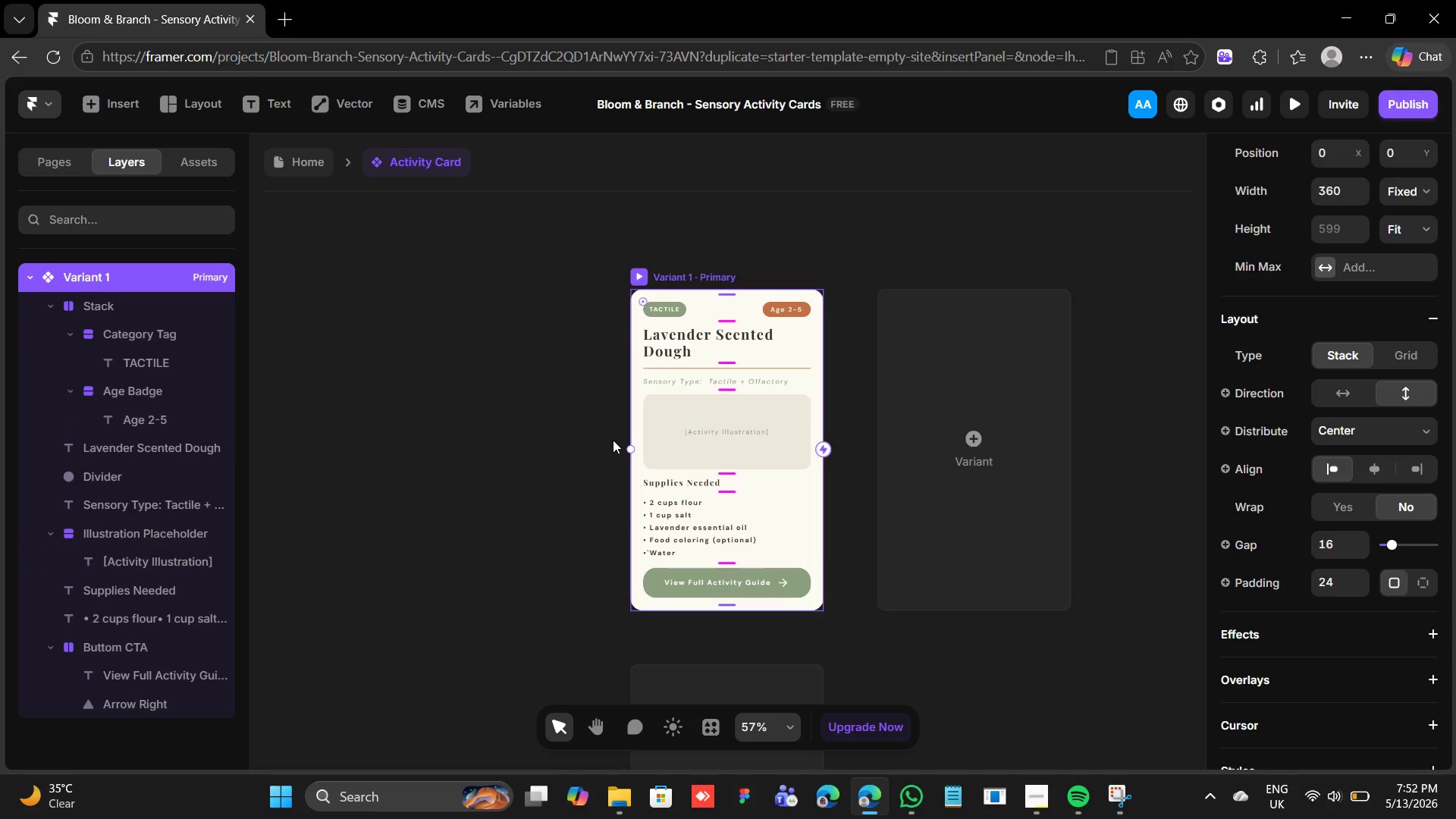 
double_click([678, 277])
 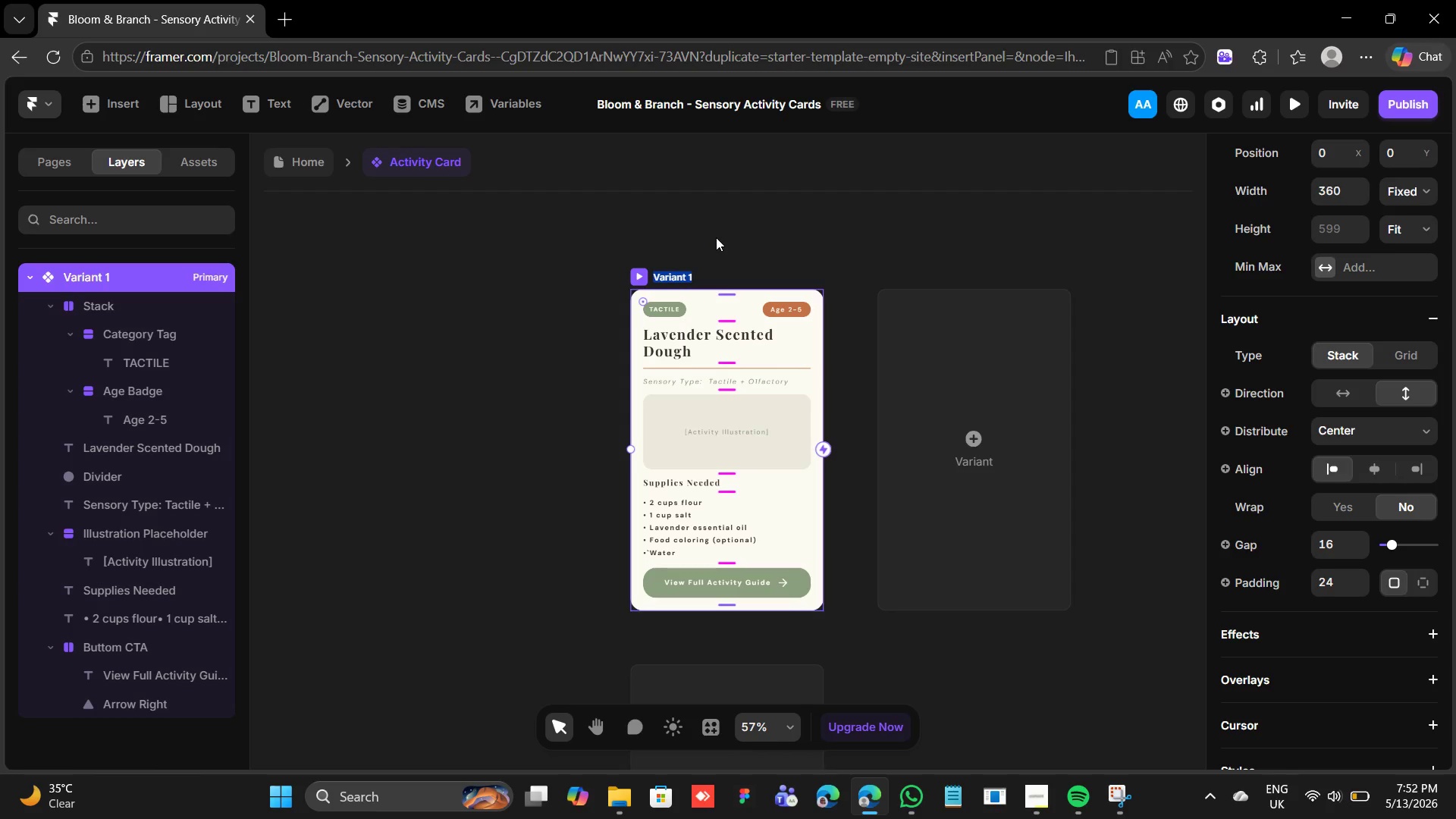 
type(Sensory Activity Card - Master)
 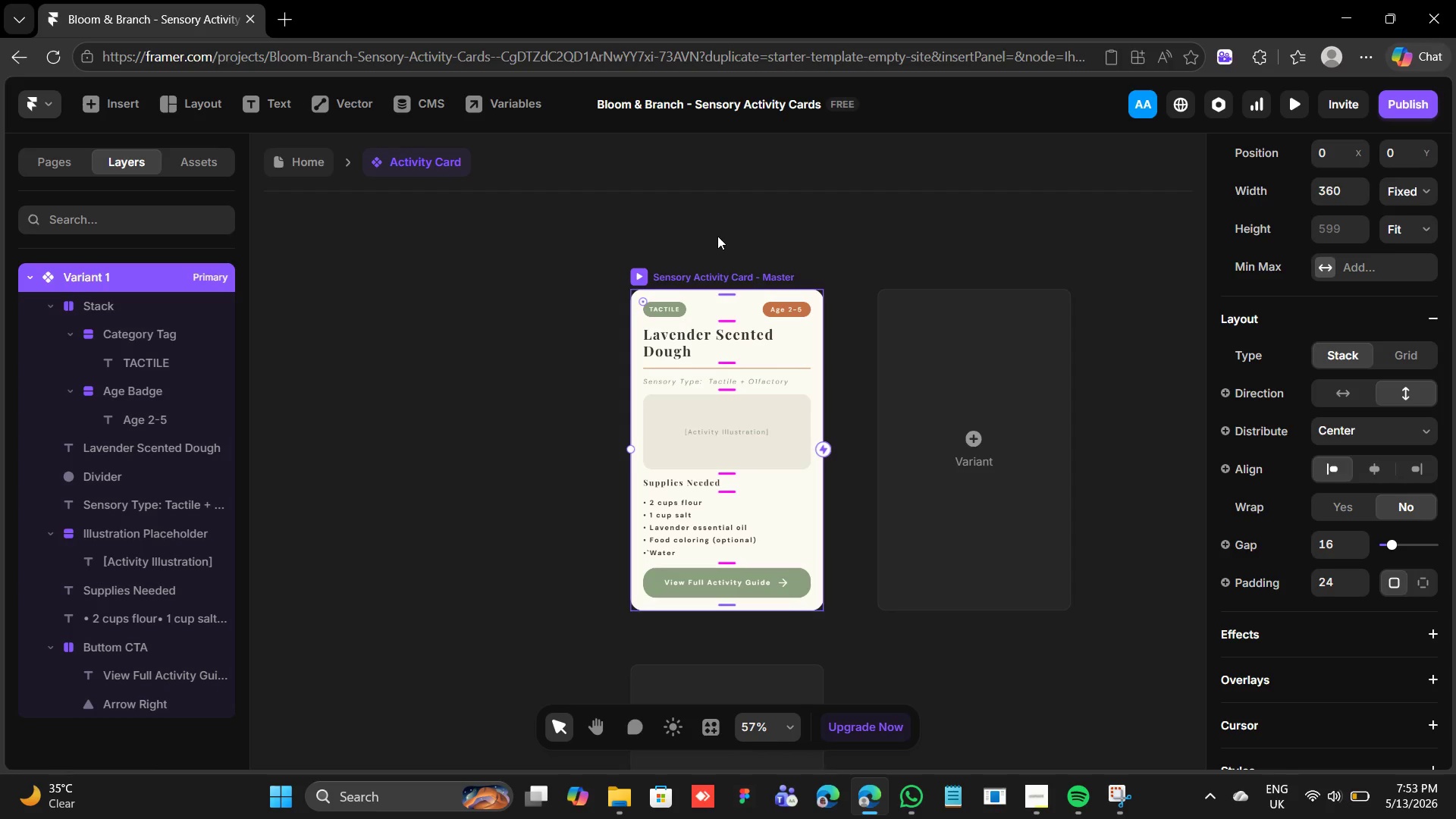 
key(Enter)
 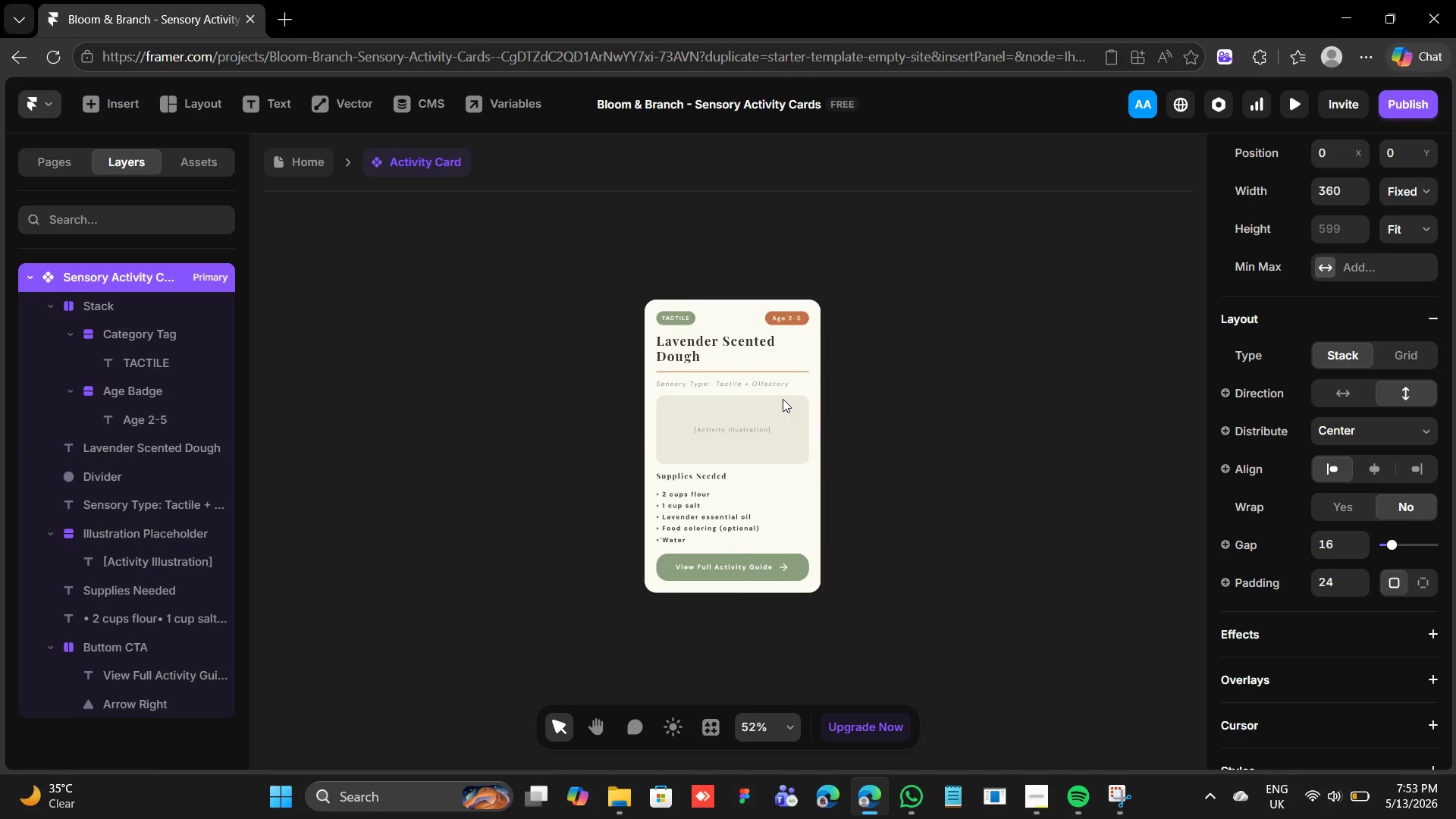 
wait(33.69)
 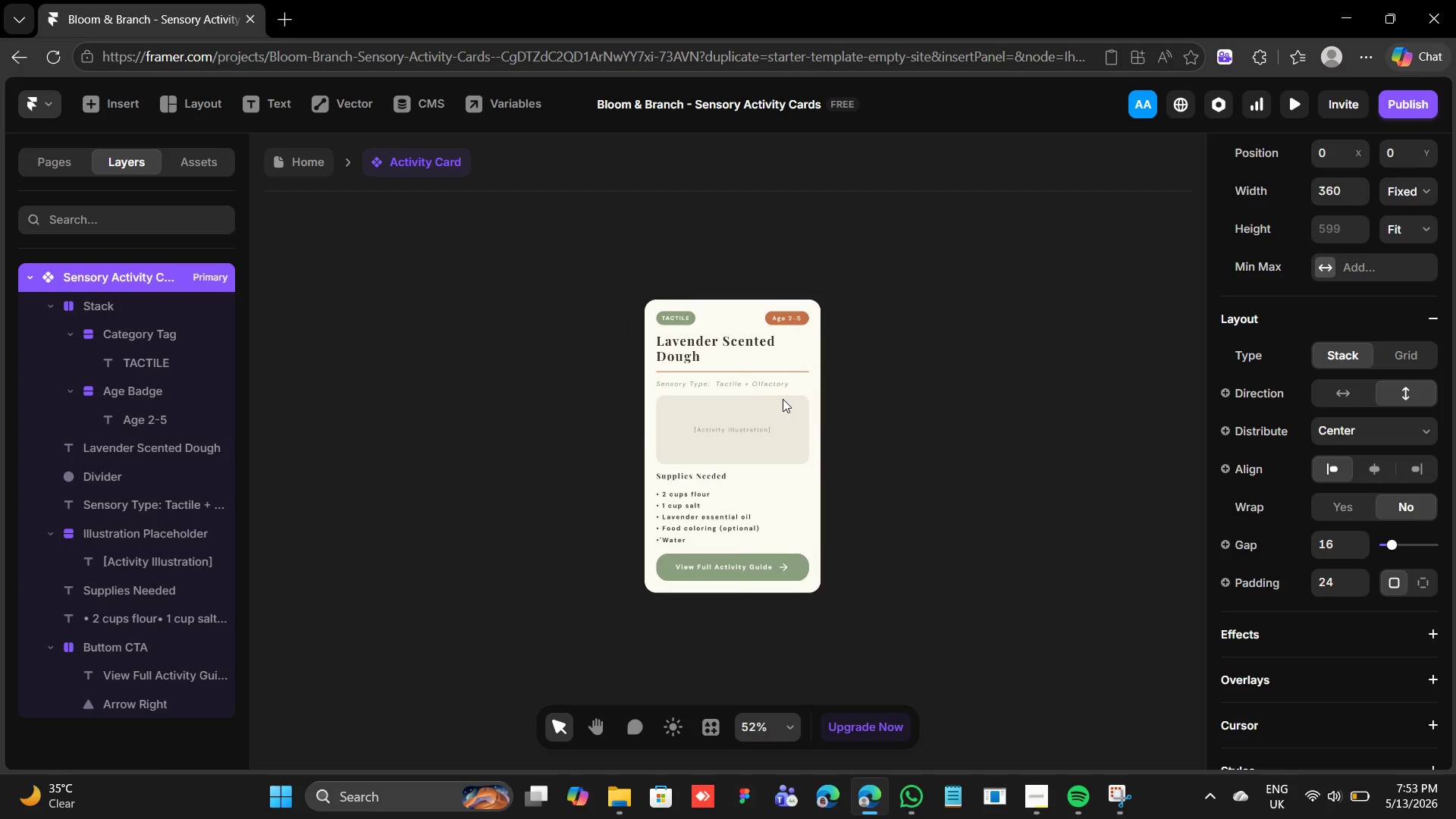 
left_click([188, 161])
 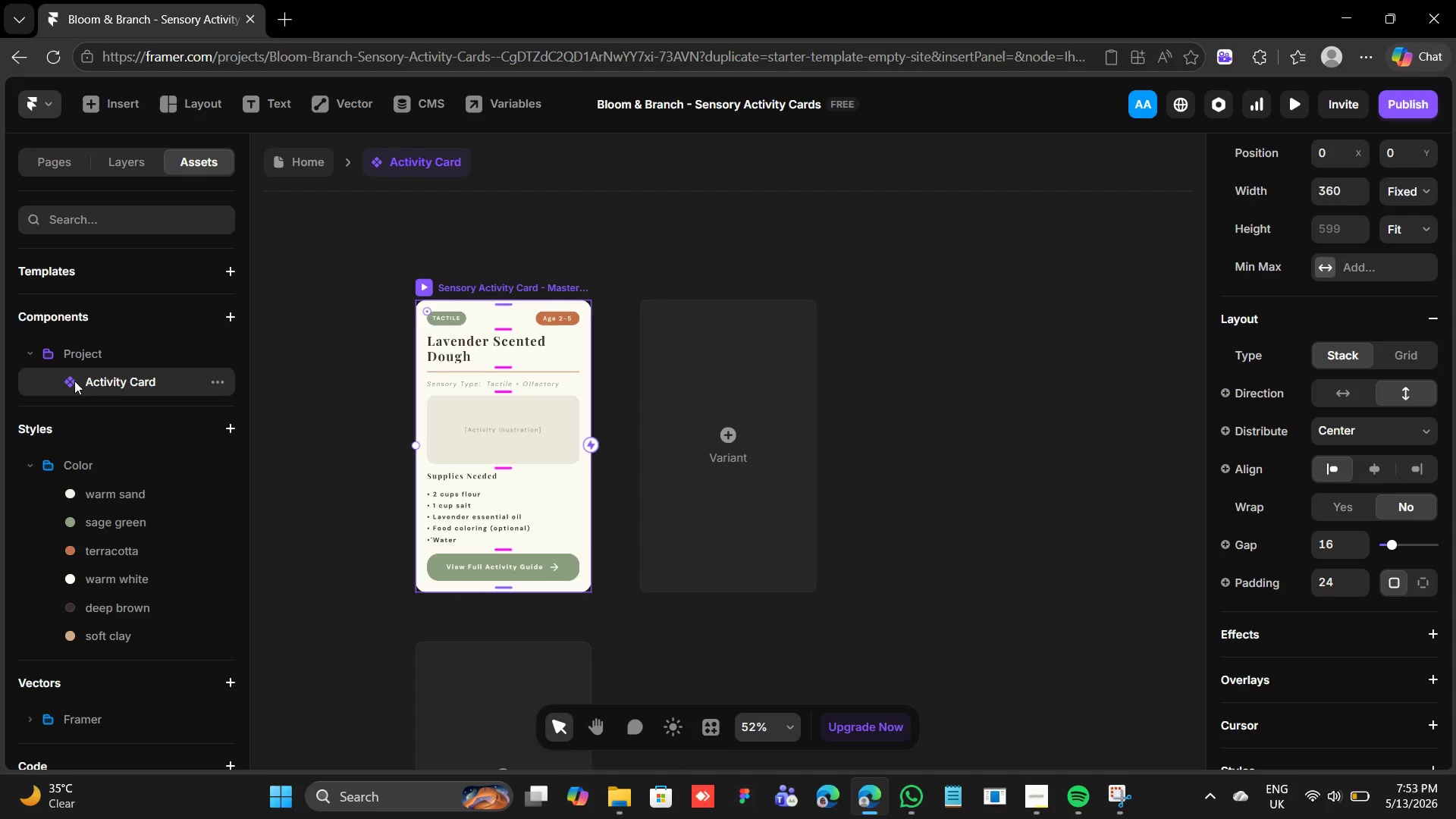 
wait(6.23)
 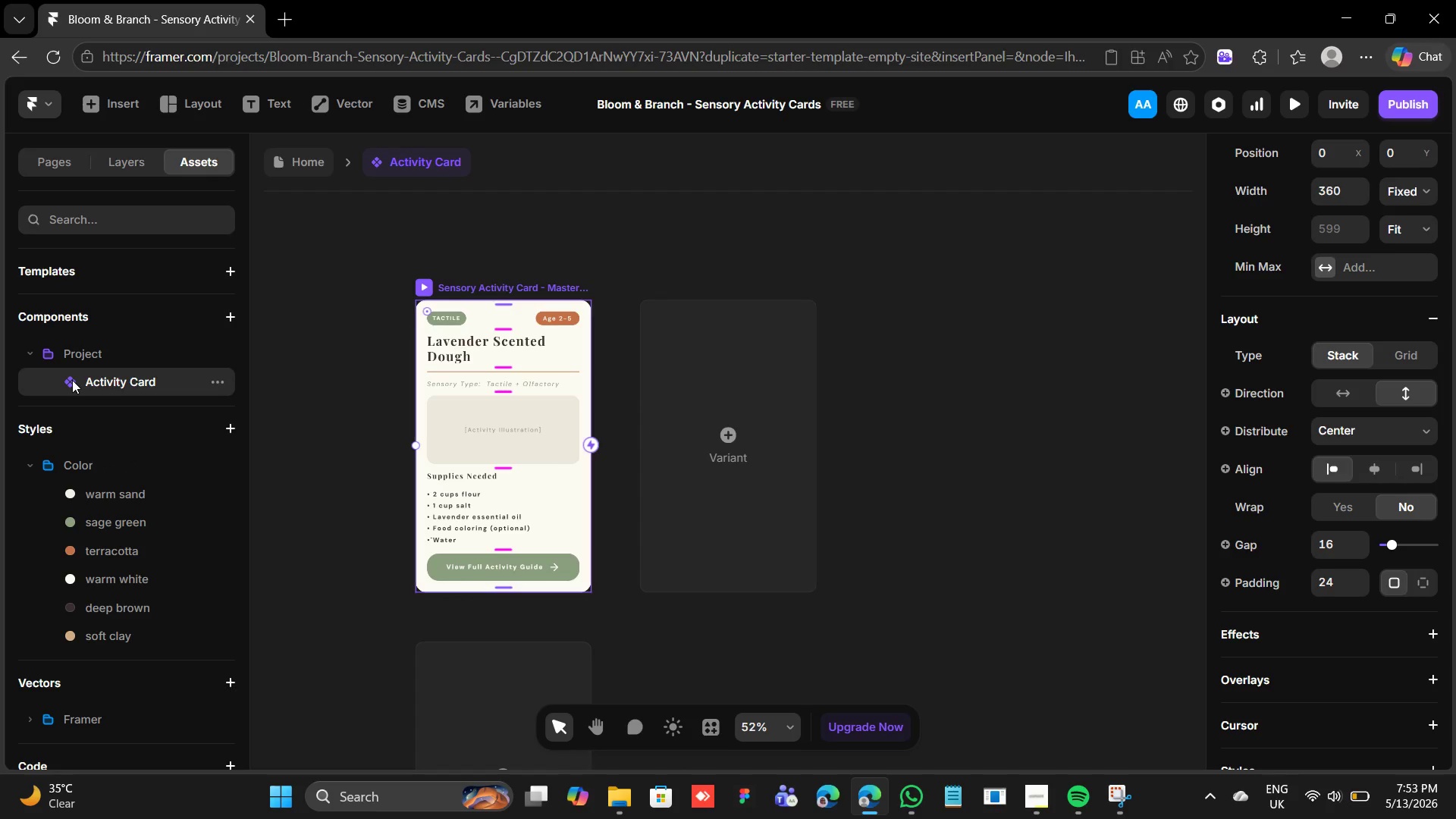 
left_click_drag(start_coordinate=[74, 381], to_coordinate=[740, 500])
 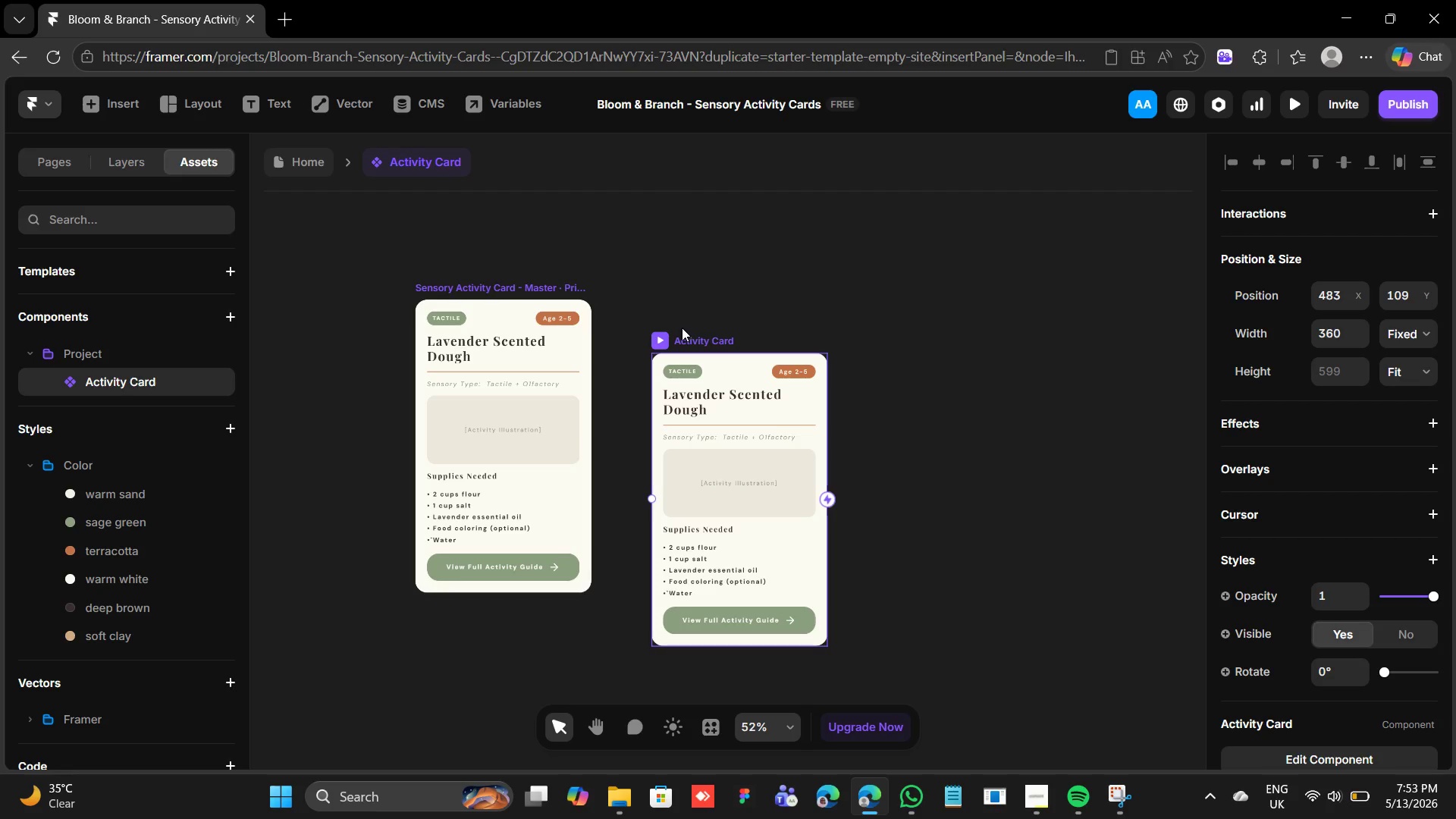 
left_click_drag(start_coordinate=[691, 336], to_coordinate=[686, 283])
 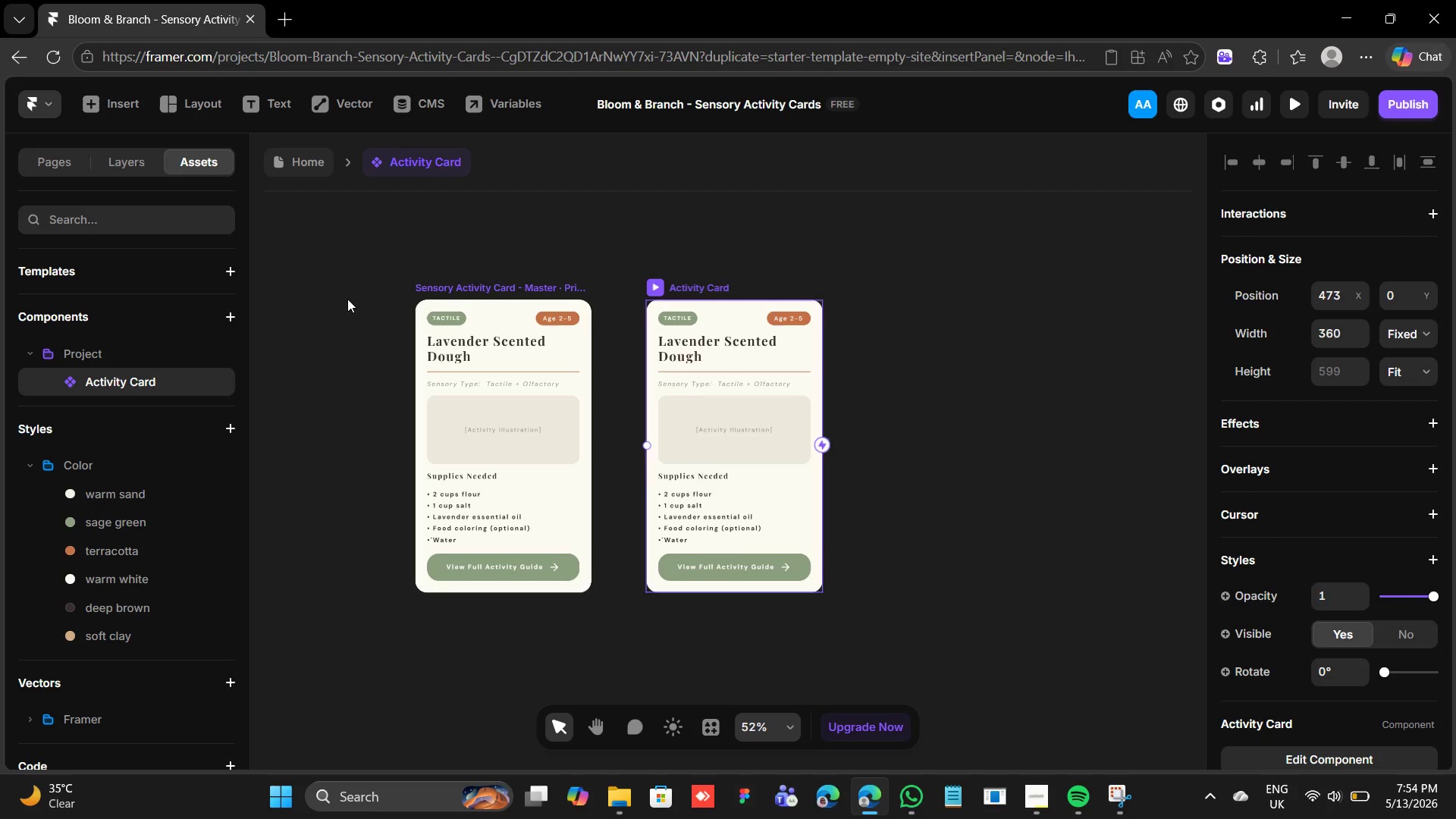 
wait(8.19)
 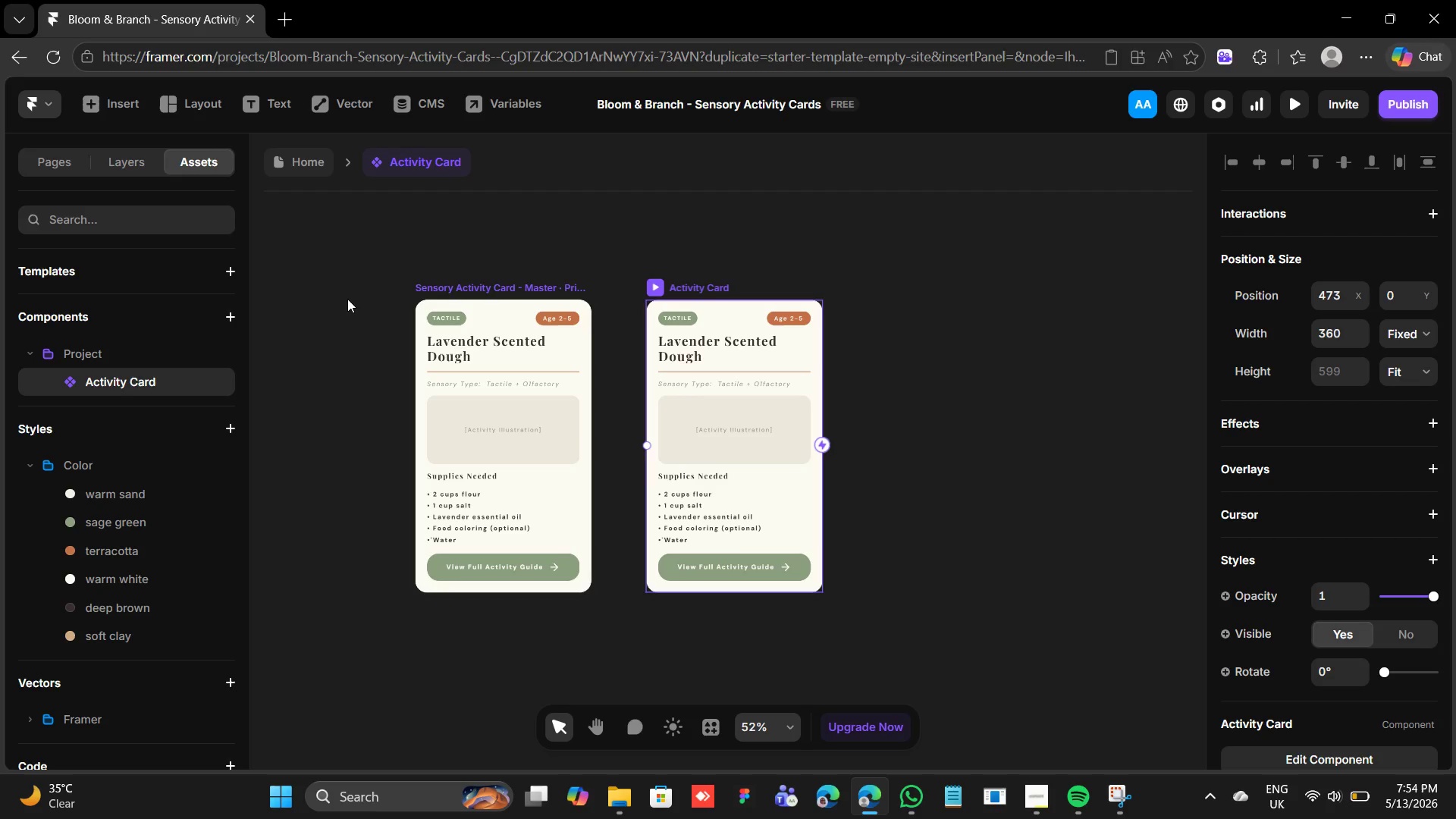 
left_click([662, 284])
 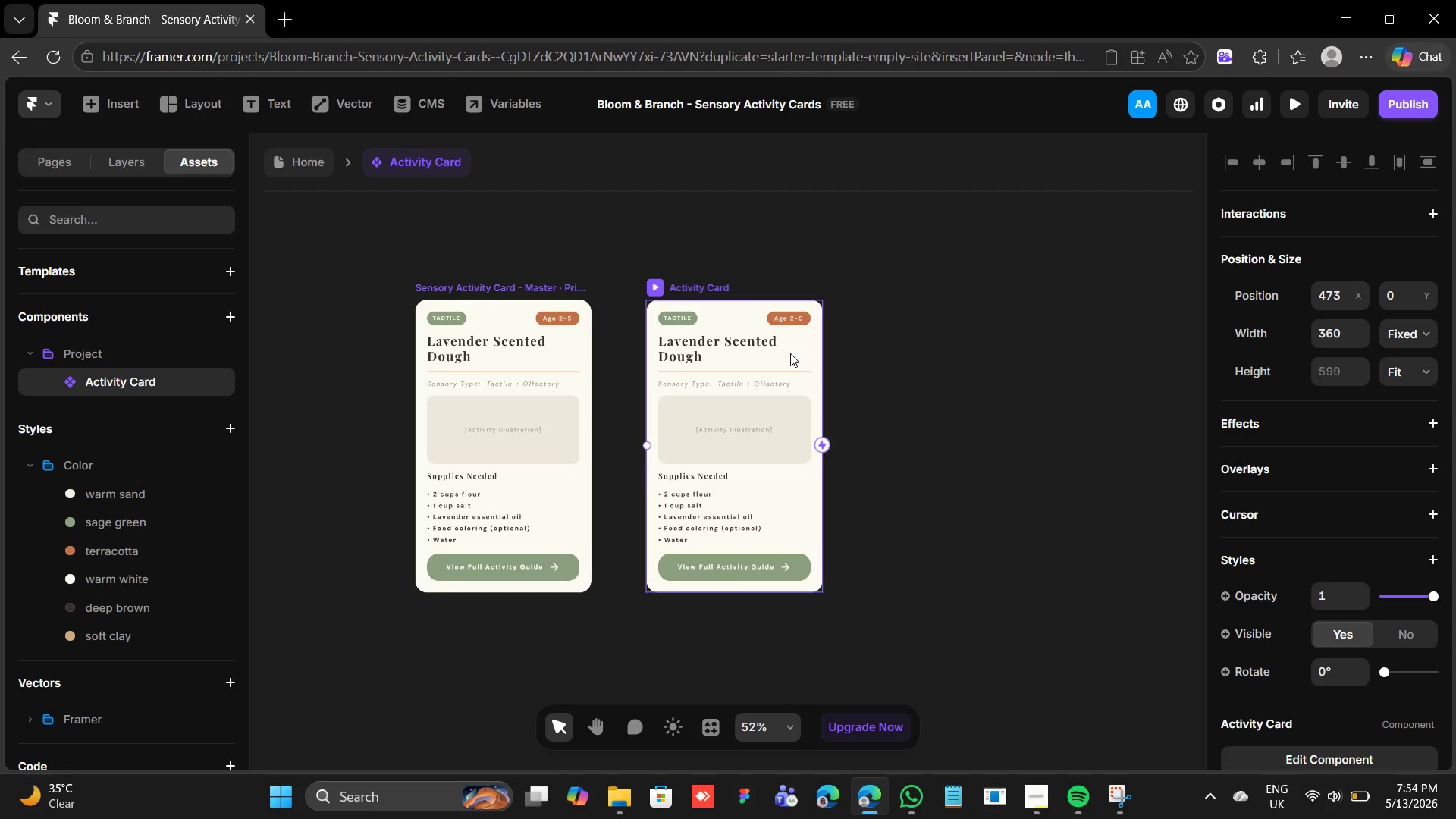 
key(Control+ControlRight)
 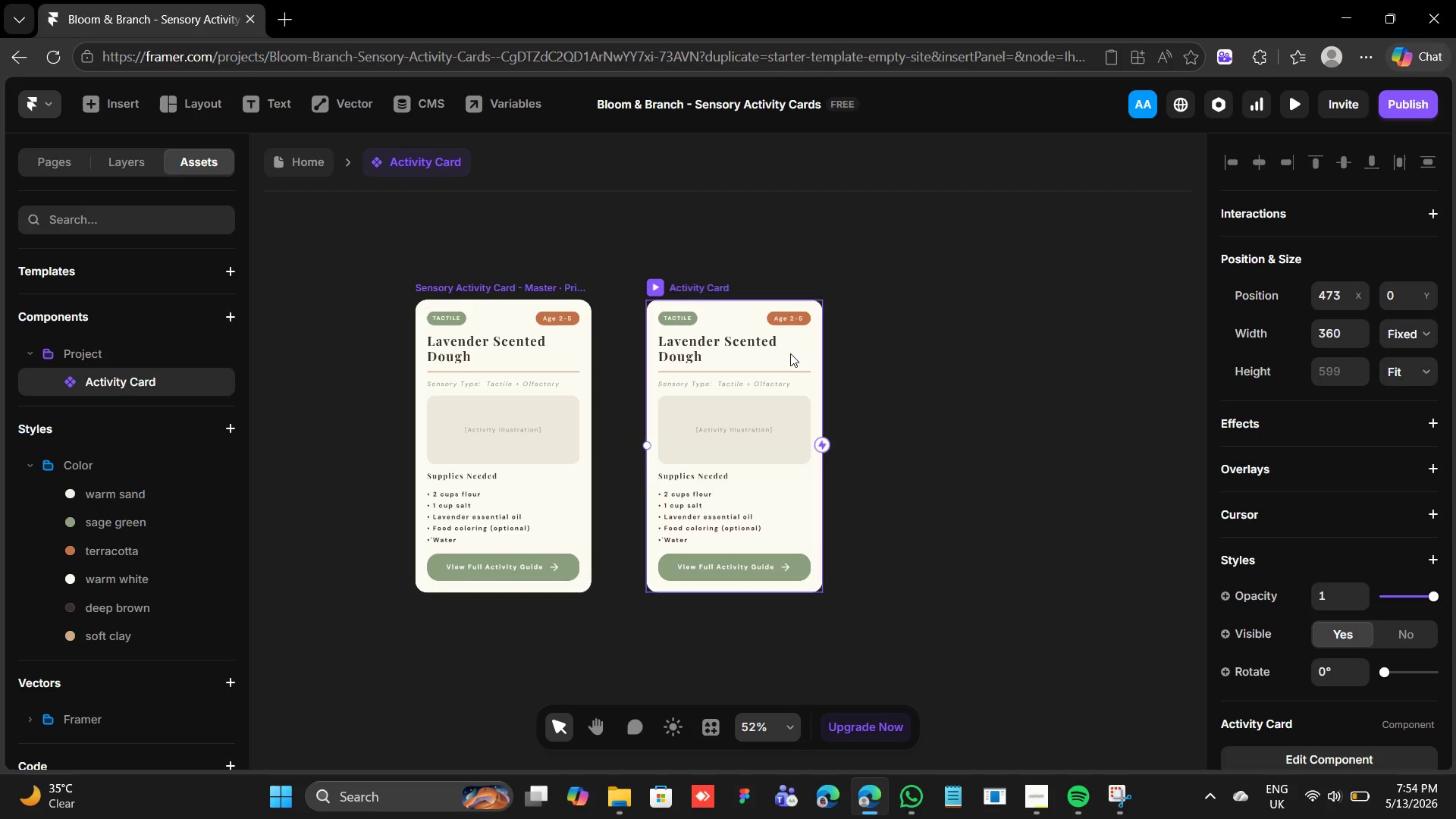 
key(Control+Z)
 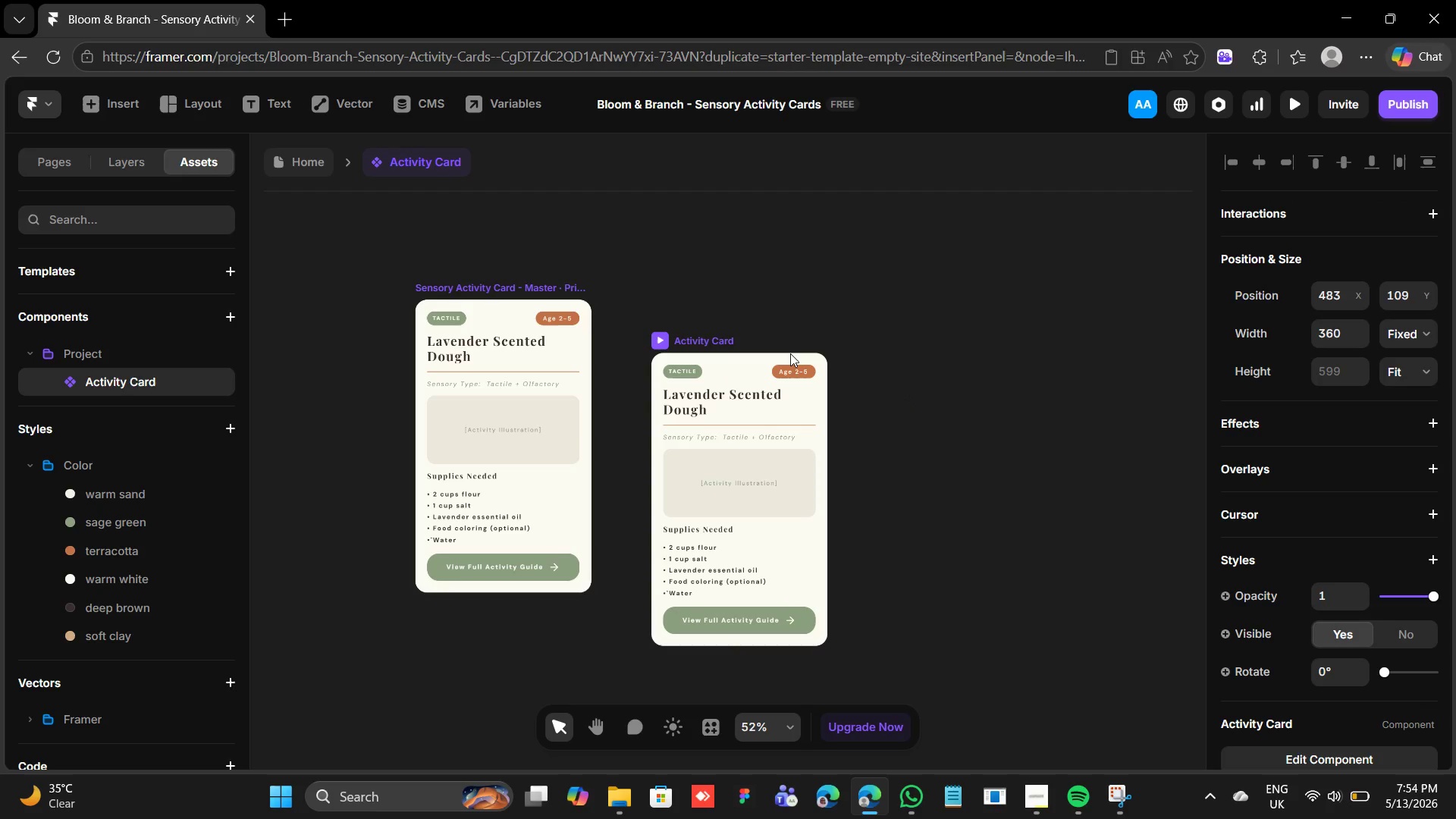 
key(Control+Z)
 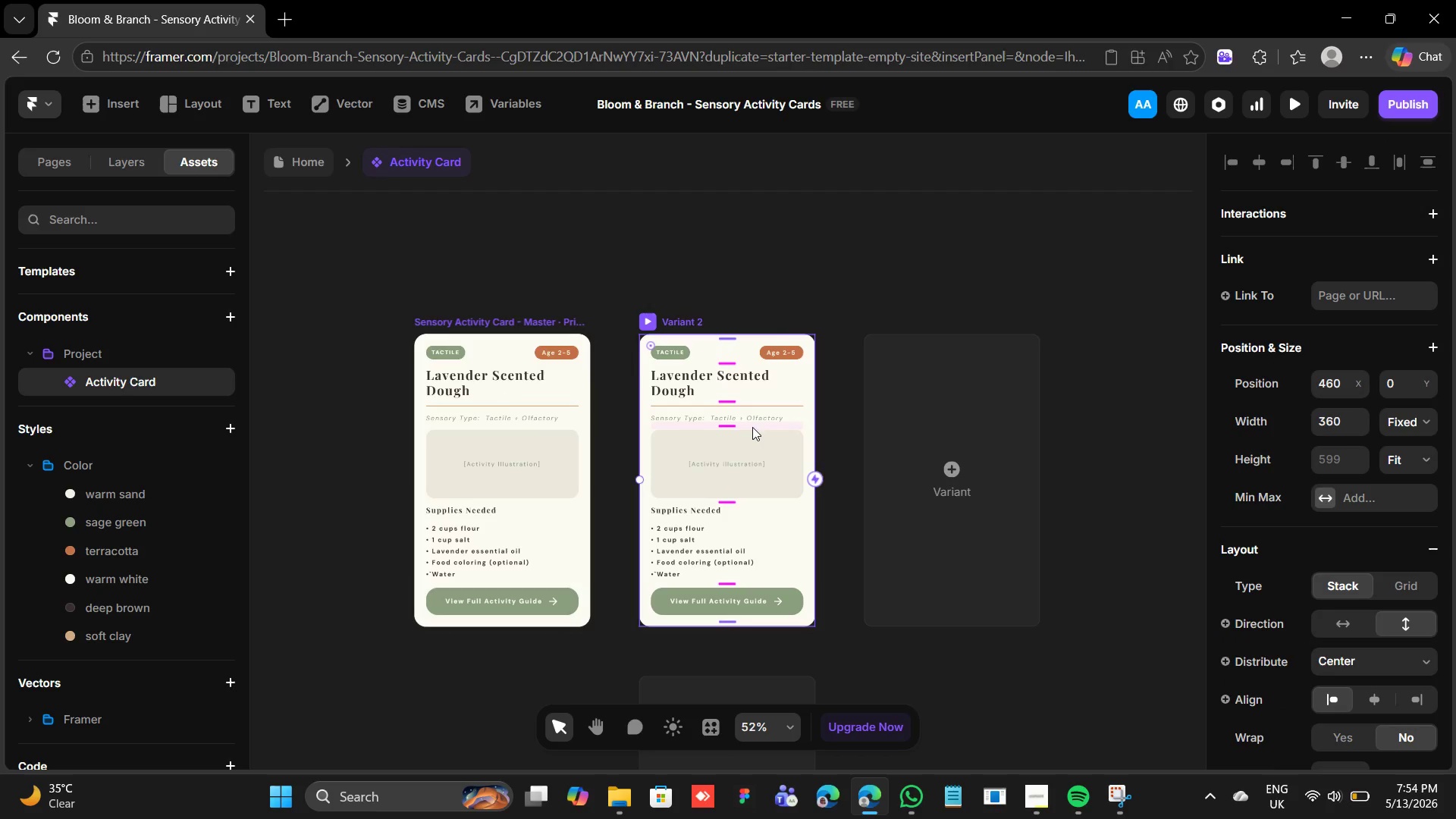 
left_click([950, 465])
 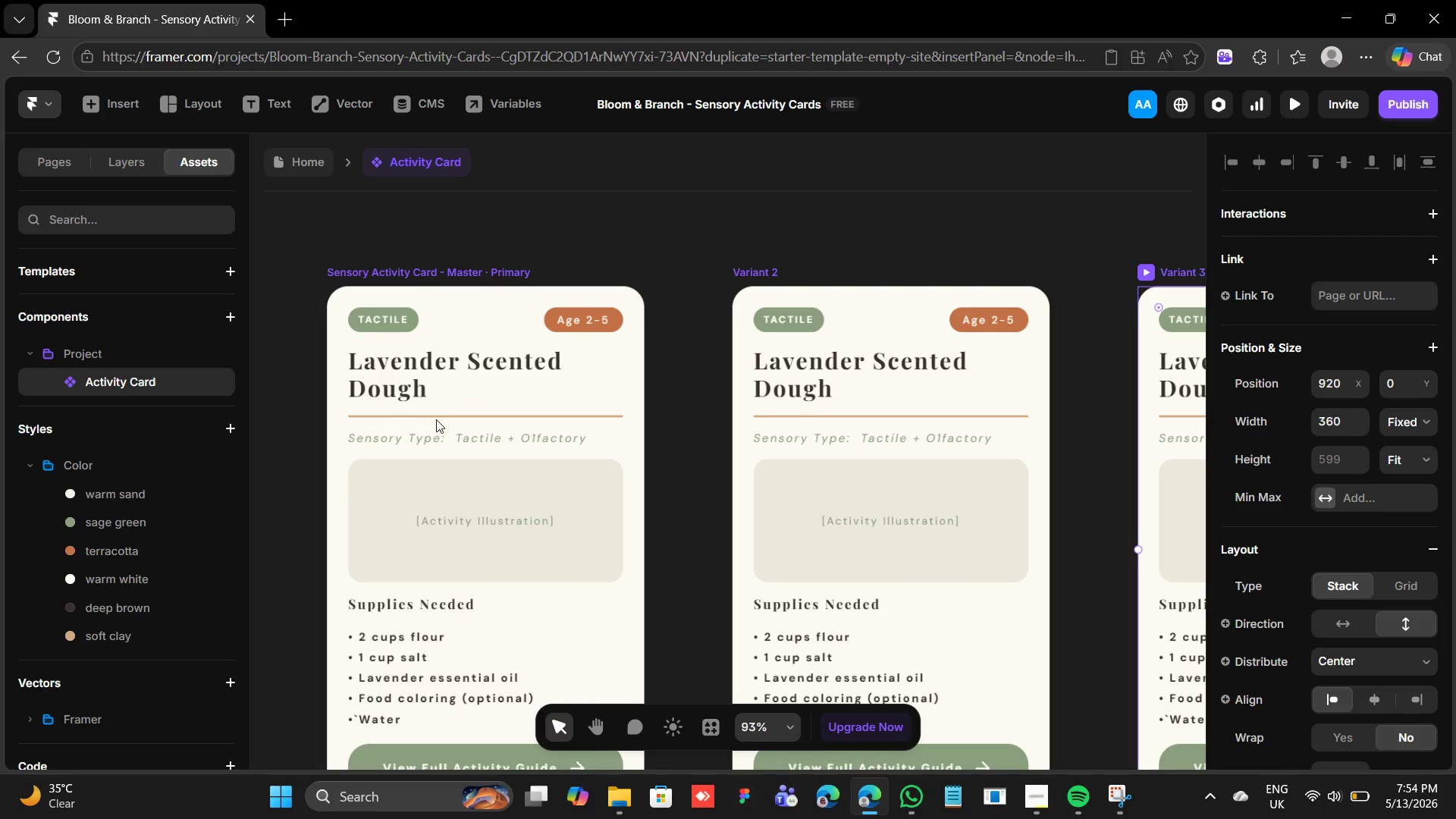 
wait(39.92)
 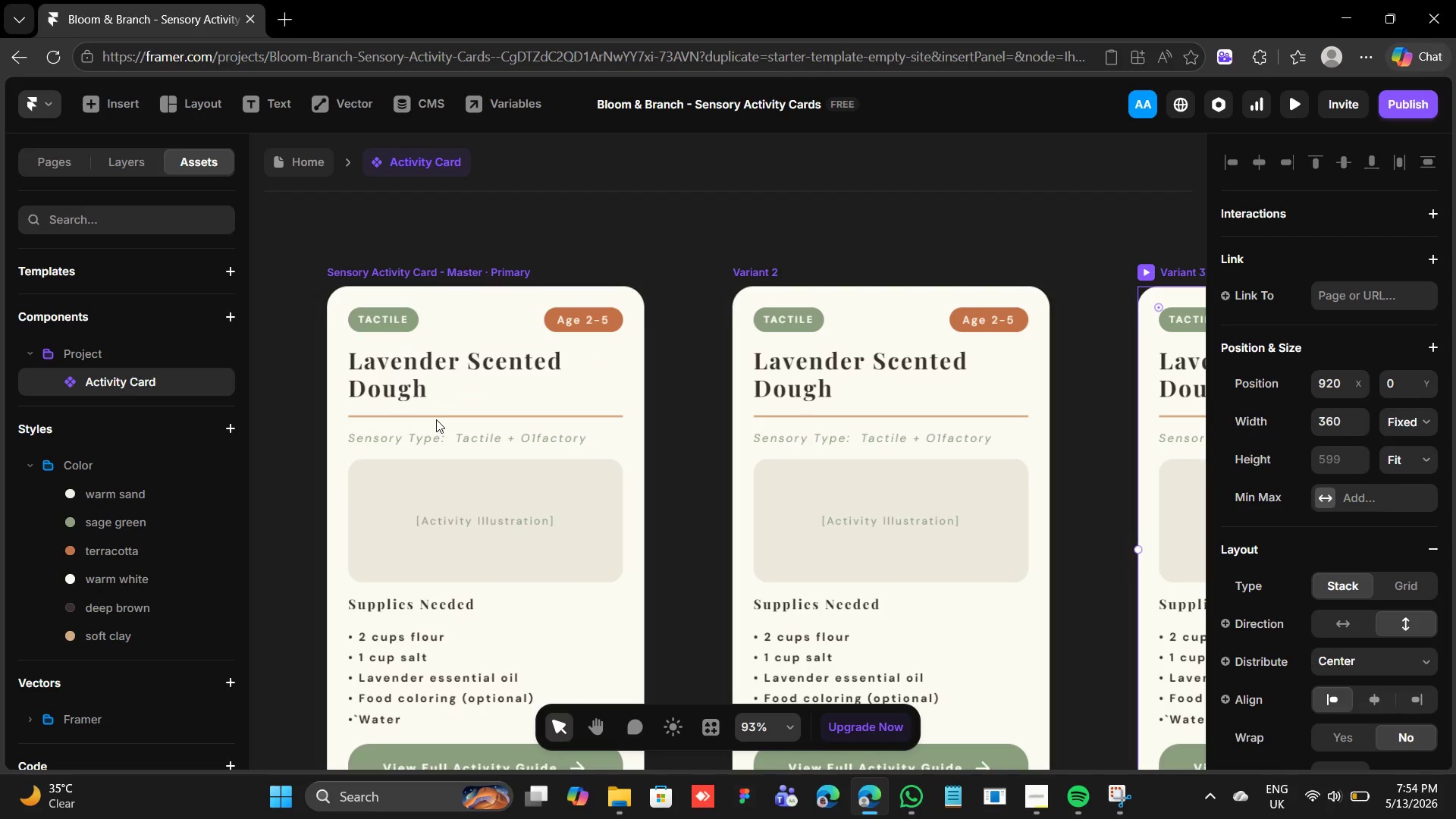 
scroll: coordinate [402, 677], scroll_direction: down, amount: 2.0
 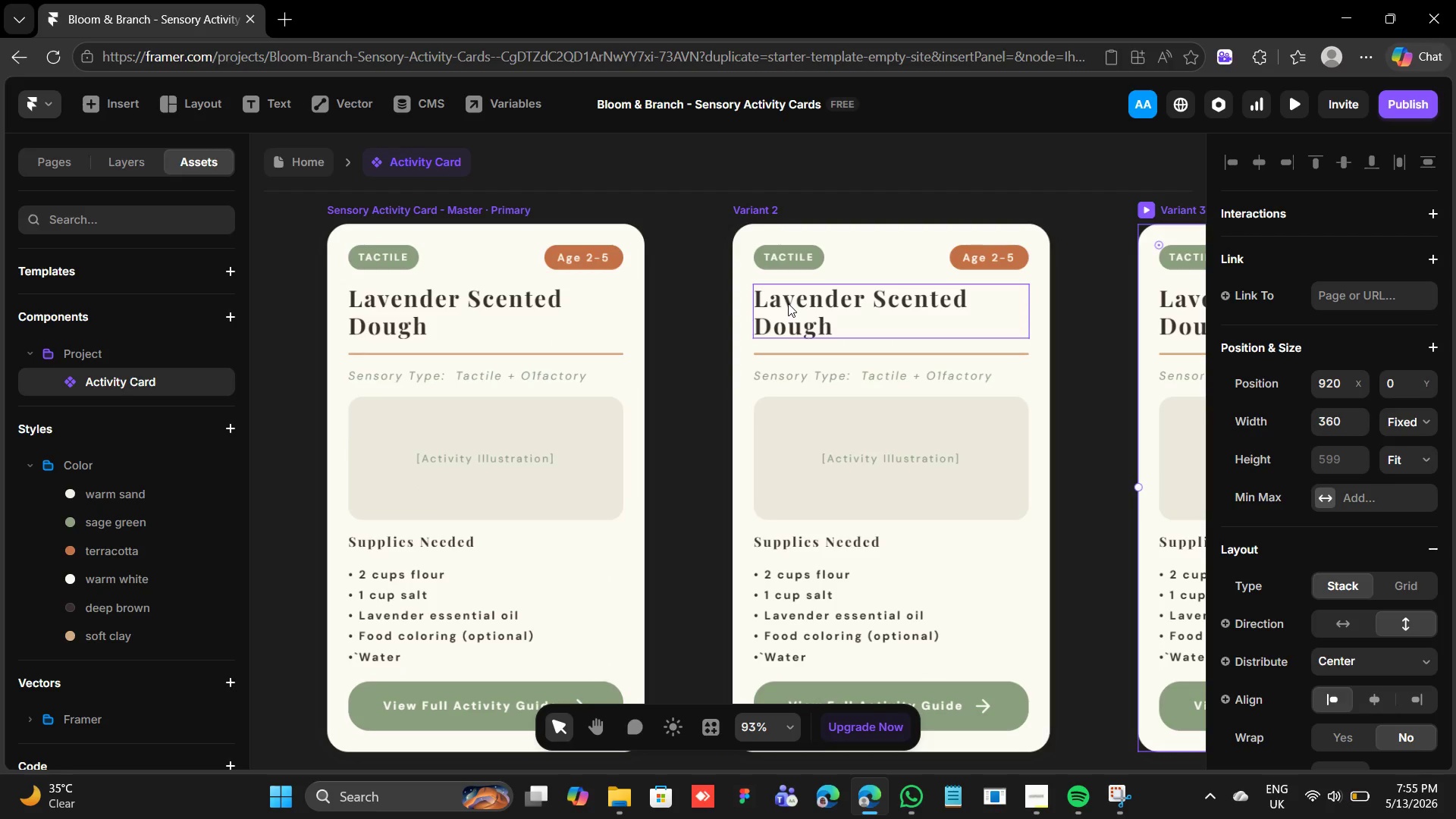 
wait(7.22)
 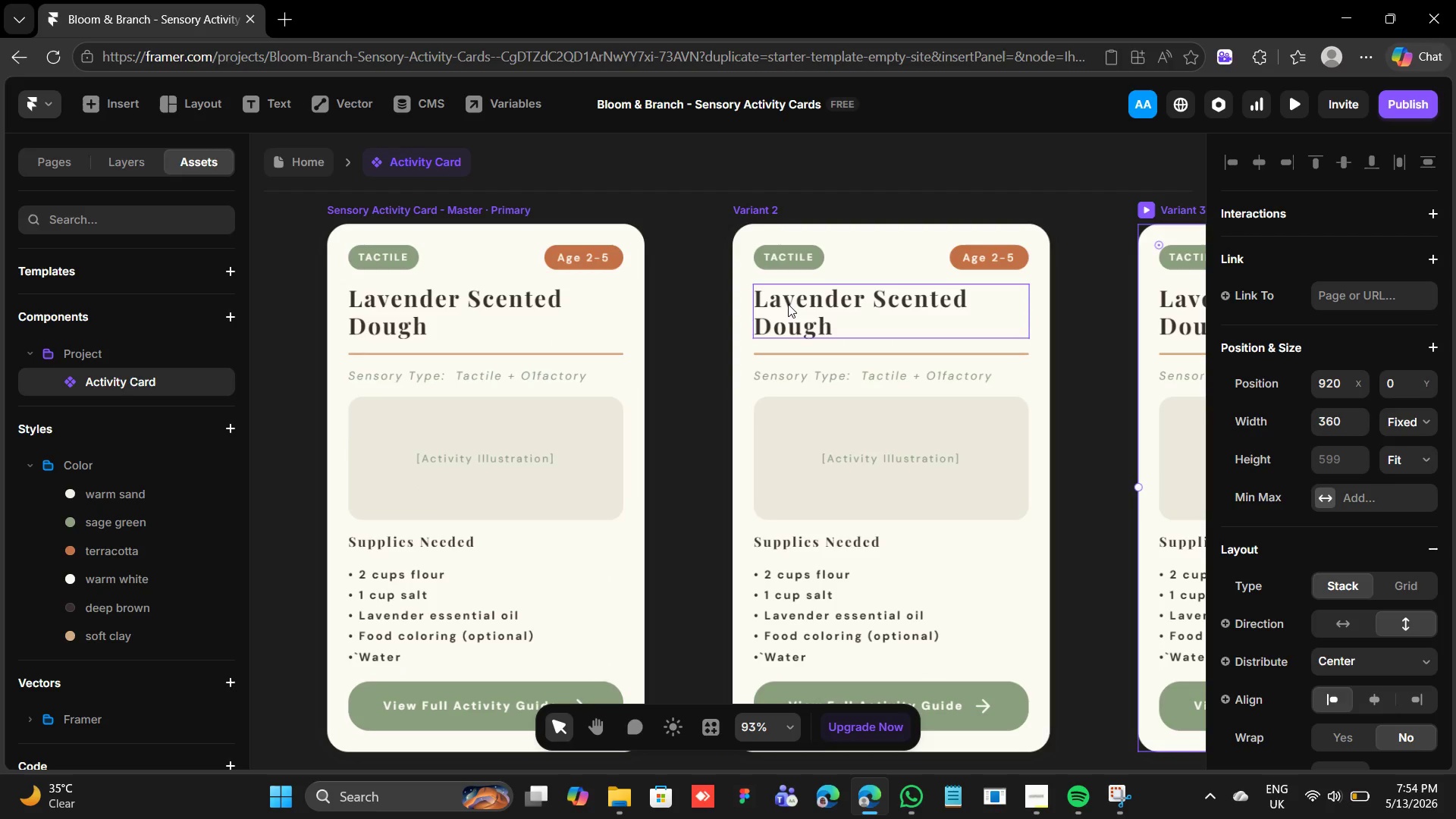 
left_click([788, 305])
 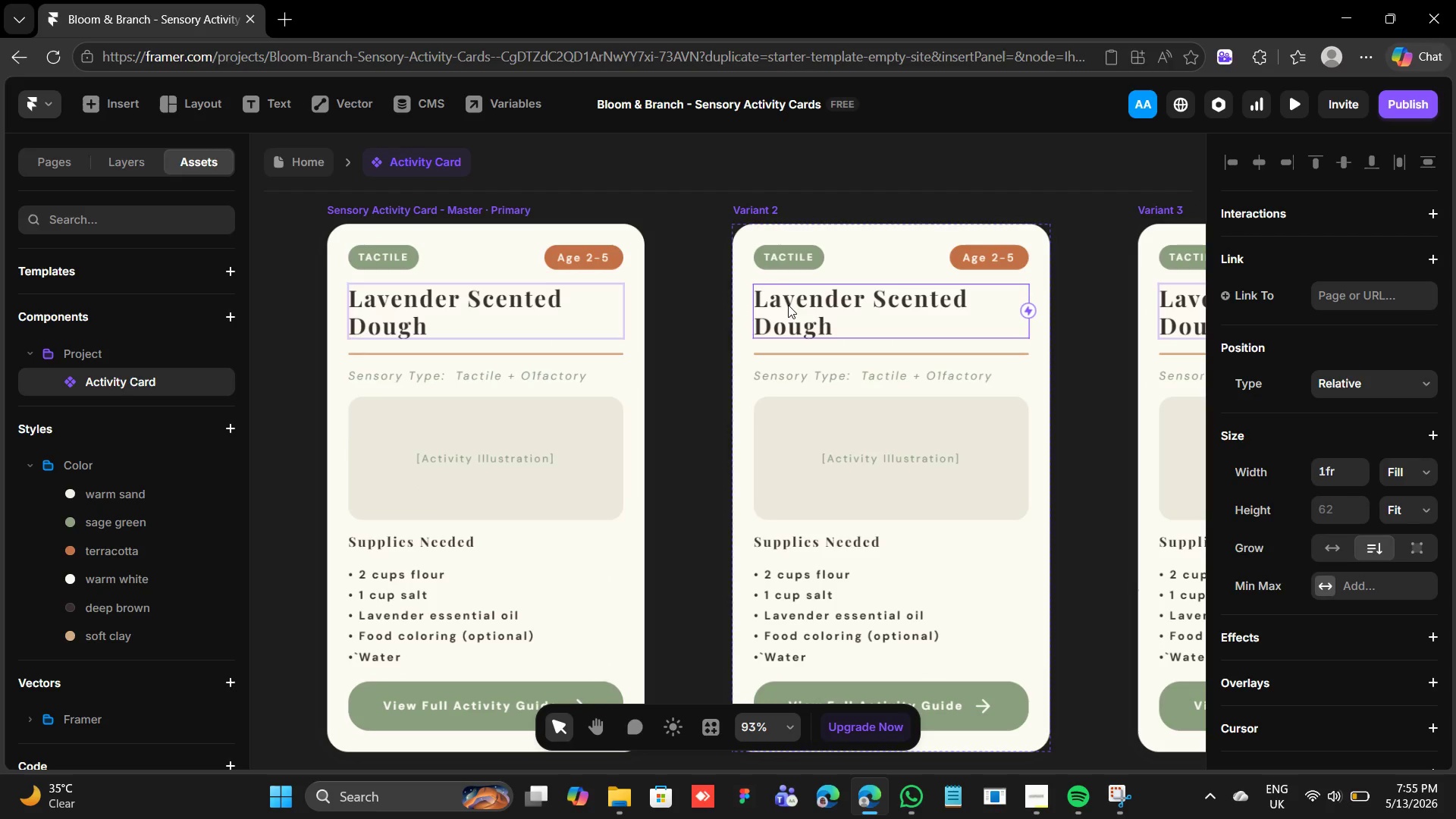 
wait(9.98)
 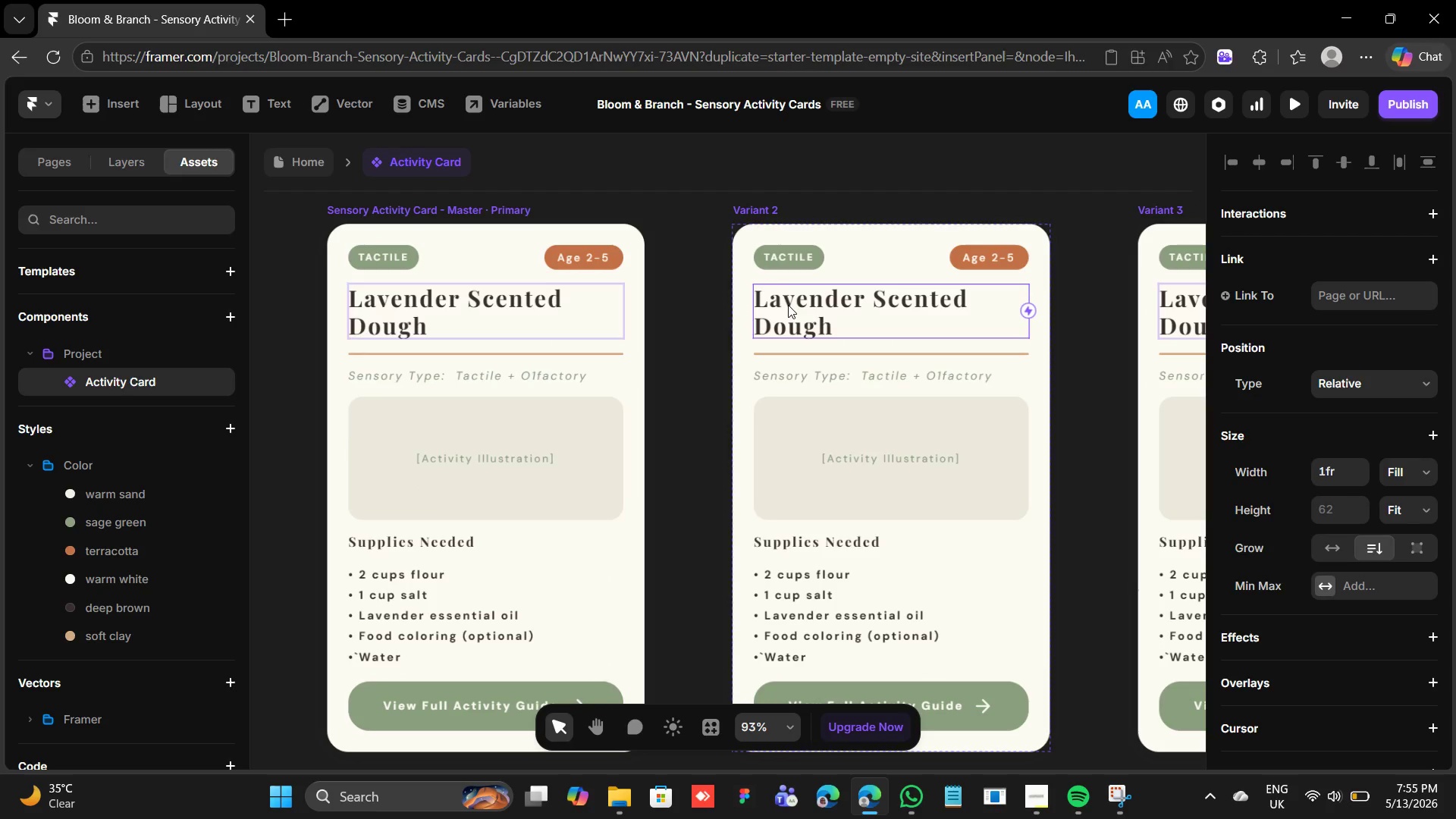 
double_click([788, 305])
 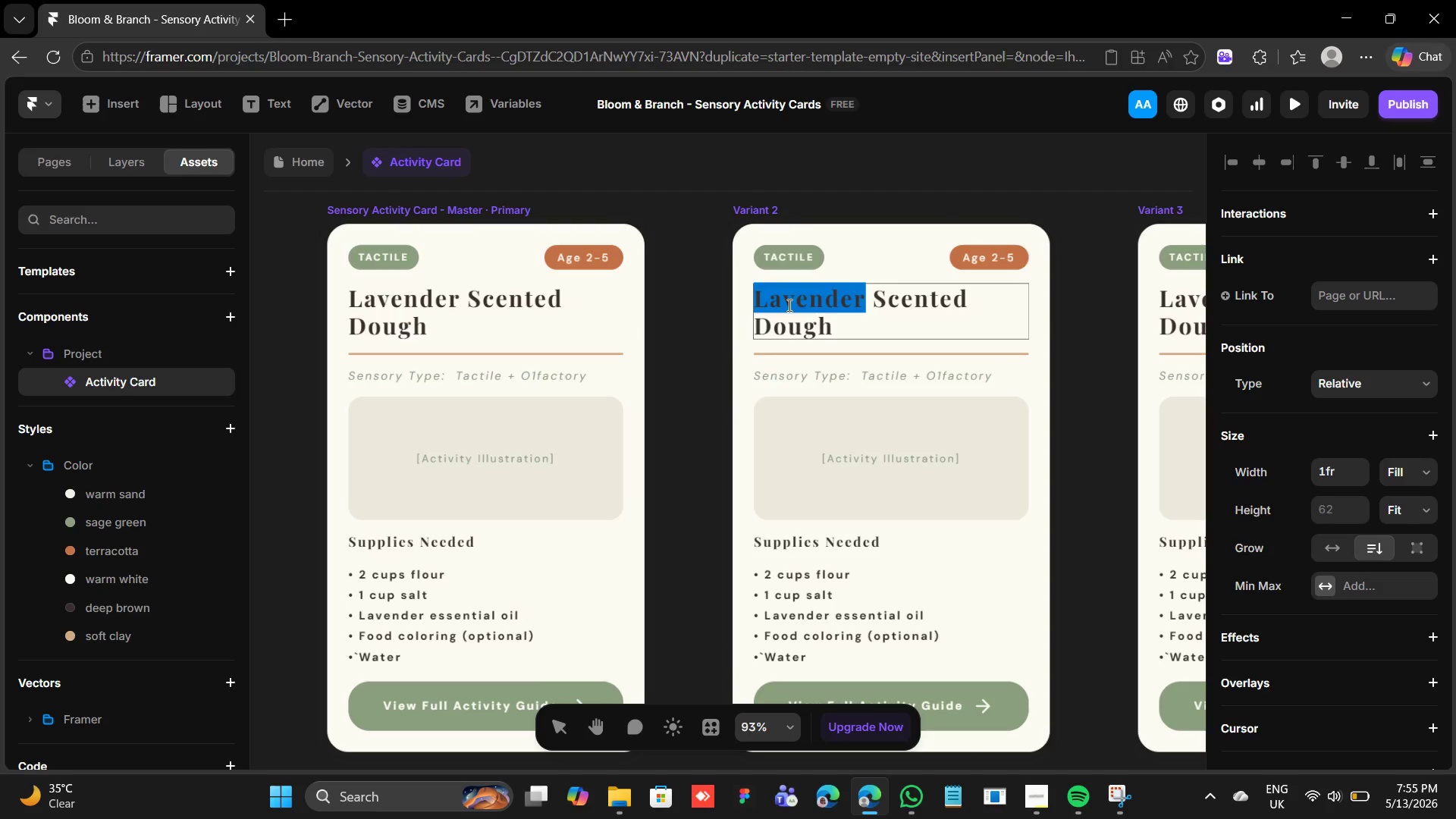 
left_click([788, 305])
 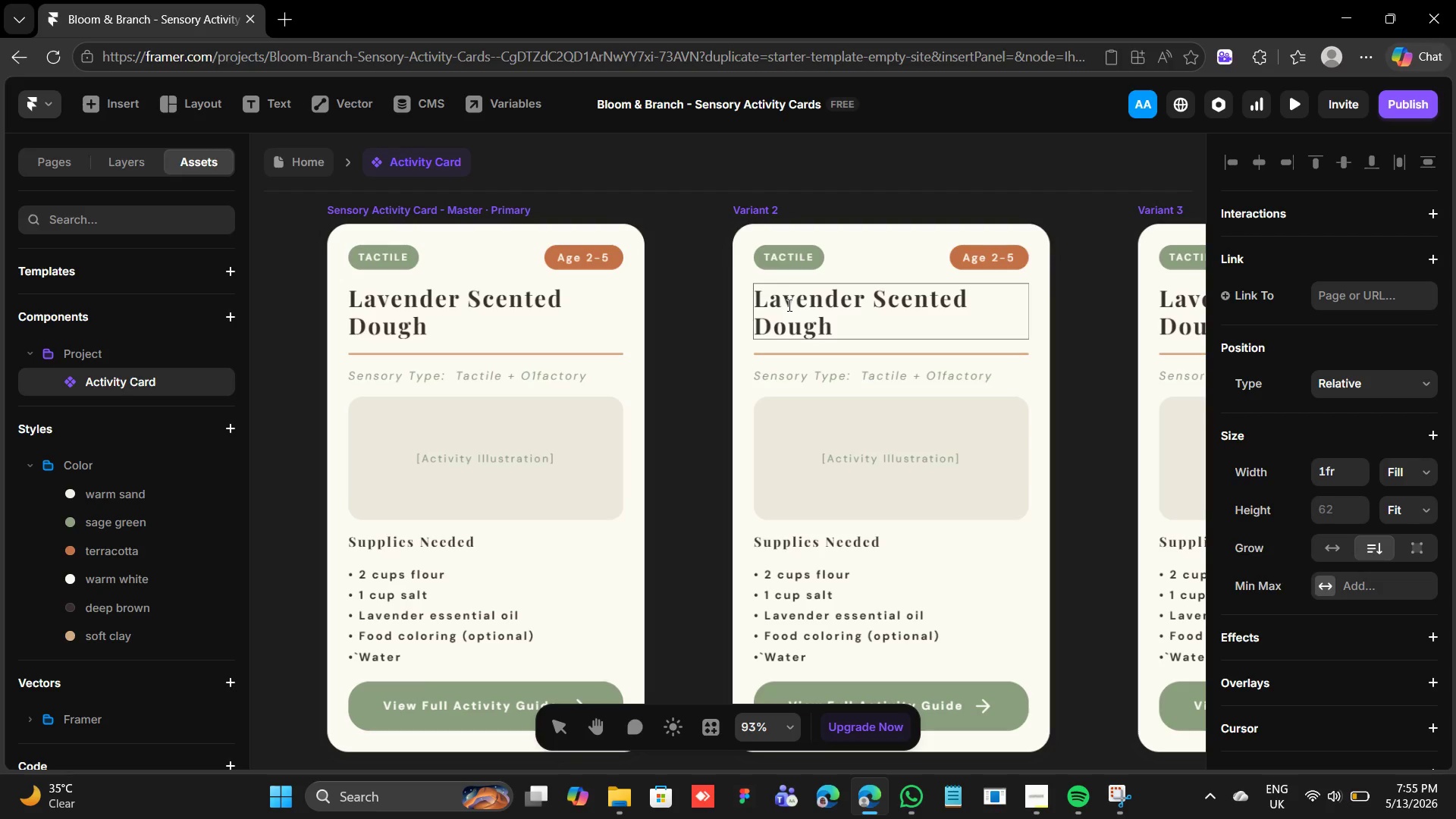 
double_click([788, 305])
 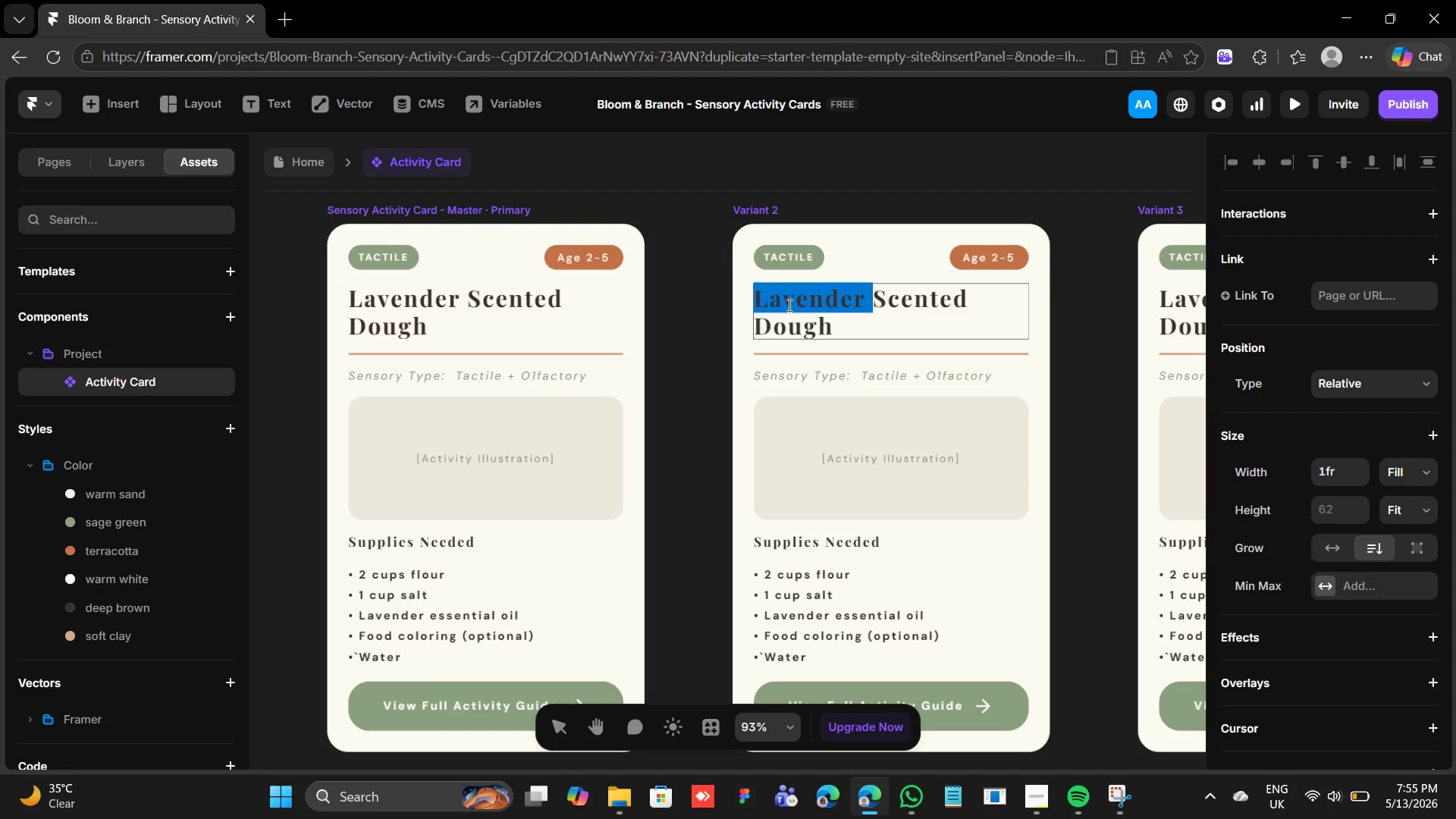 
triple_click([788, 305])
 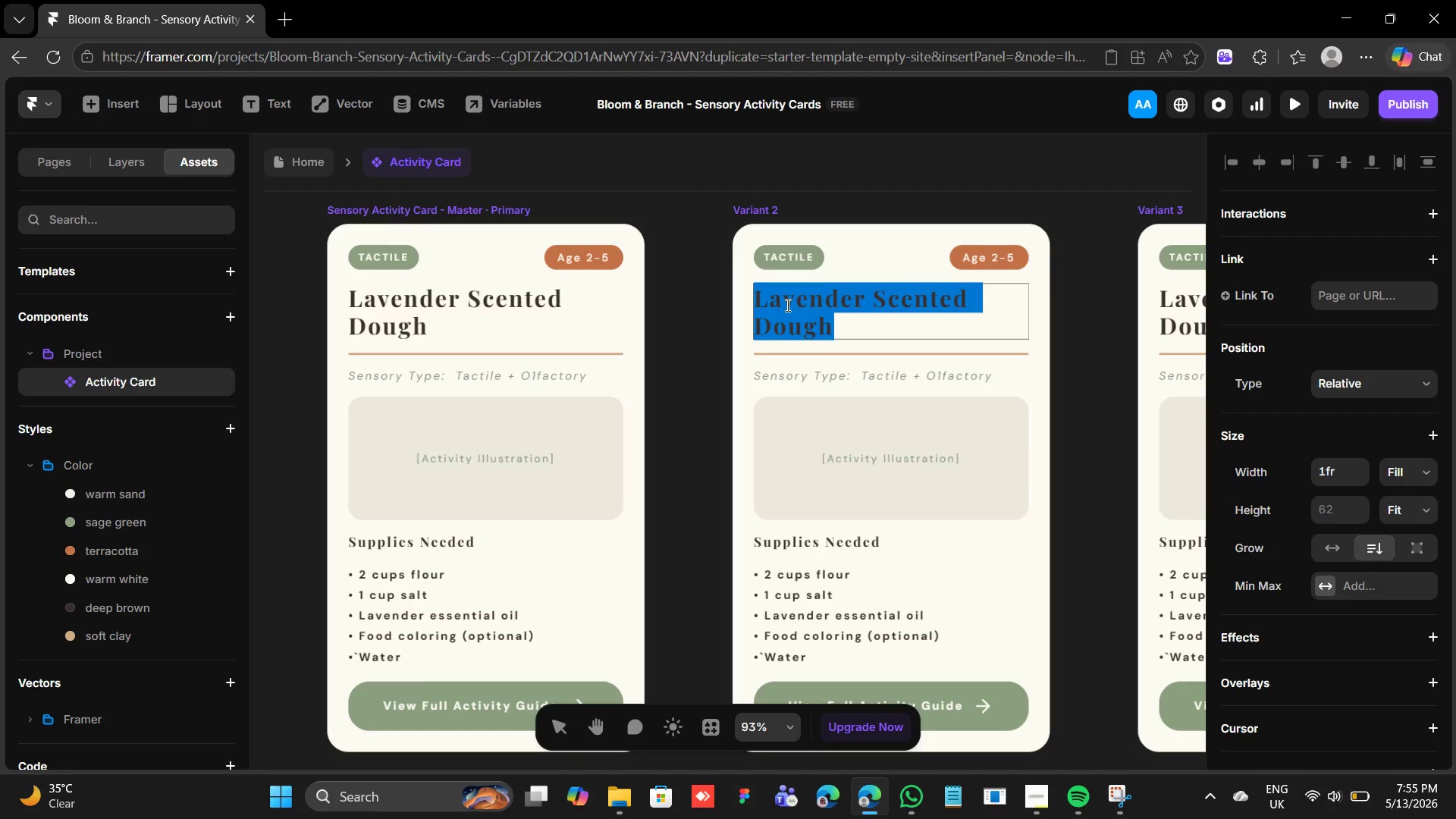 
type(Rainbow RA)
key(Backspace)
type(i)
 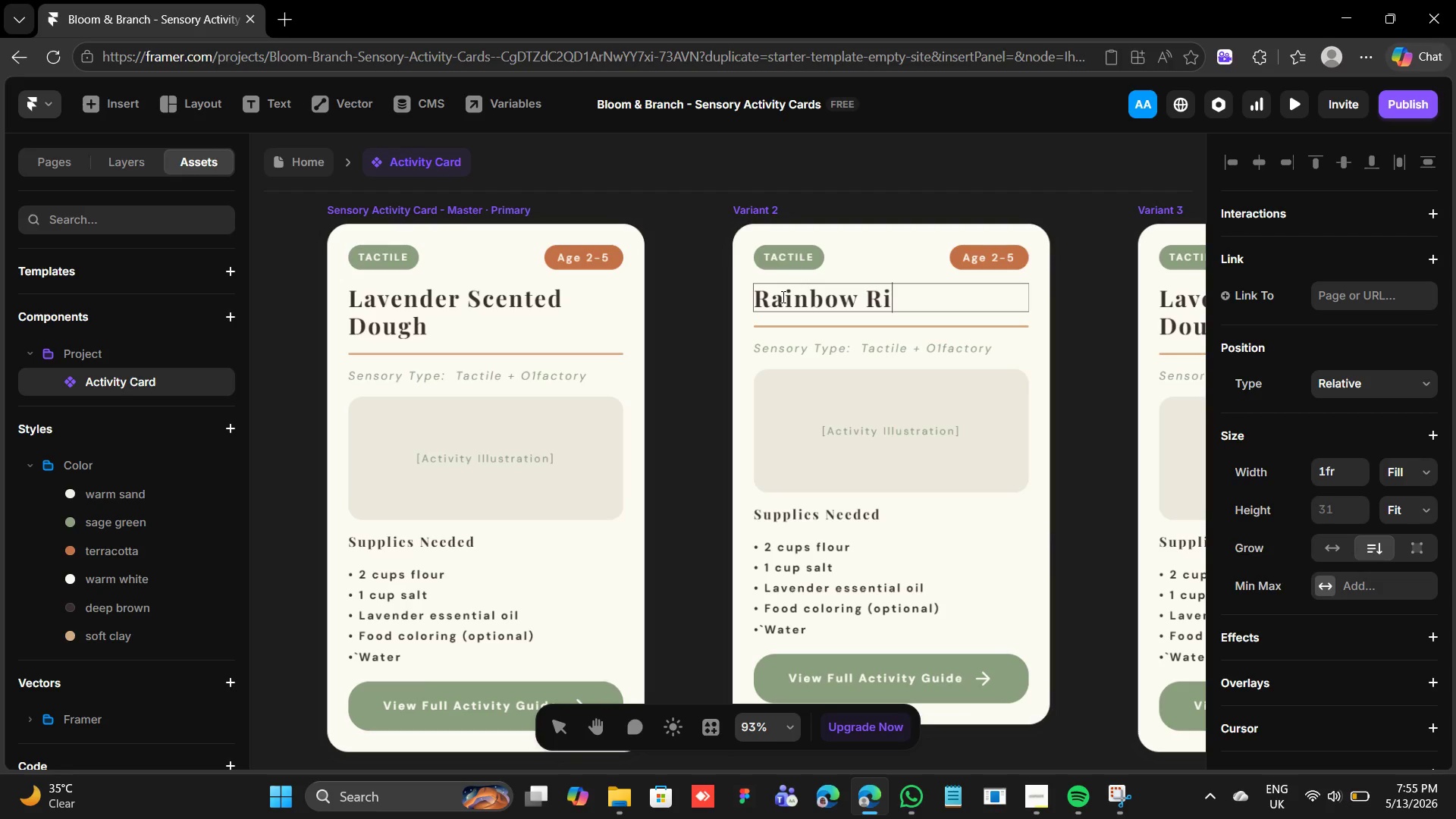 
type(ce )
 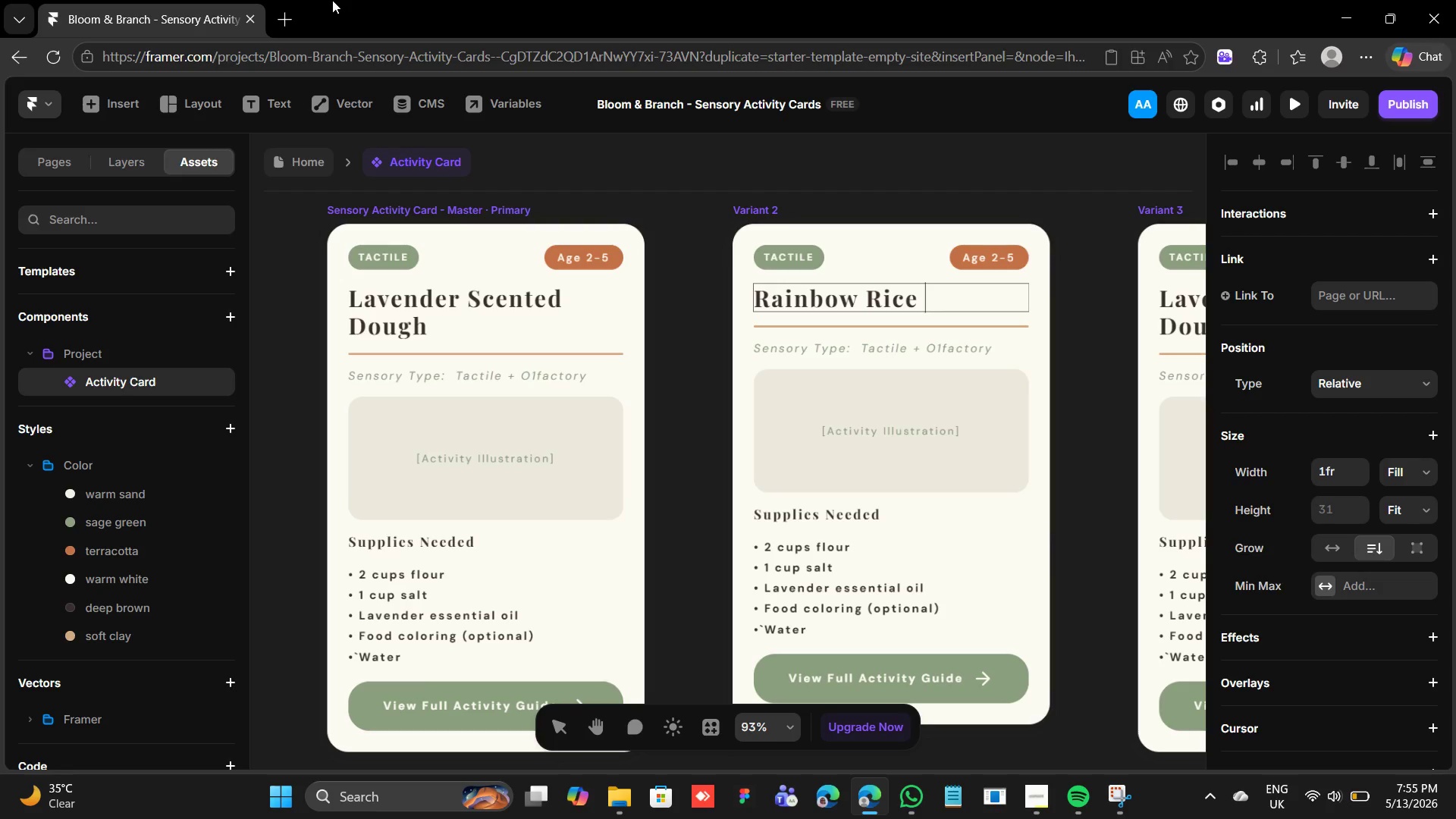 
type(Sorting)
 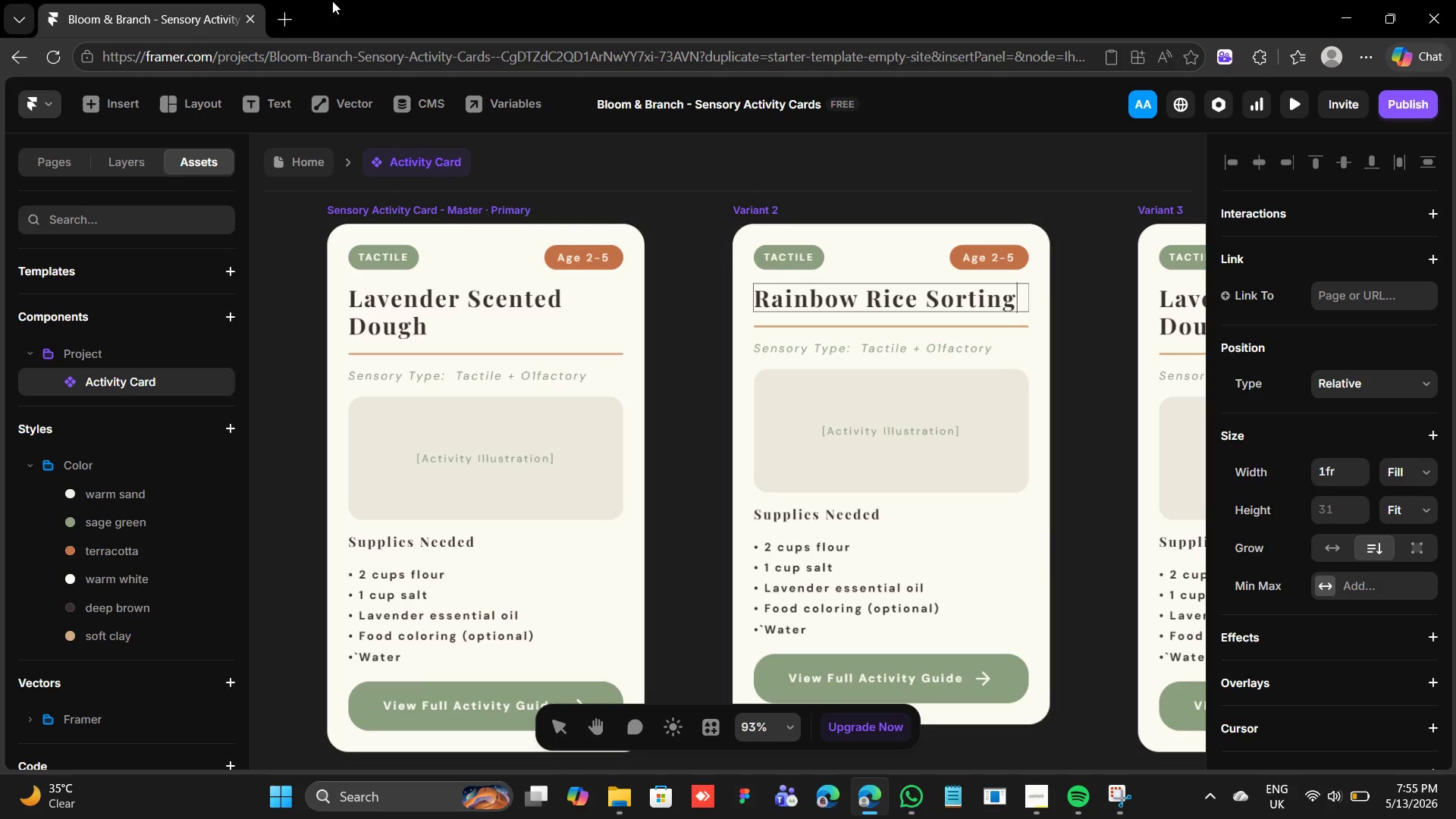 
wait(7.12)
 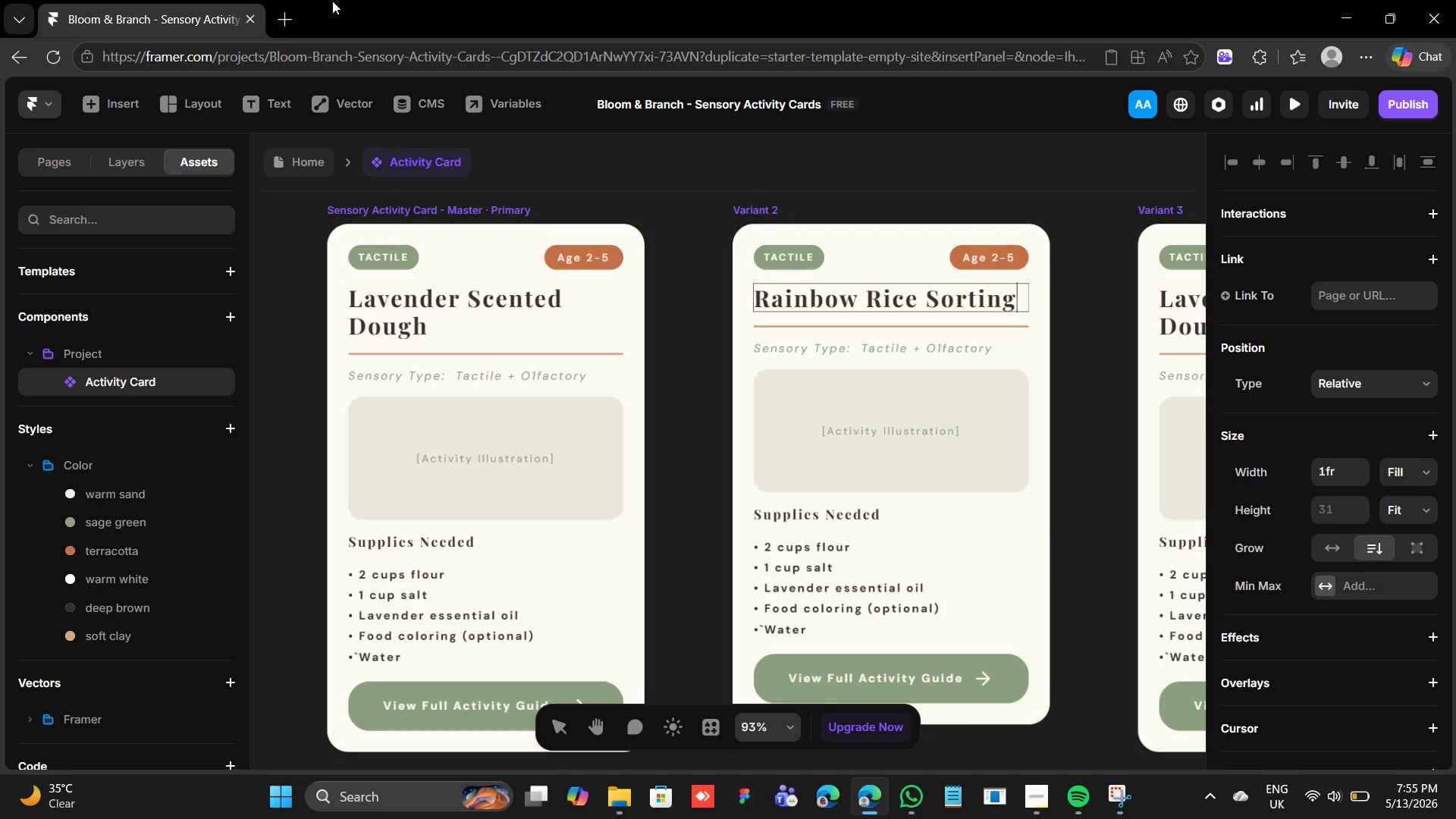 
key(ArrowLeft)
 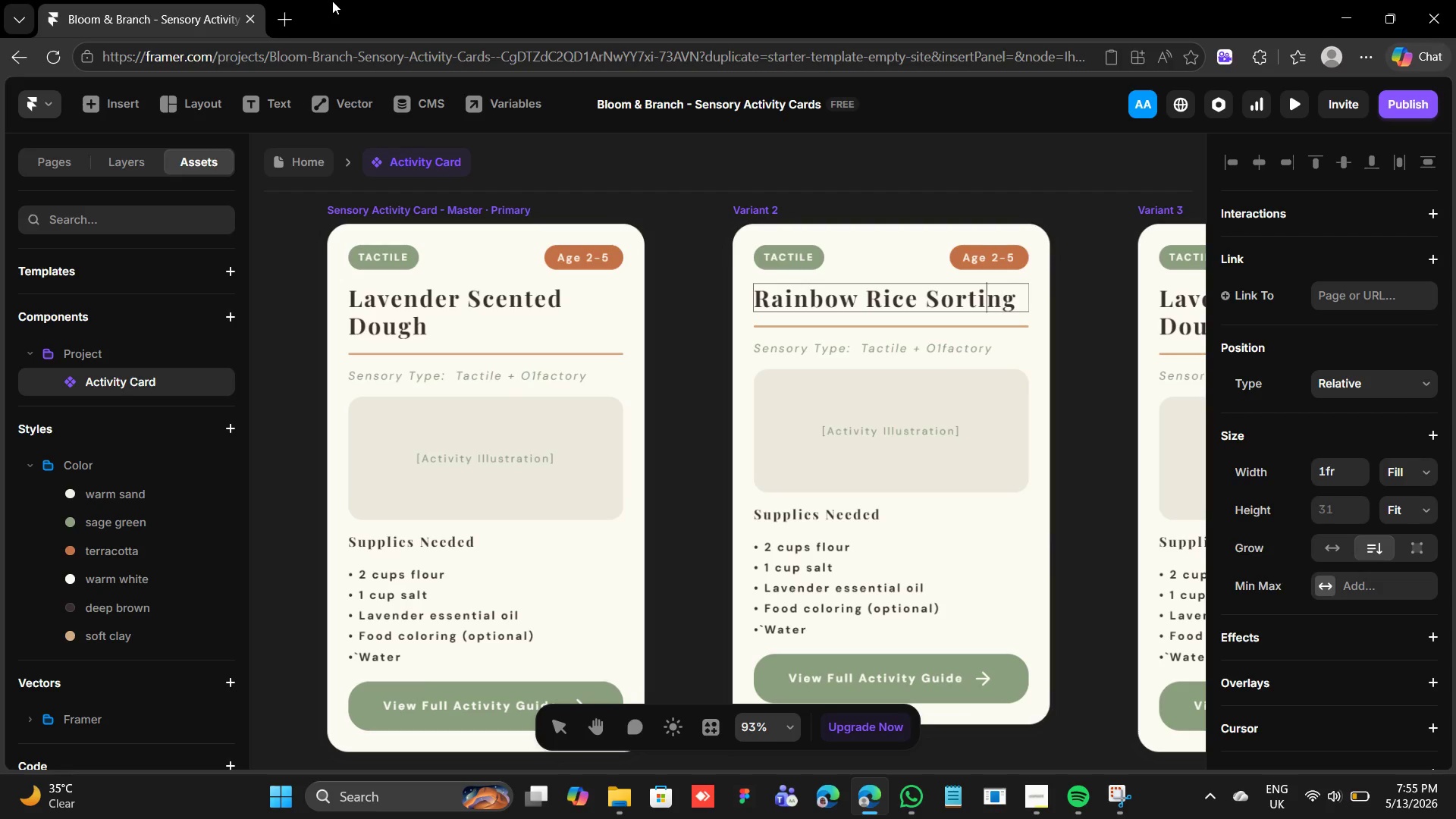 
key(ArrowLeft)
 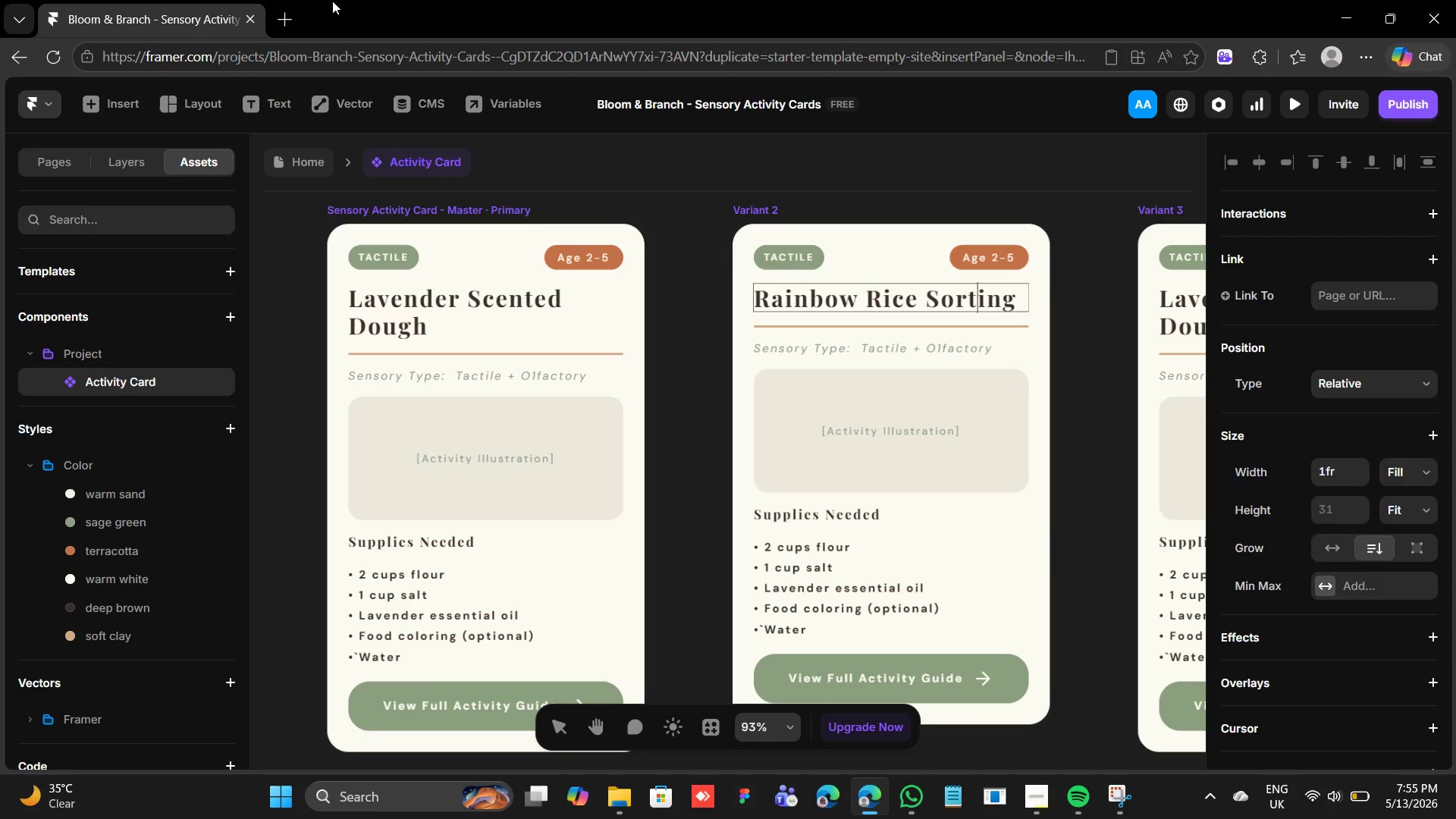 
key(ArrowLeft)
 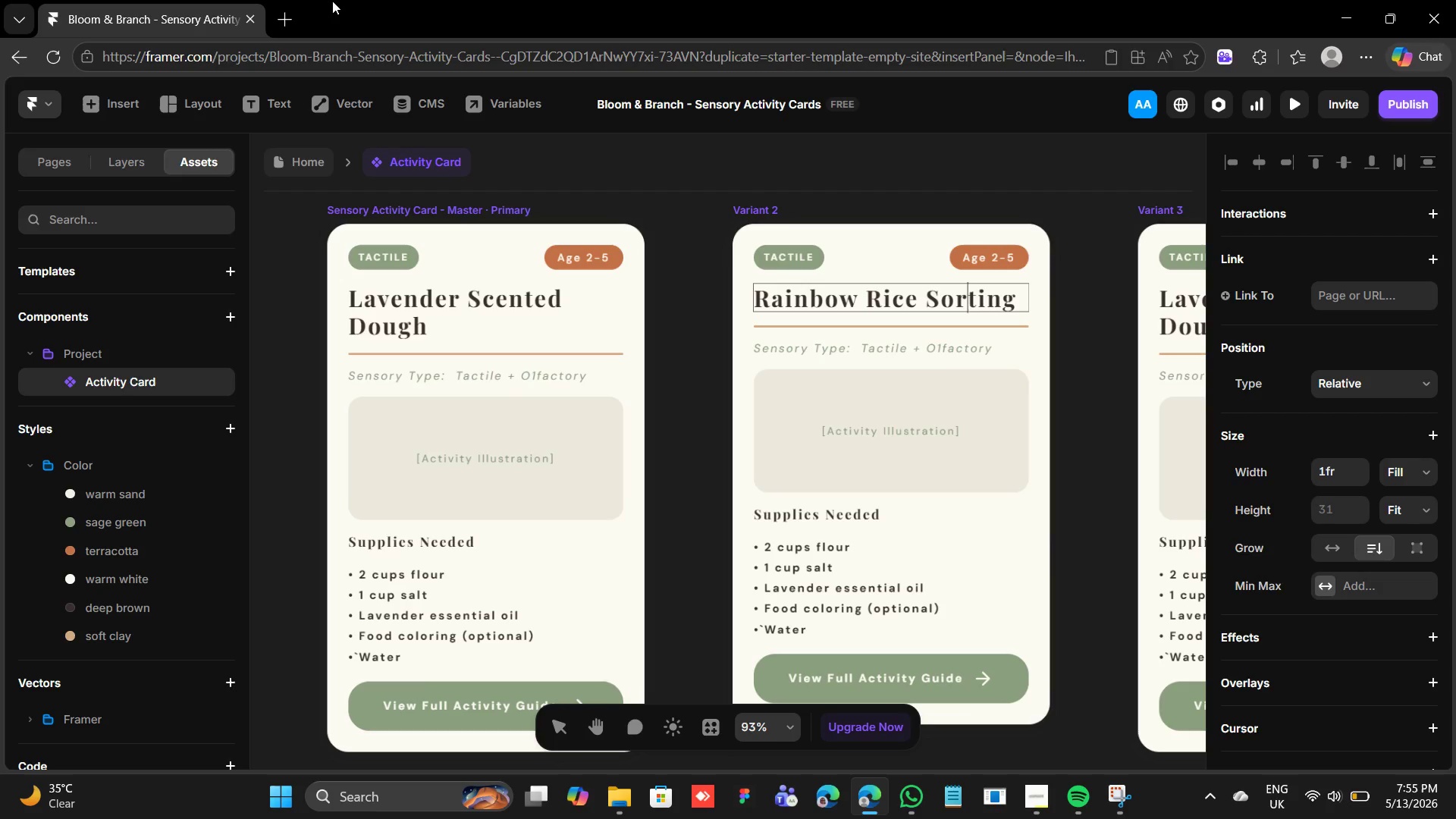 
key(ArrowLeft)
 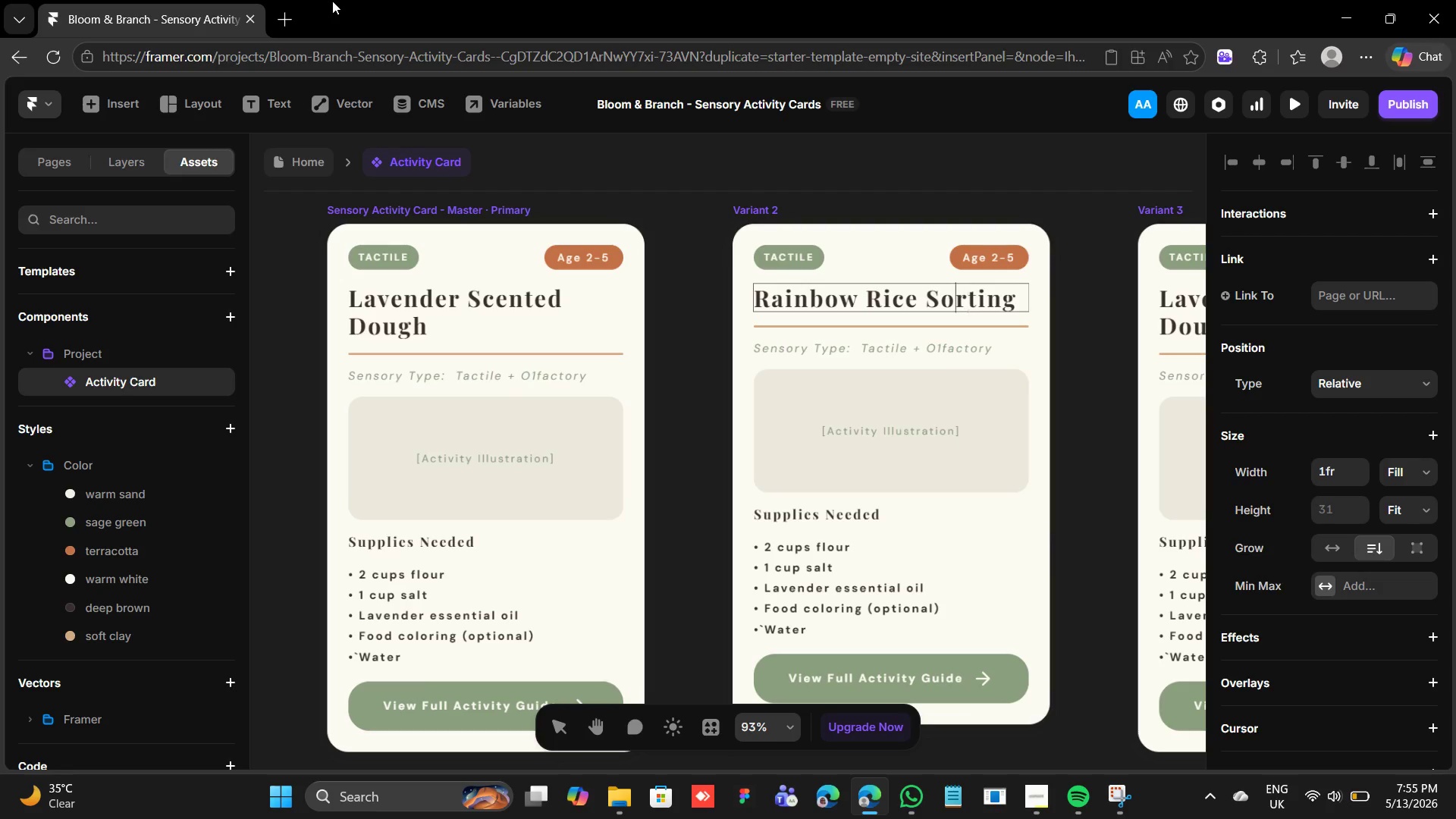 
key(ArrowLeft)
 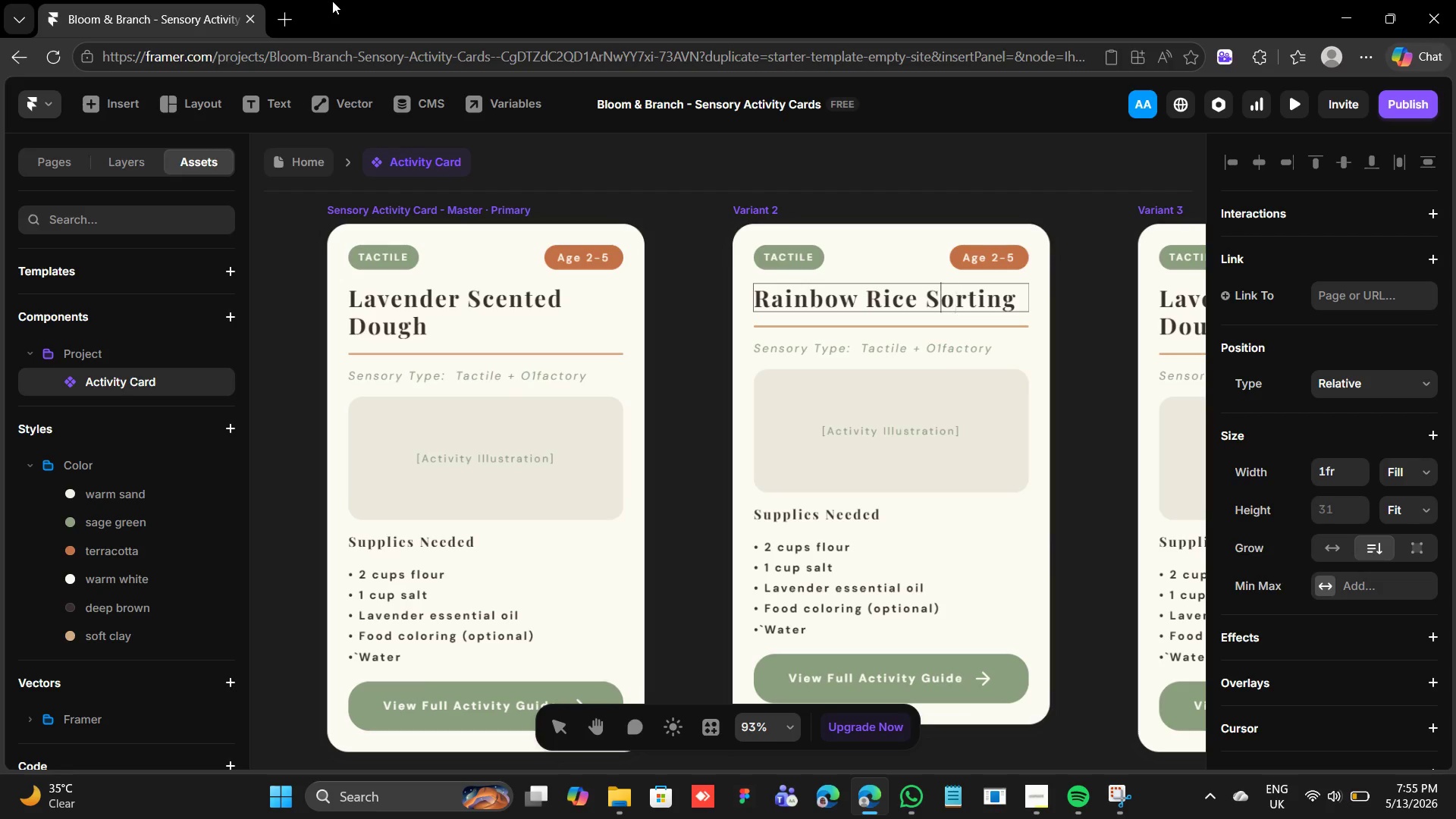 
key(ArrowLeft)
 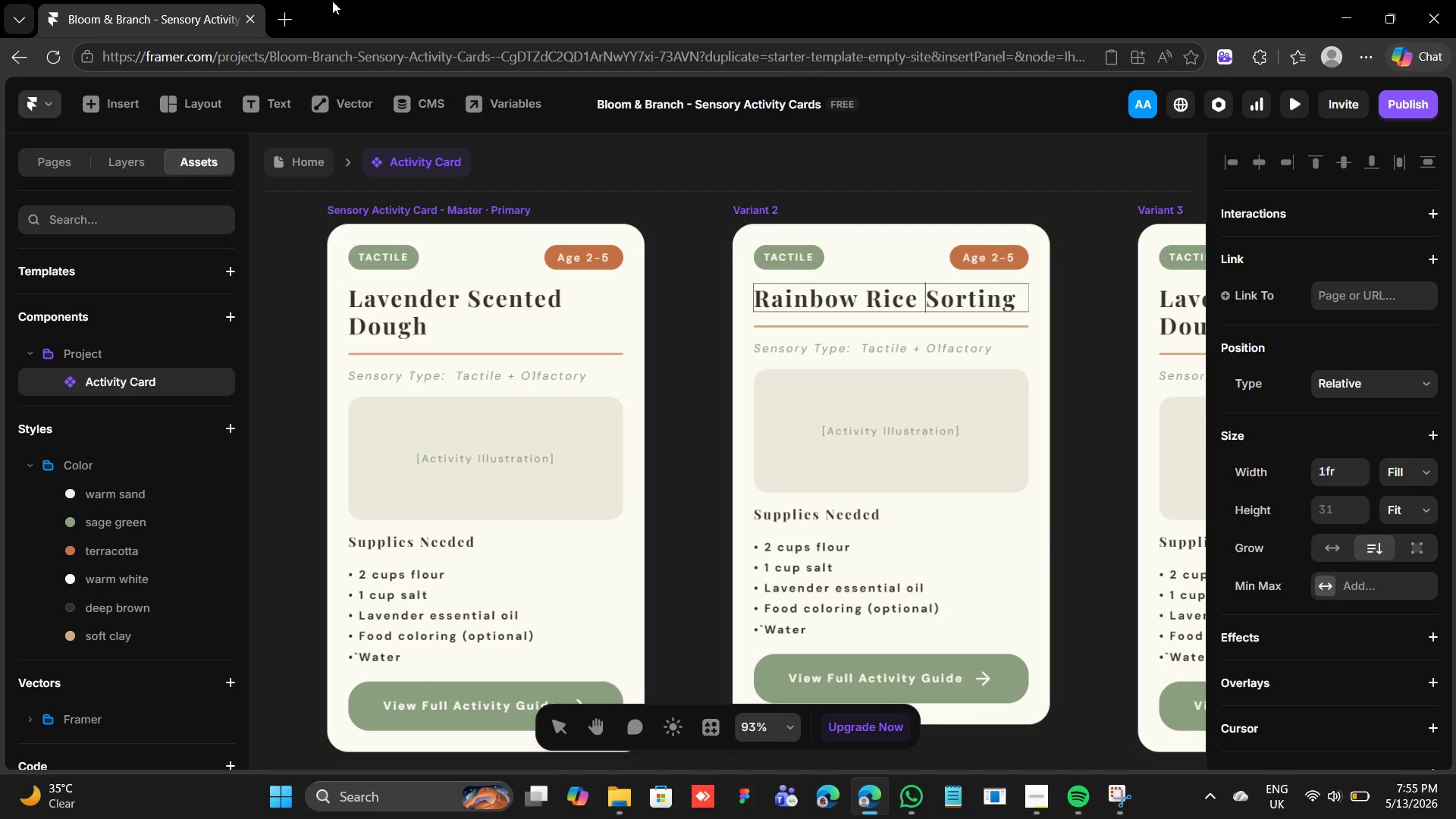 
key(ArrowLeft)
 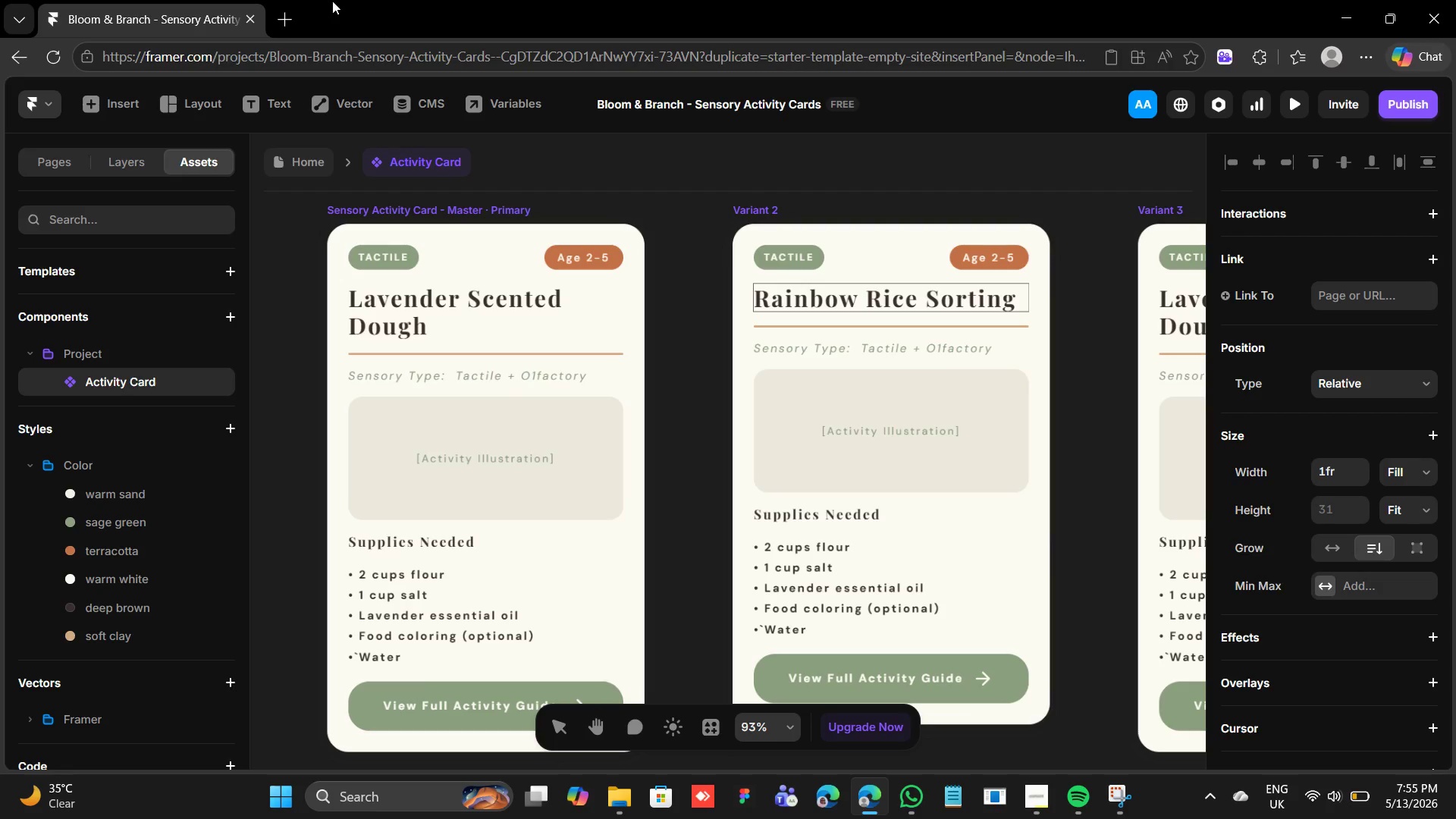 
key(Backspace)
 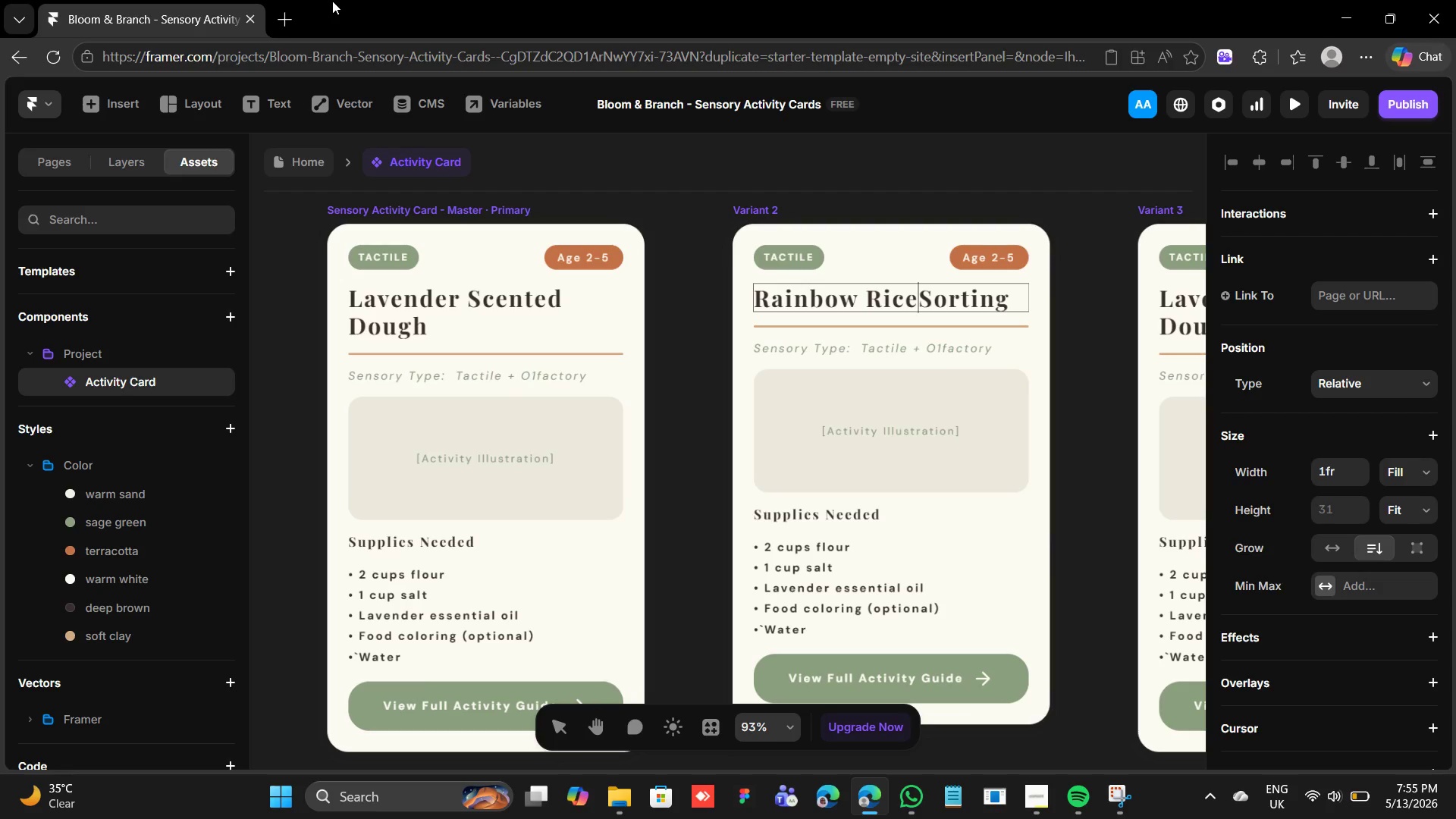 
key(Enter)
 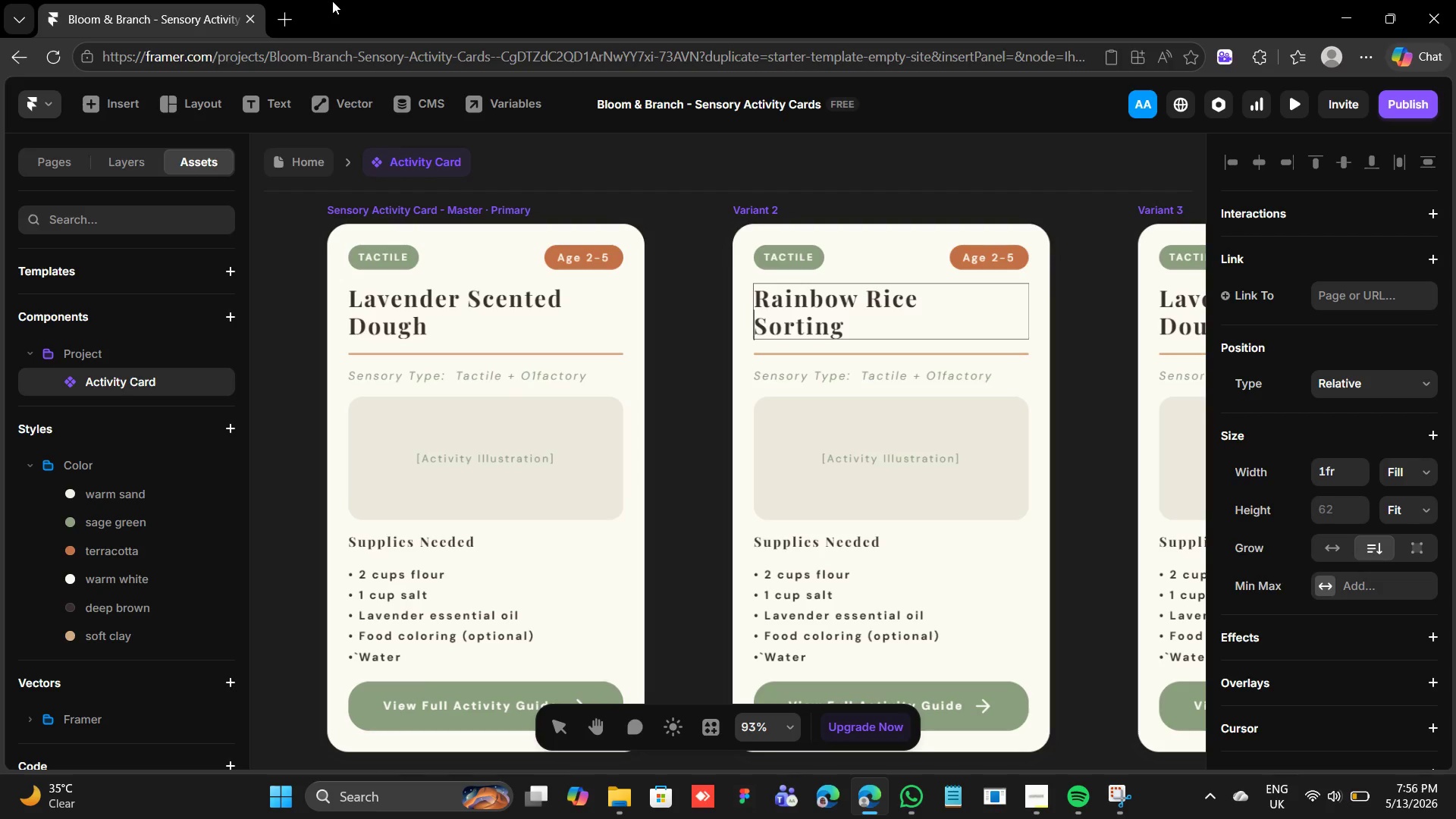 
wait(17.66)
 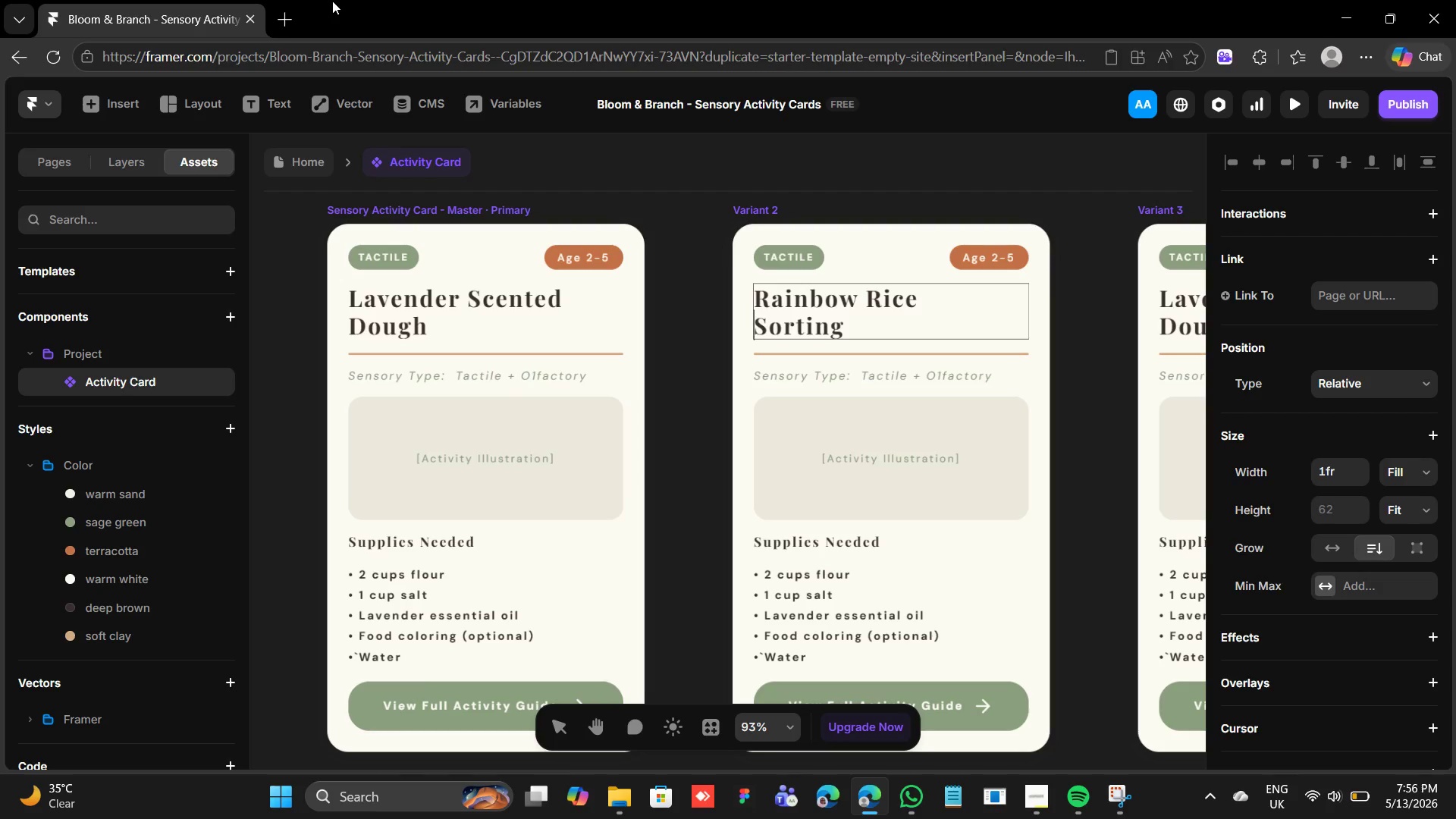 
left_click([757, 257])
 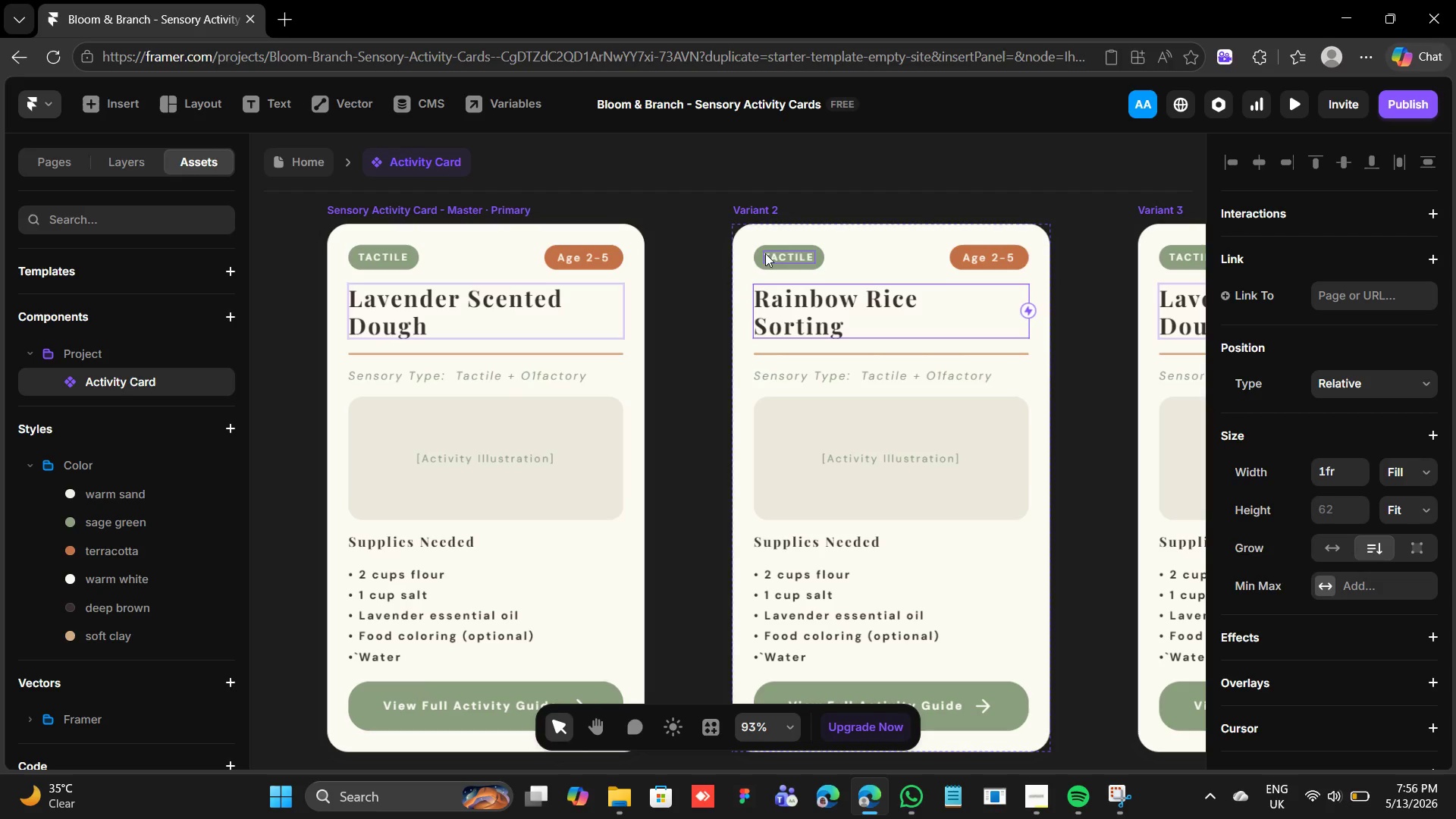 
left_click([764, 253])
 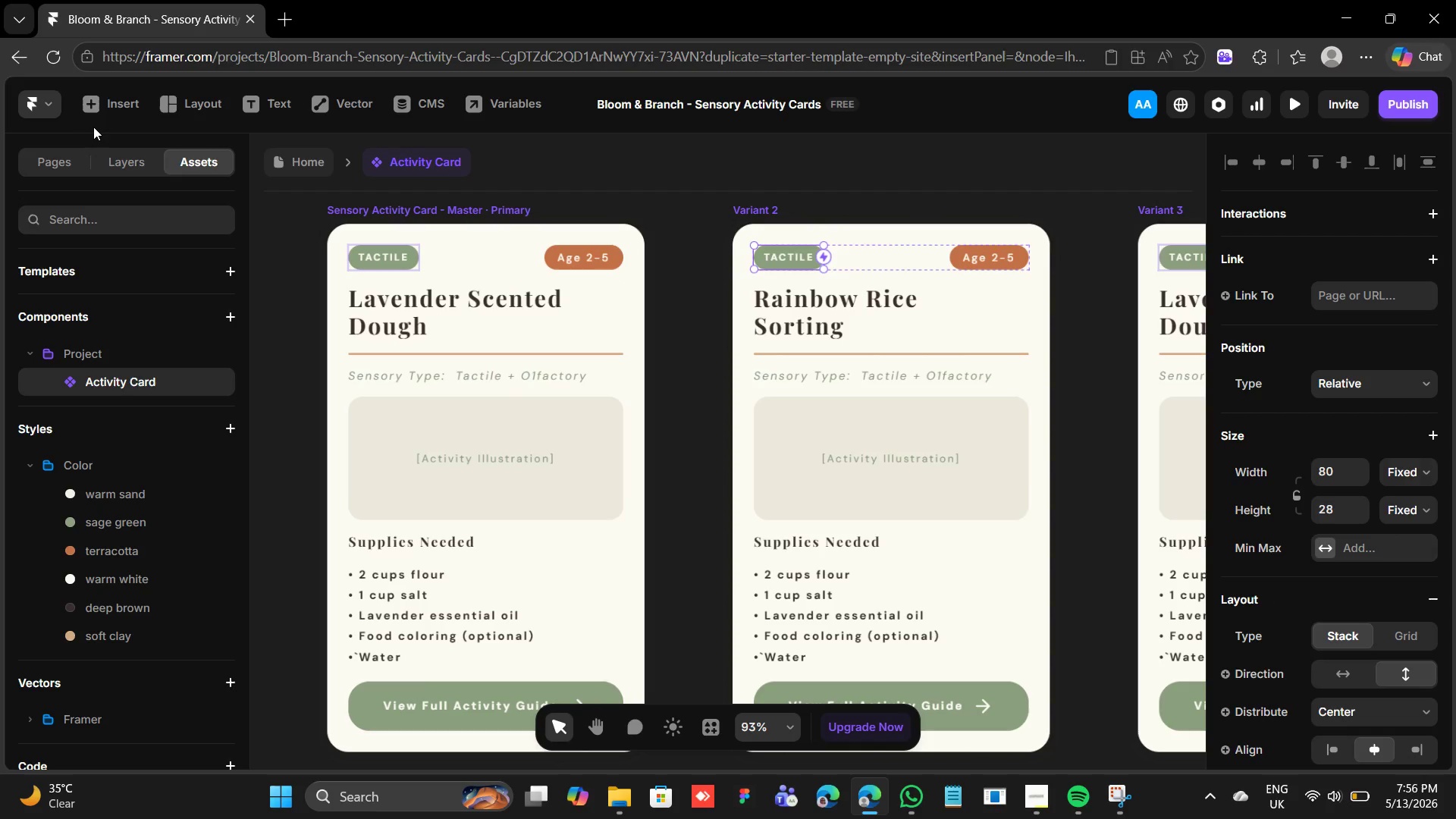 
left_click([142, 167])
 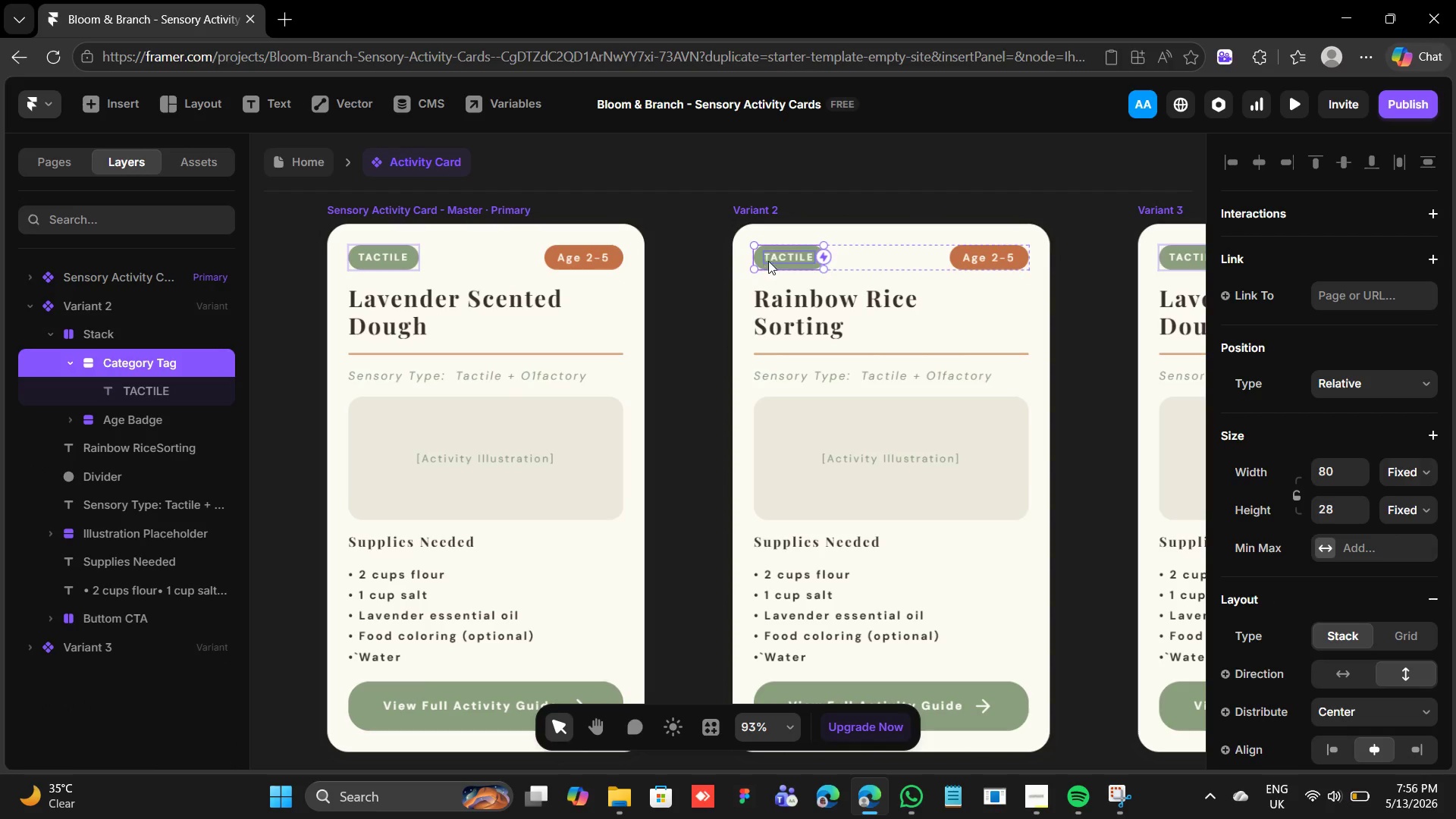 
double_click([768, 259])
 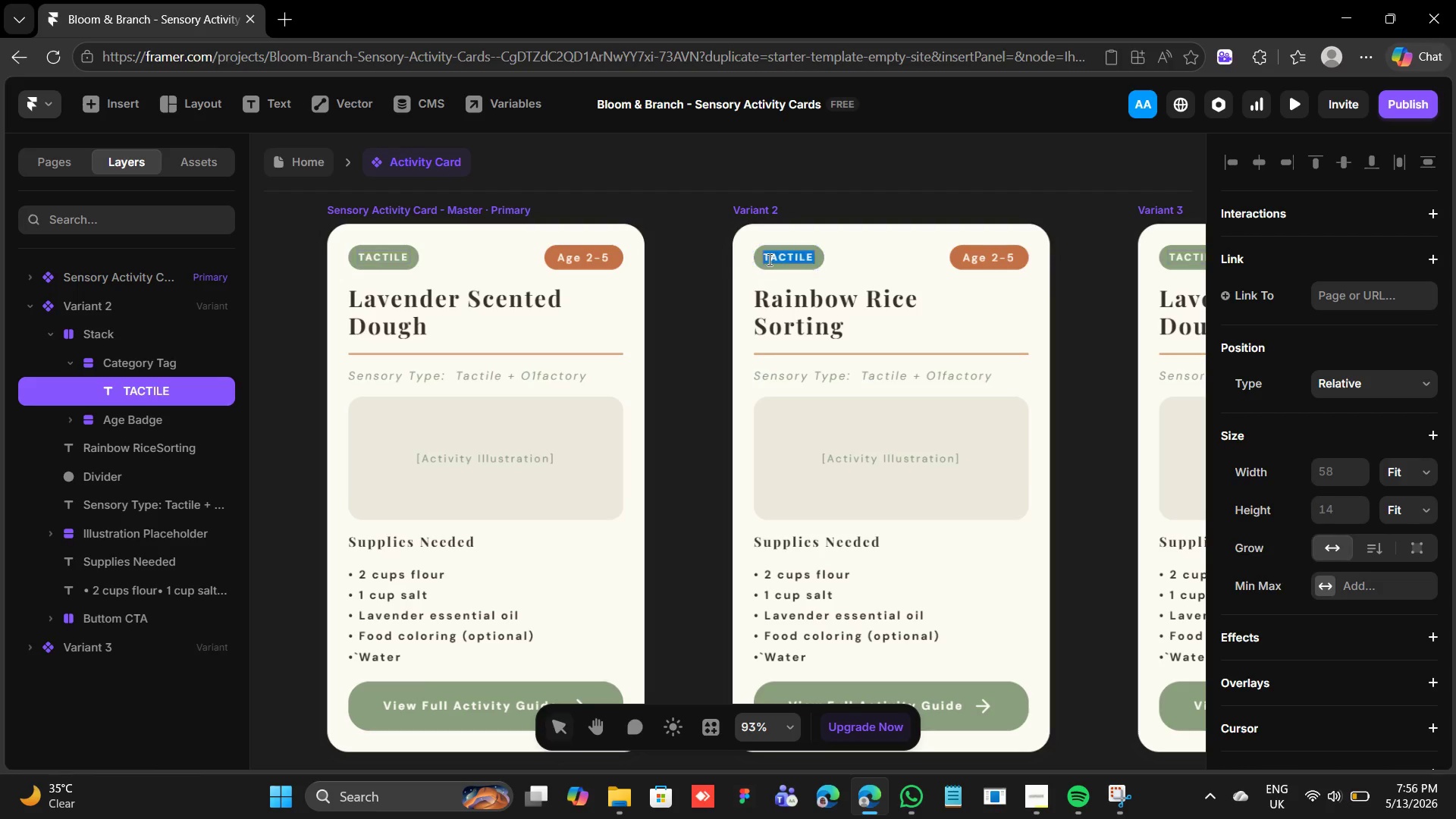 
triple_click([768, 259])
 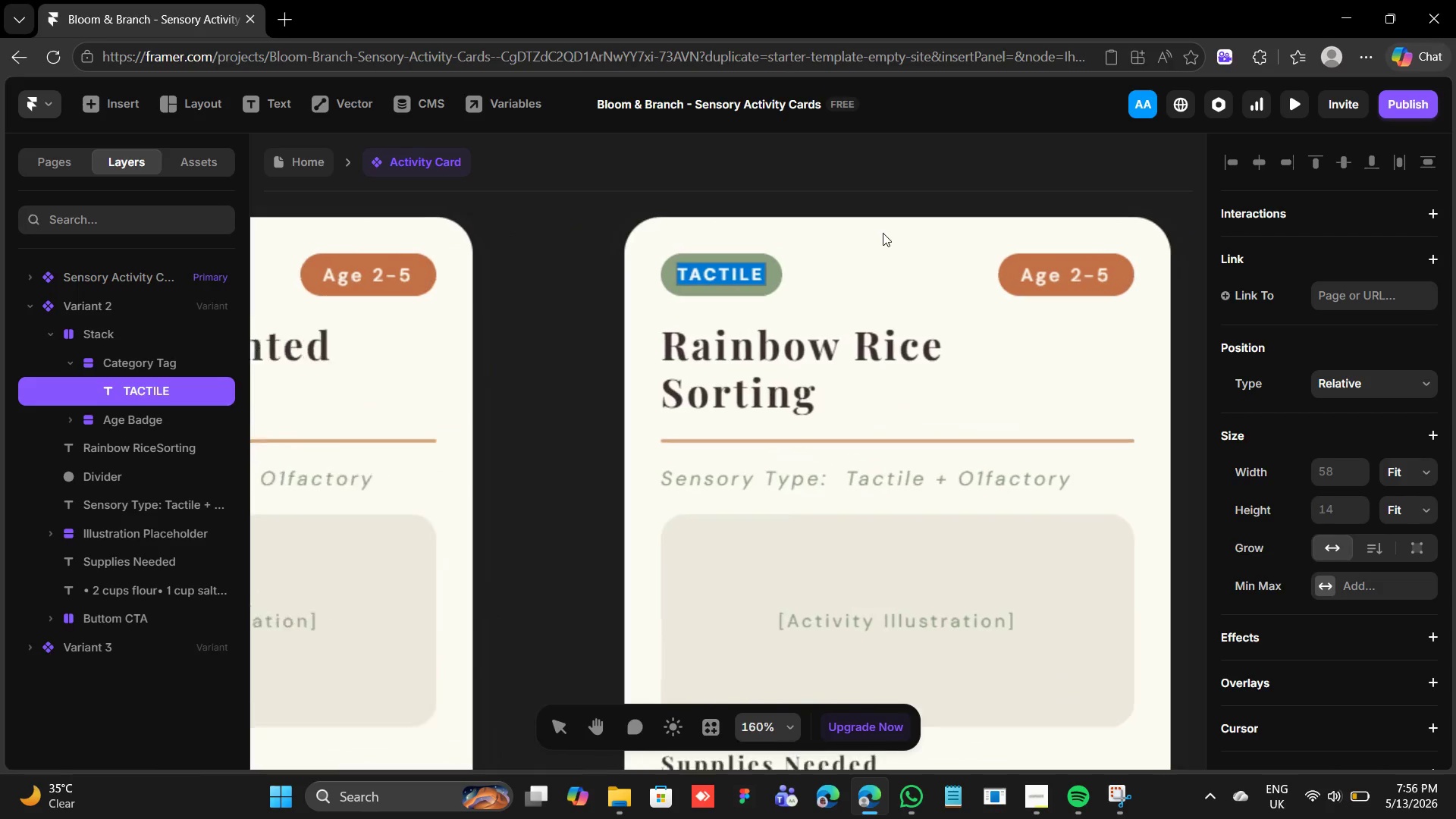 
wait(7.28)
 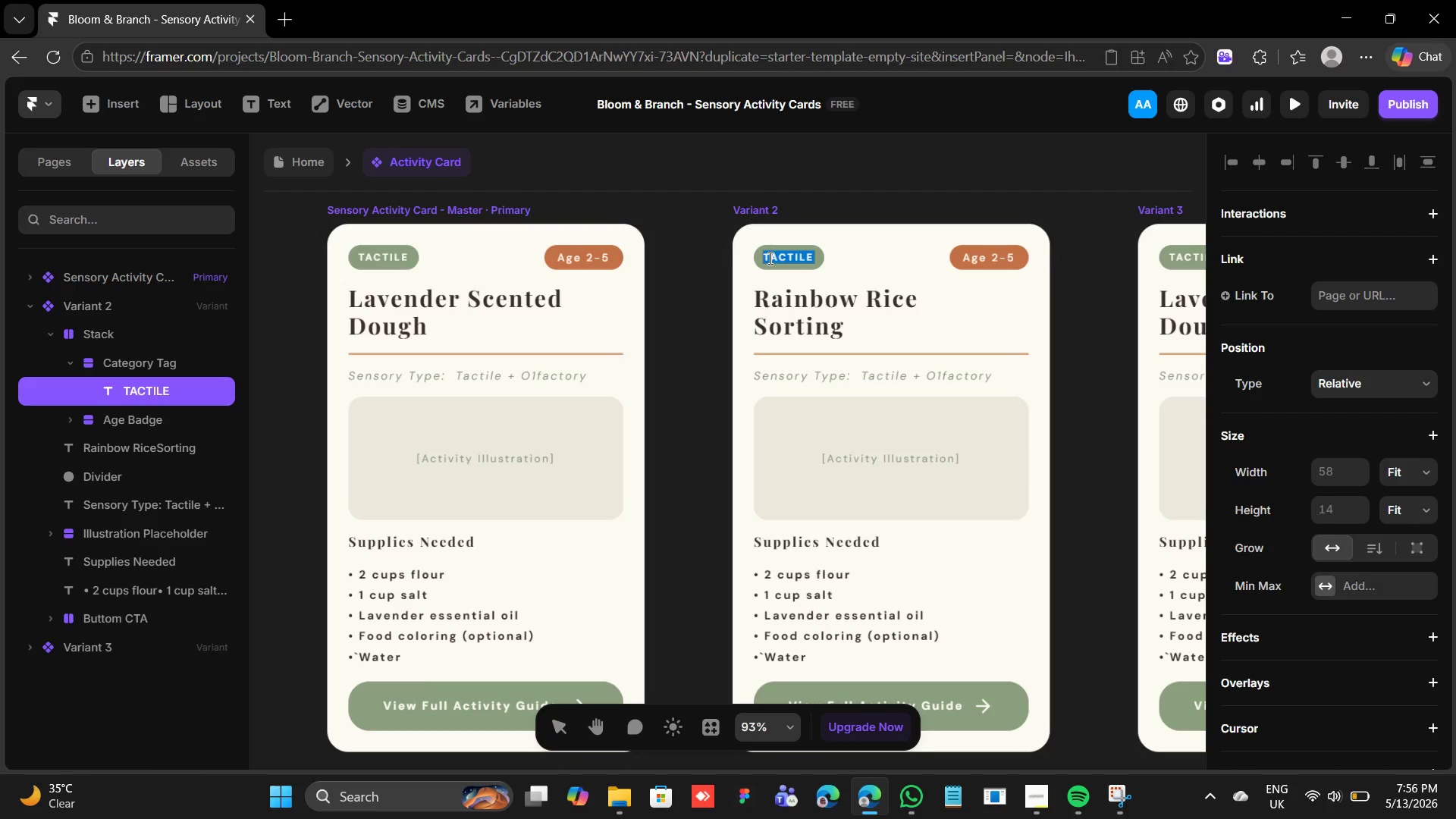 
type(VISUAL)
 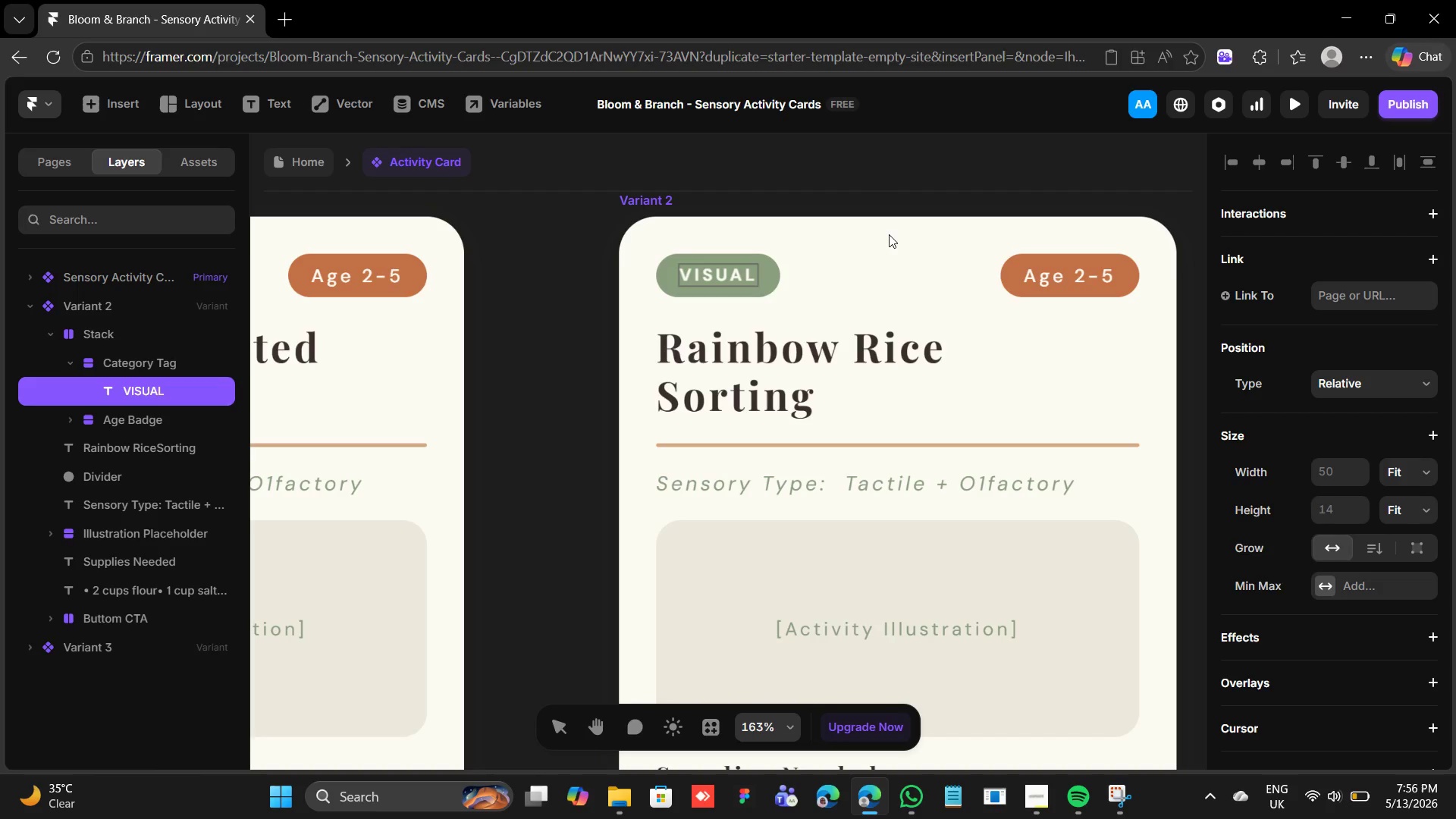 
wait(8.73)
 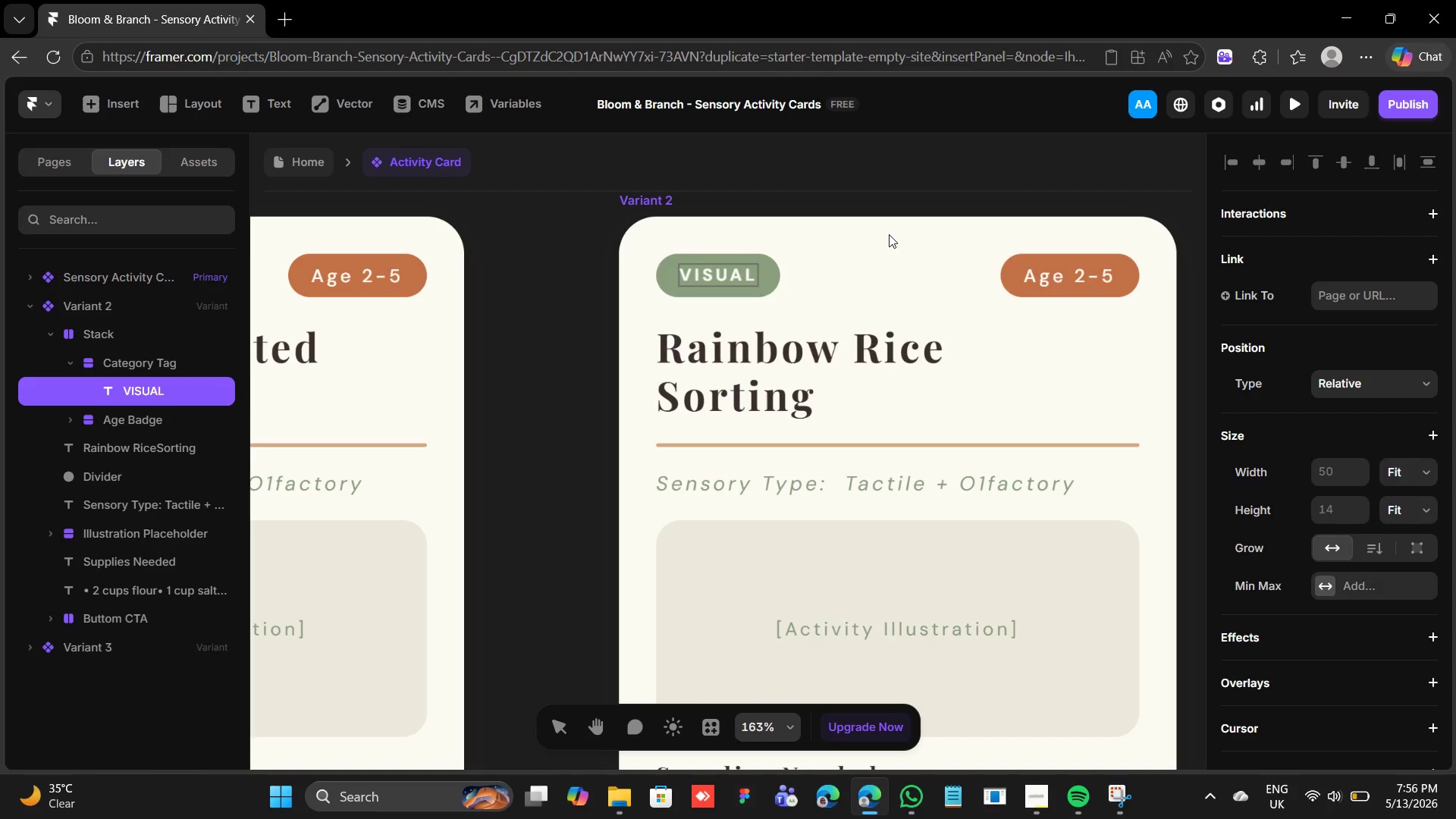 
scroll: coordinate [1366, 486], scroll_direction: down, amount: 6.0
 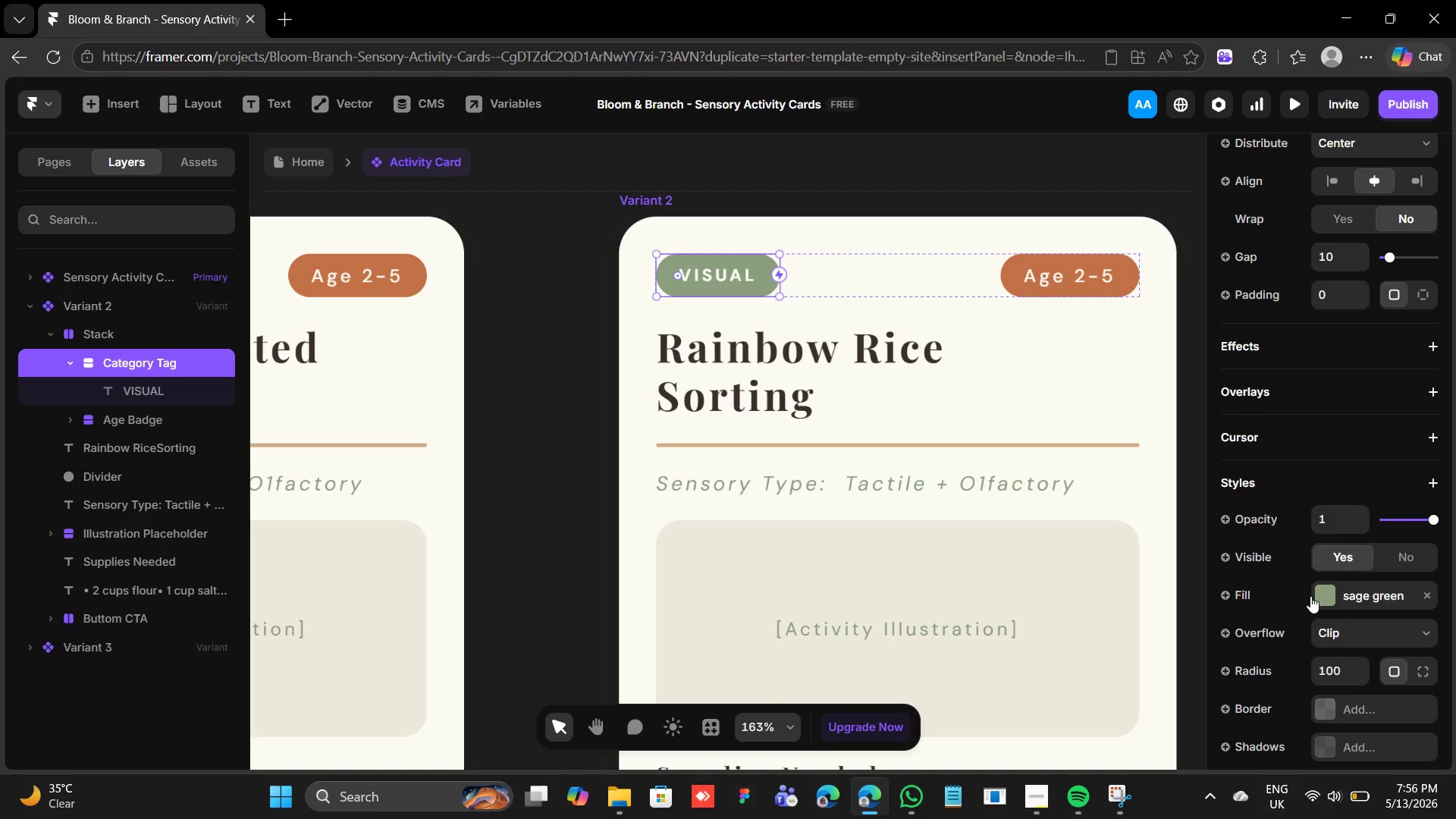 
left_click([1335, 582])
 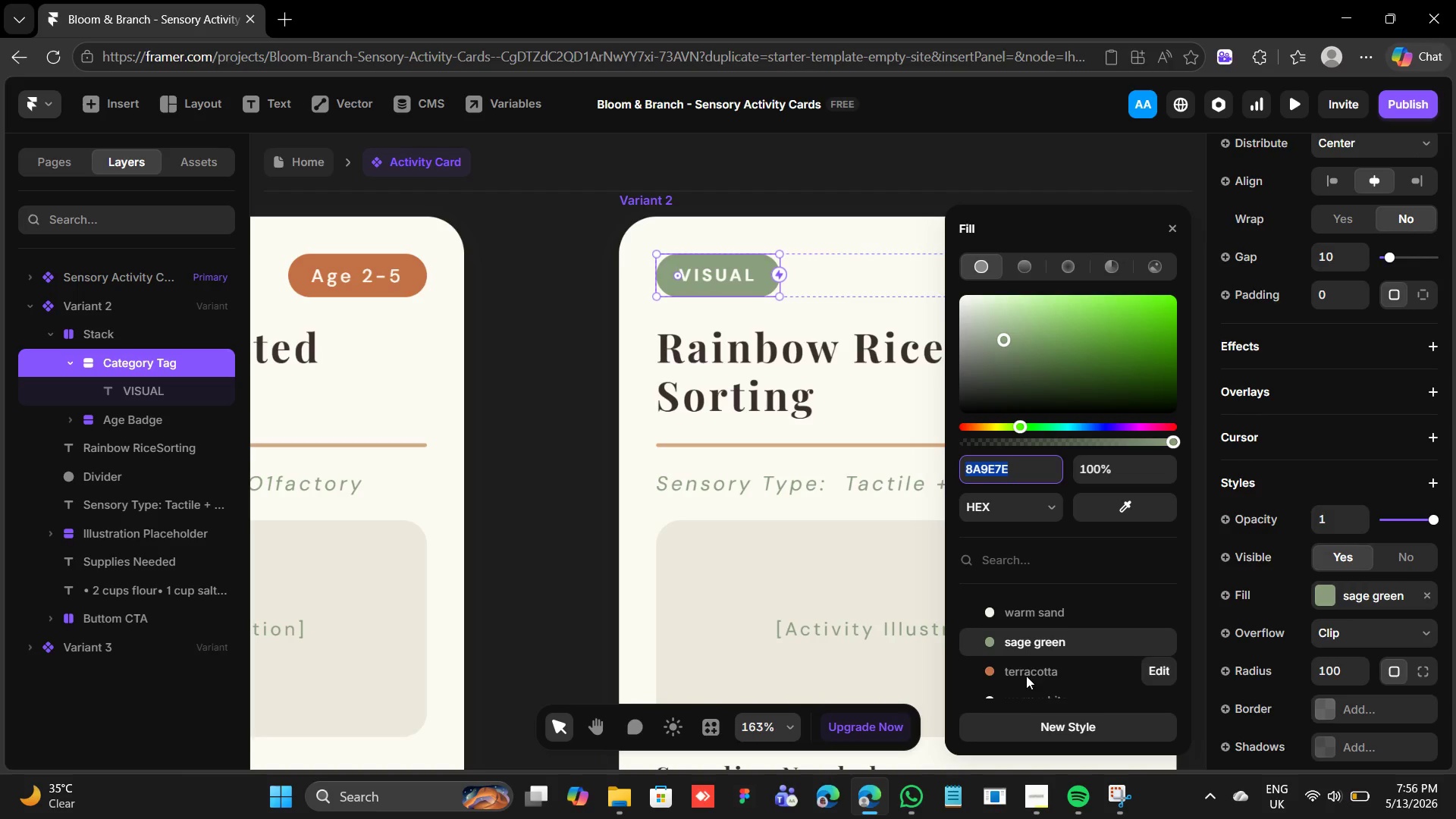 
left_click([1027, 670])
 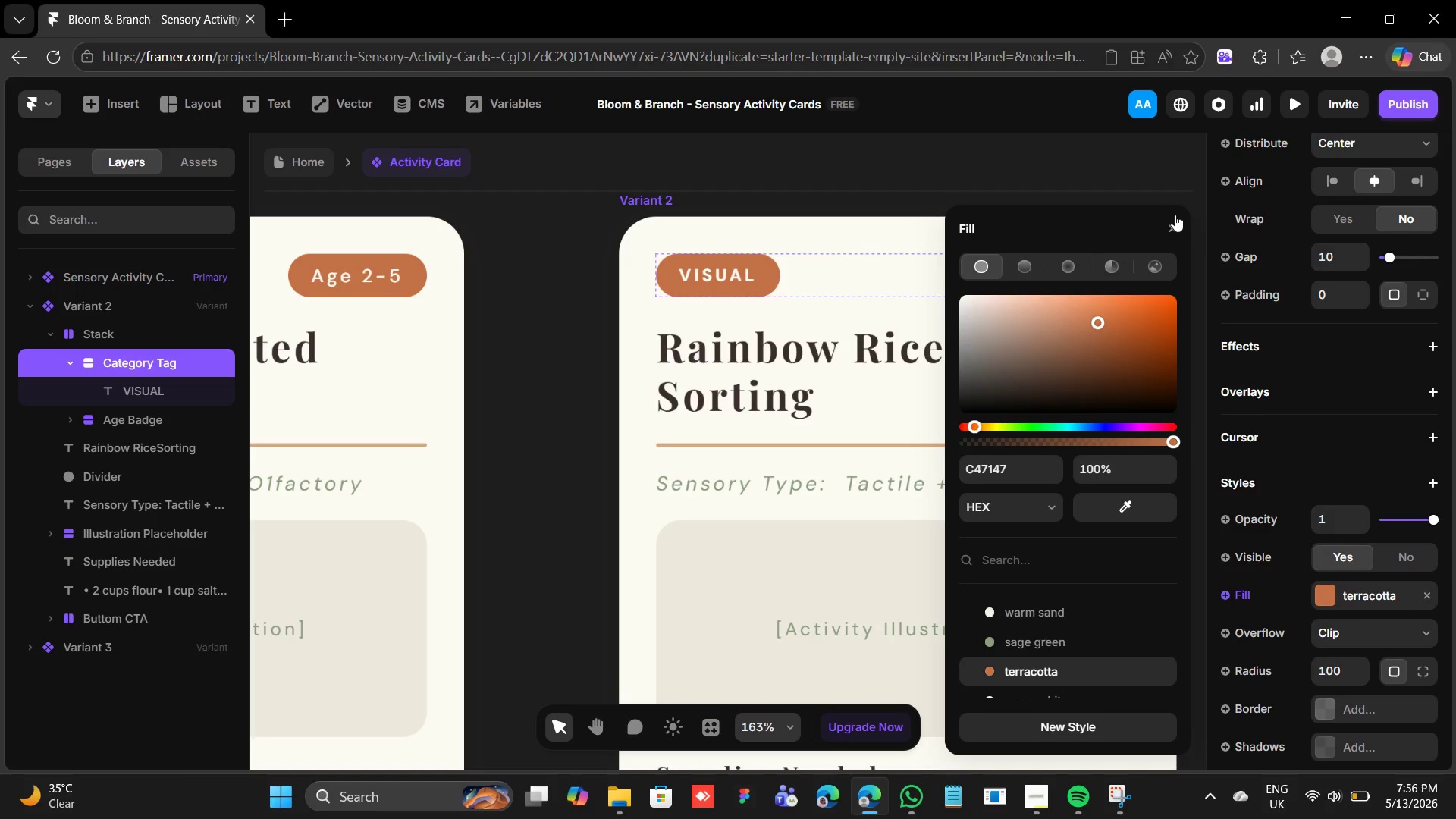 
left_click([1175, 215])
 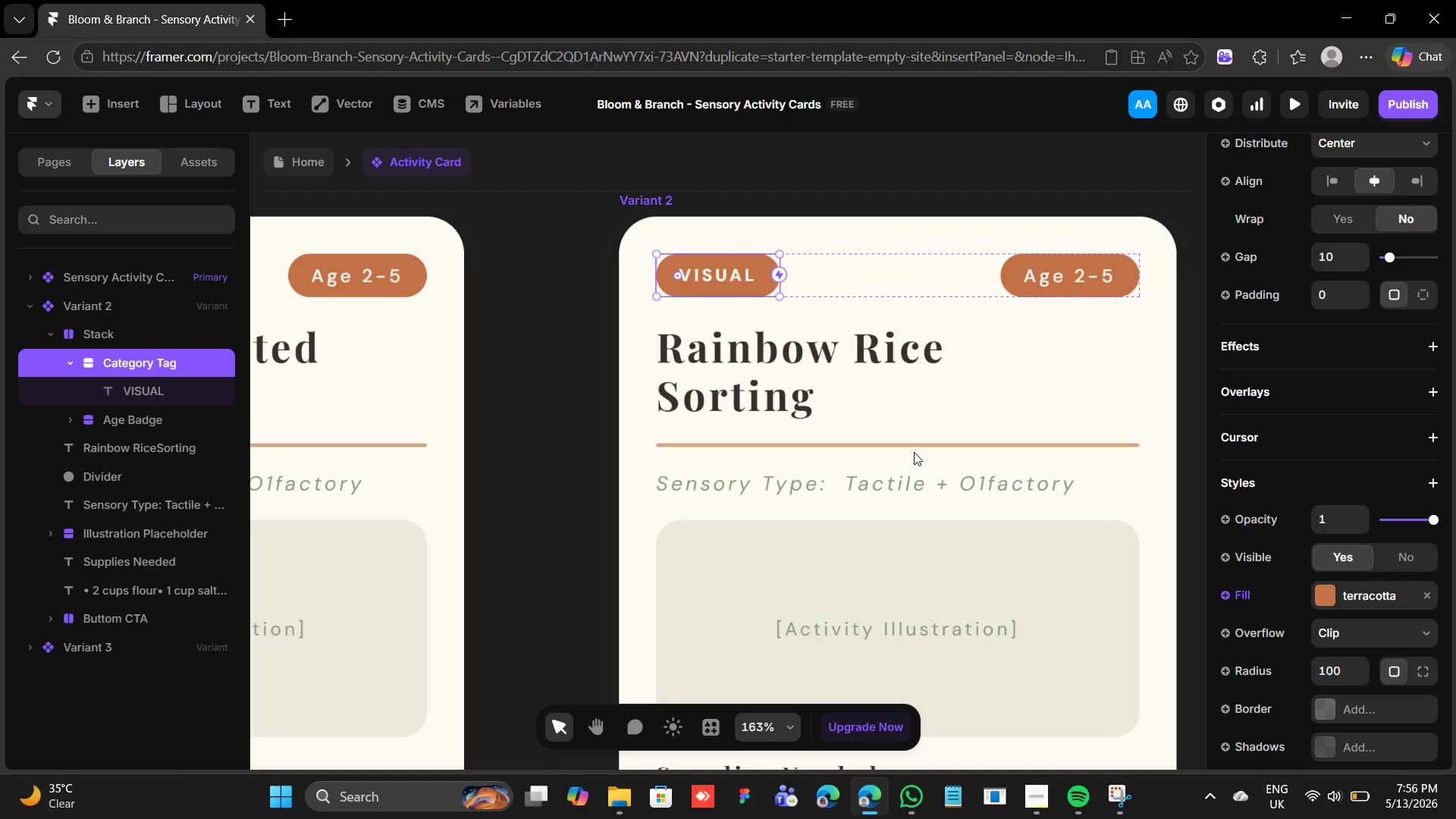 
wait(6.84)
 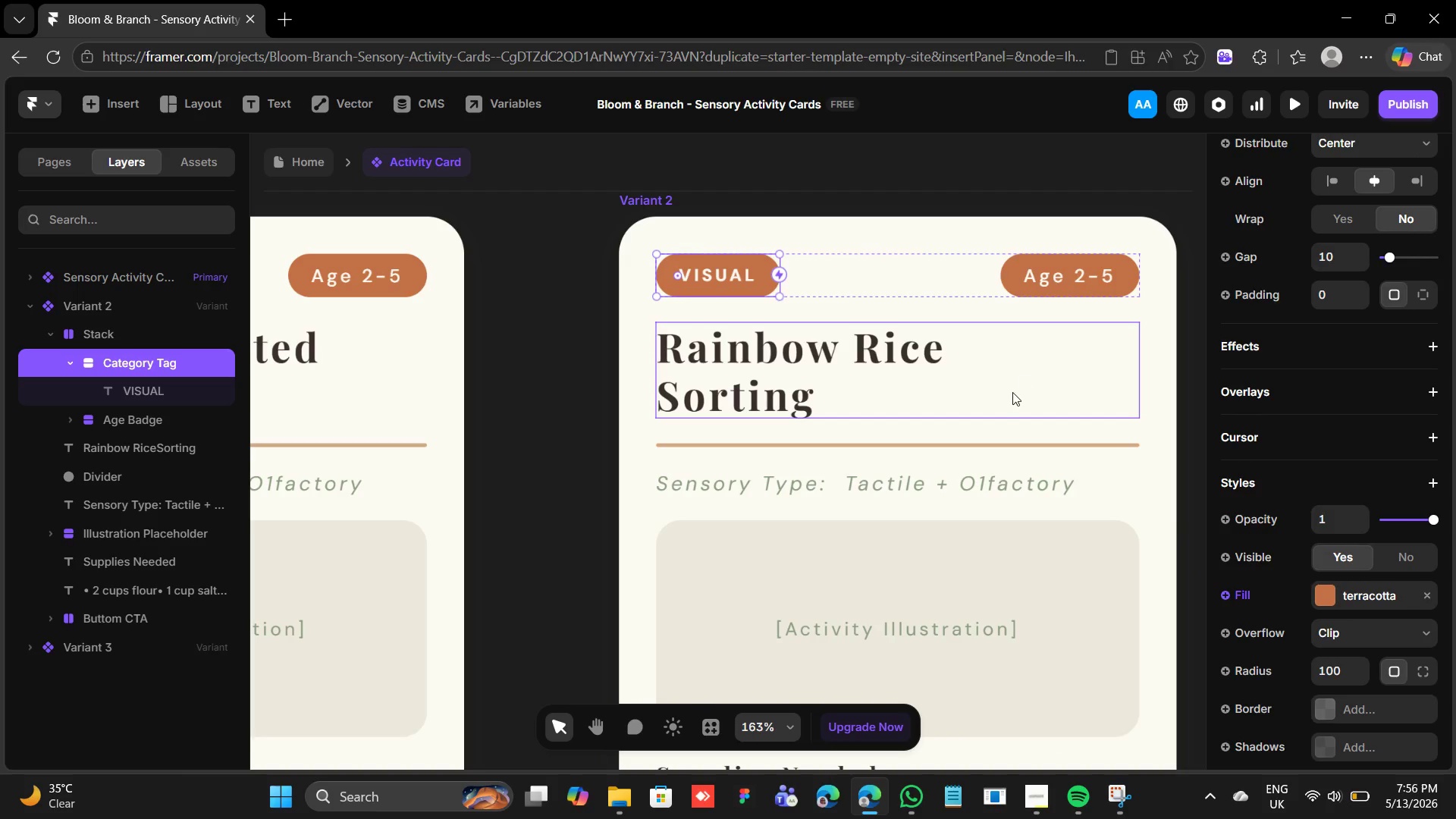 
double_click([1046, 268])
 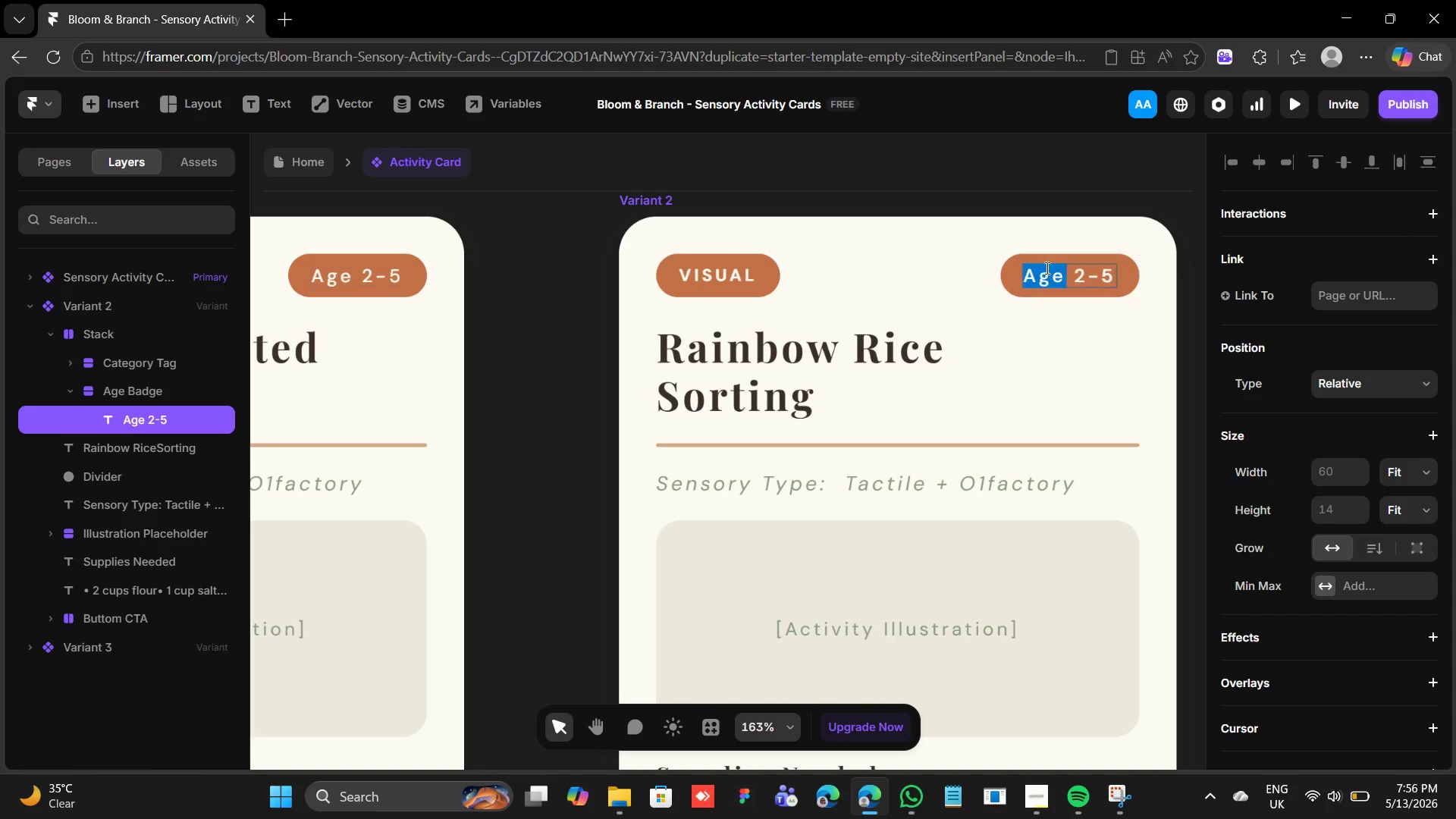 
triple_click([1046, 268])
 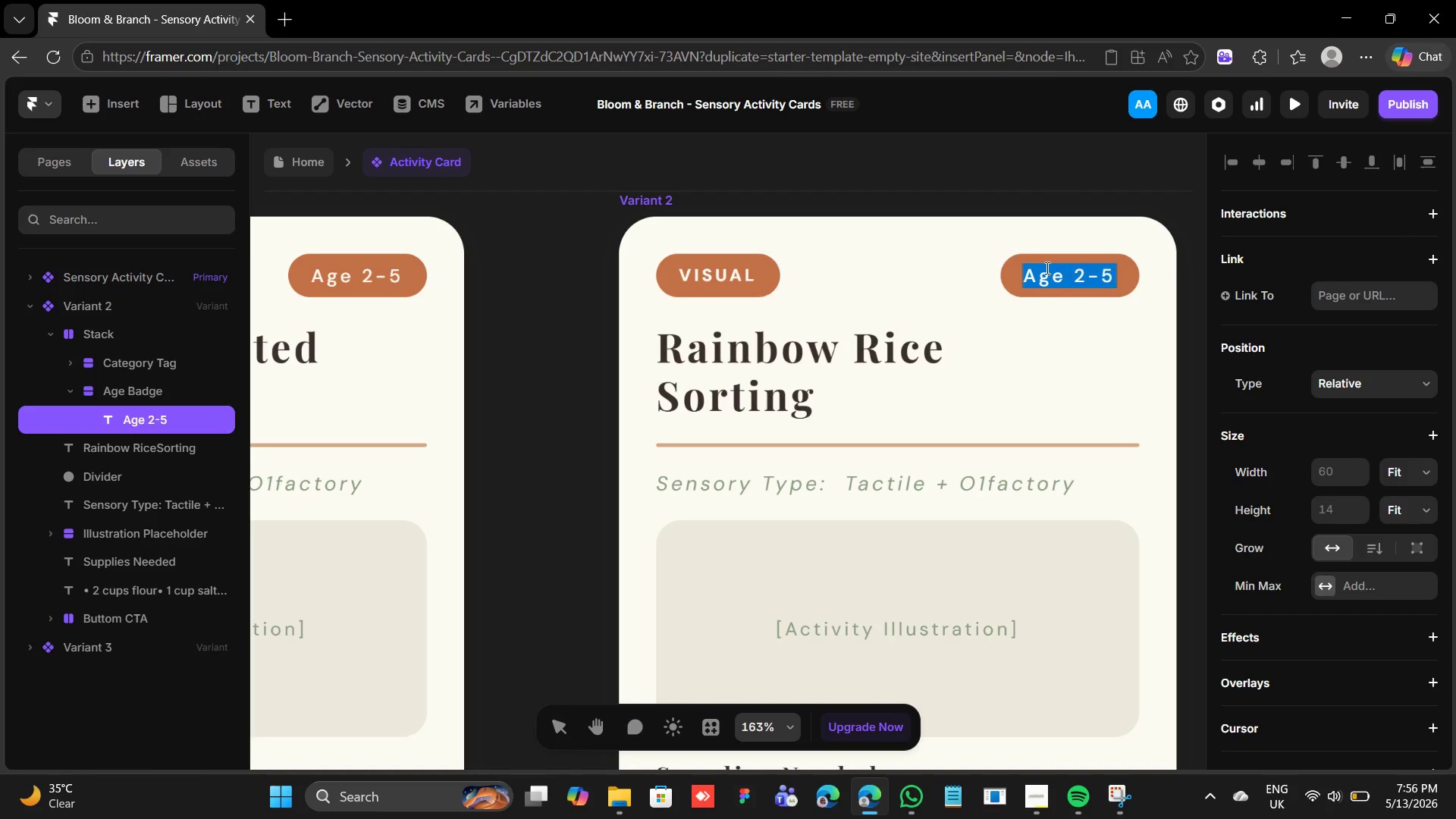 
triple_click([1046, 268])
 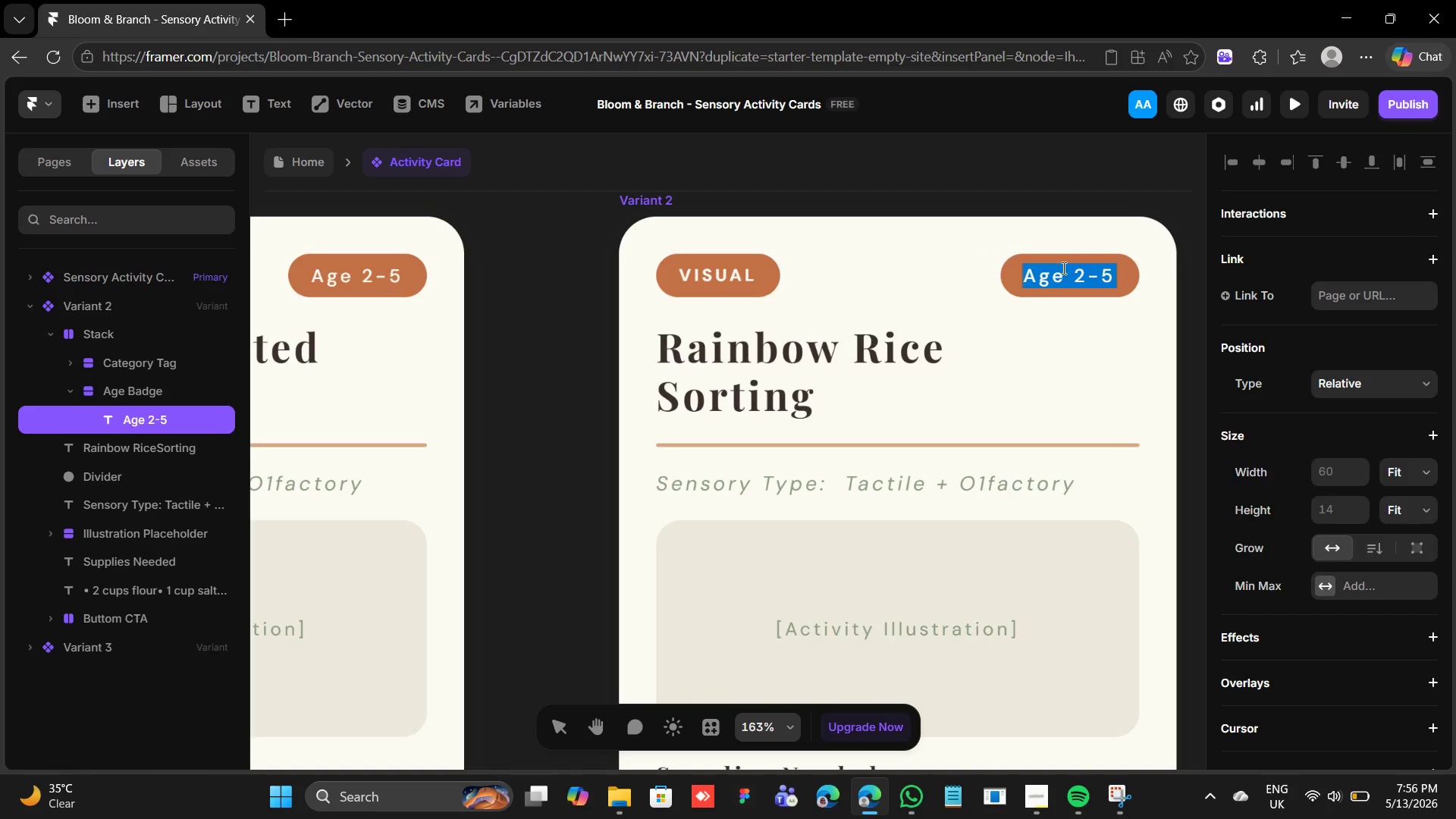 
left_click([1061, 268])
 